 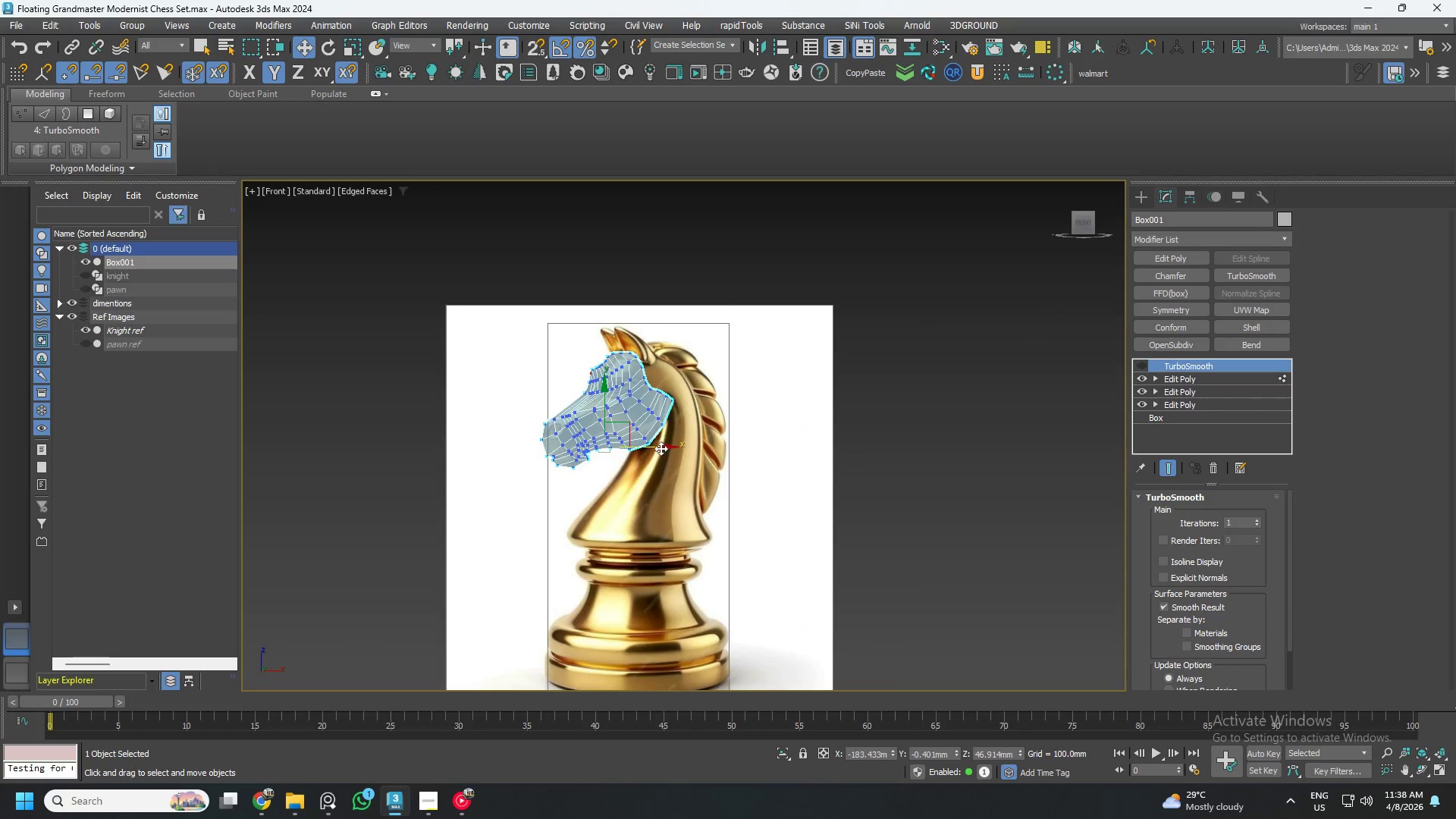 
left_click([1068, 224])
 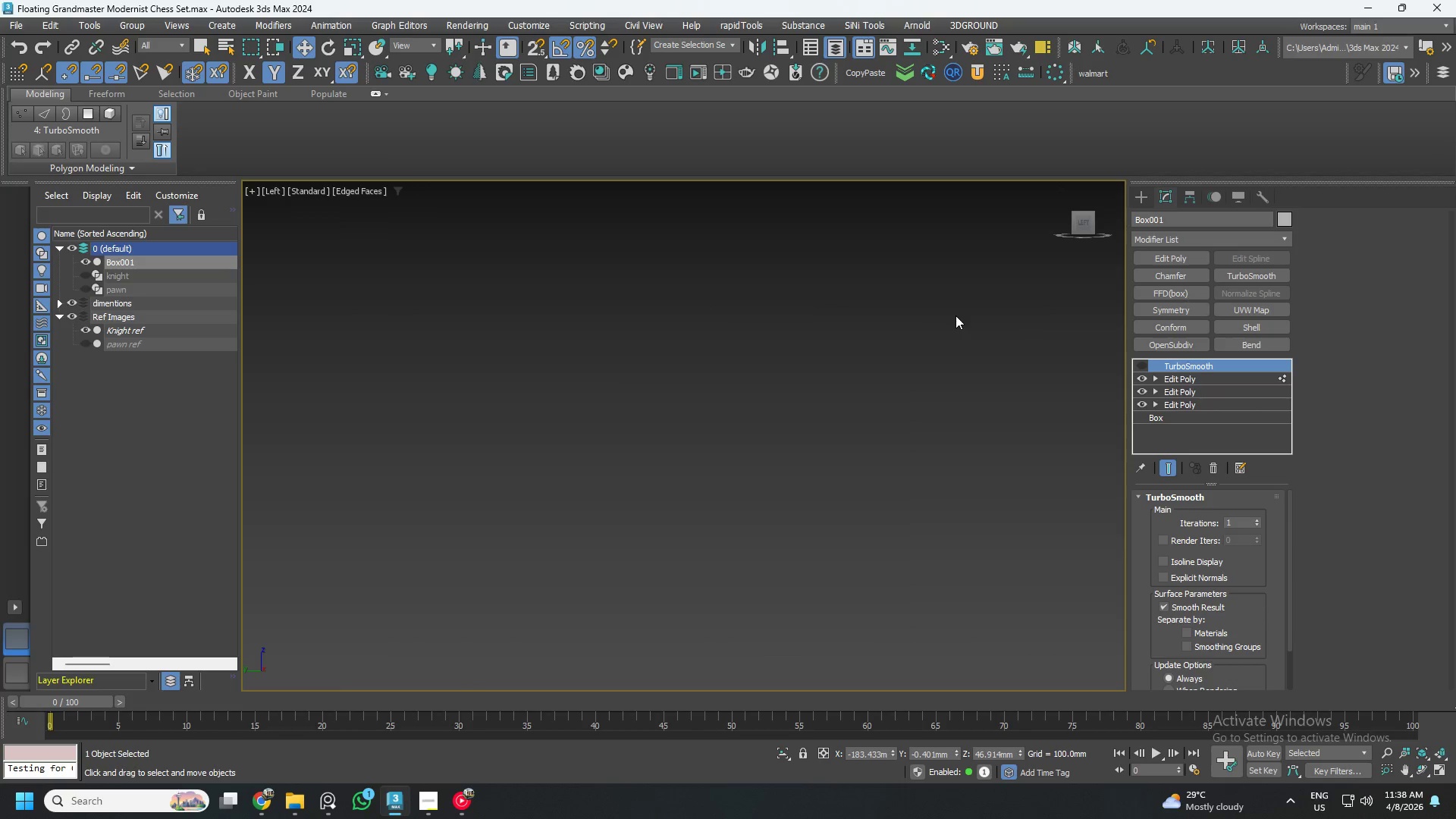 
type(fz)
 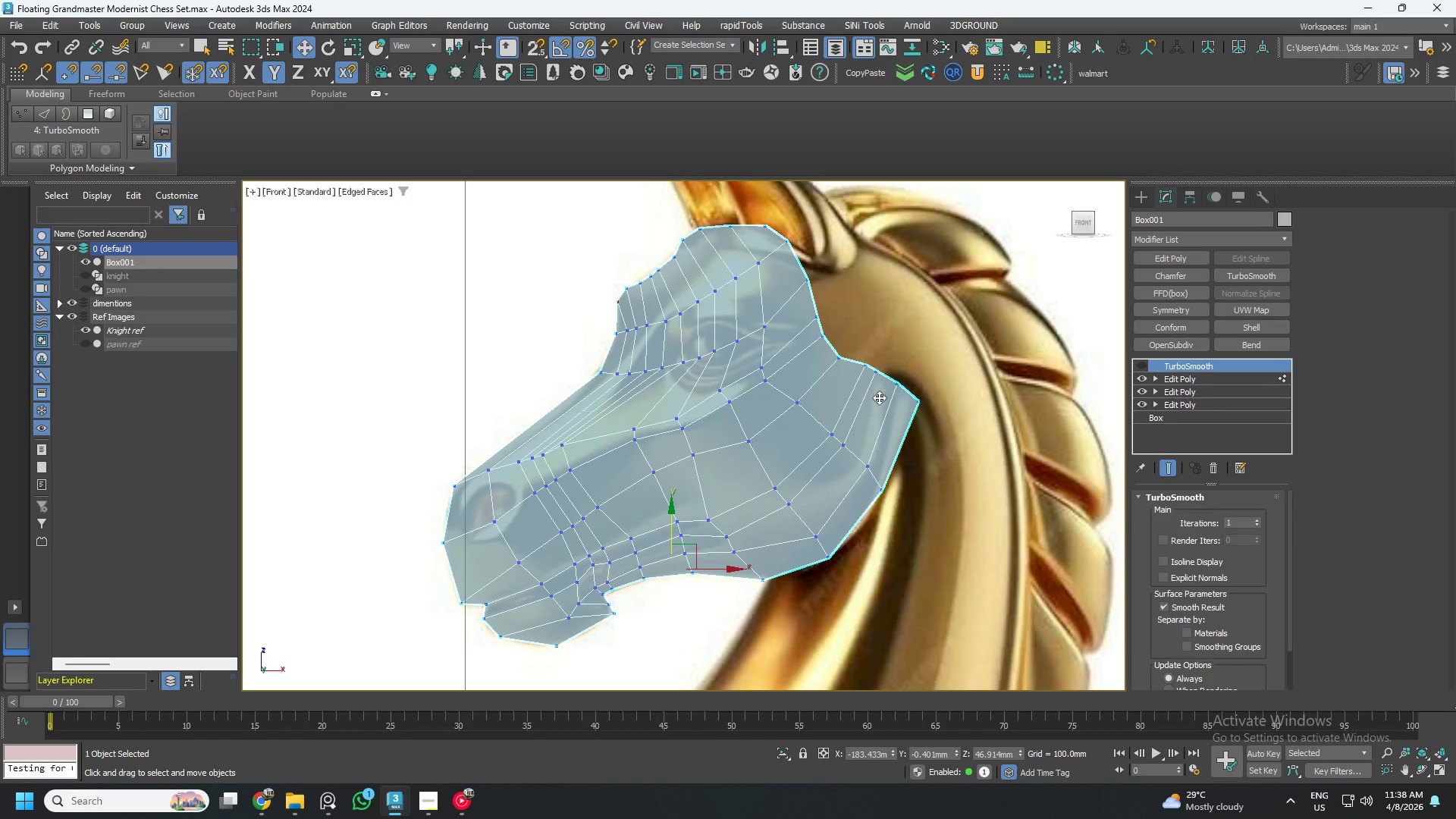 
scroll: coordinate [870, 410], scroll_direction: down, amount: 2.0
 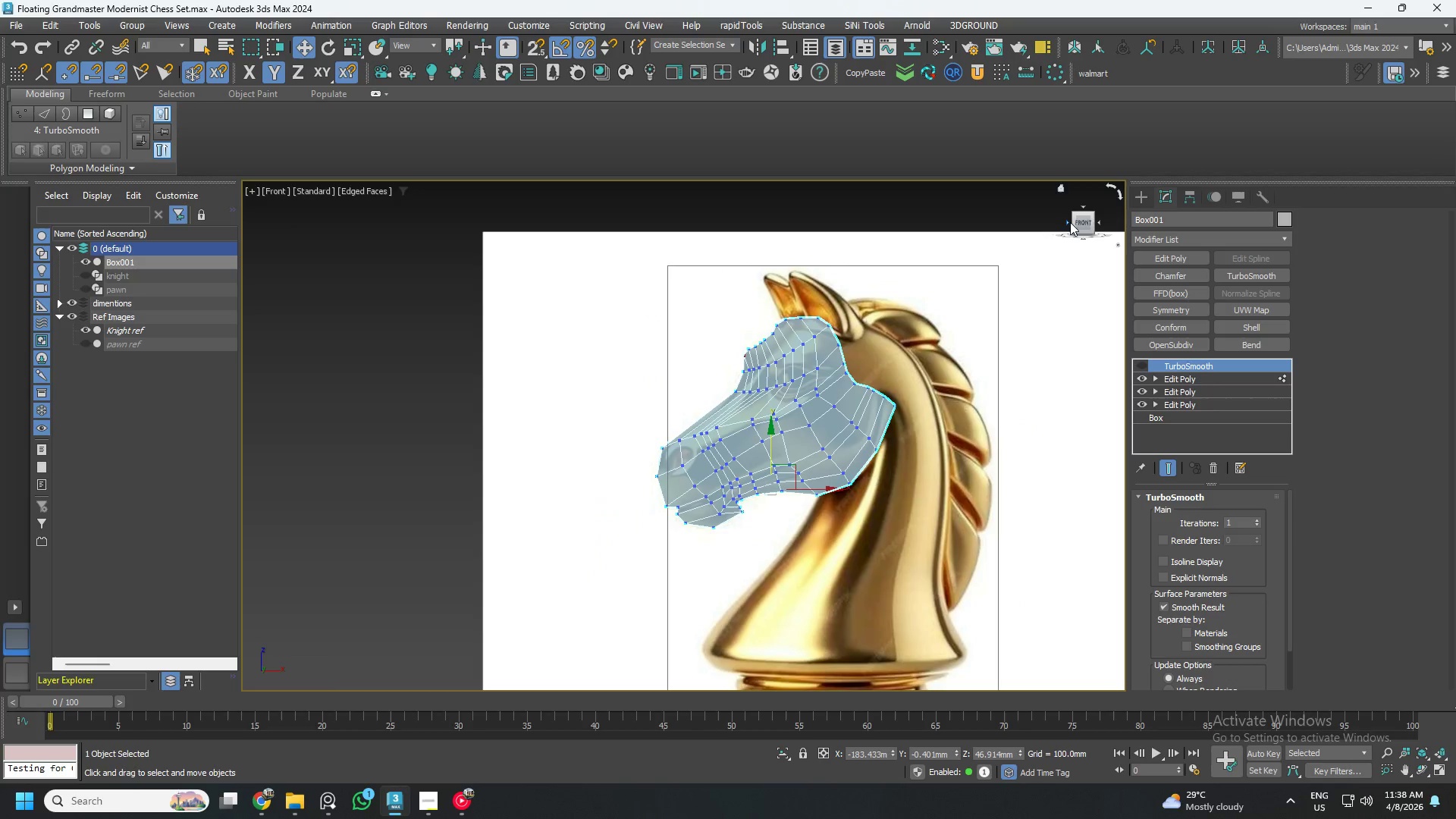 
left_click([1070, 222])
 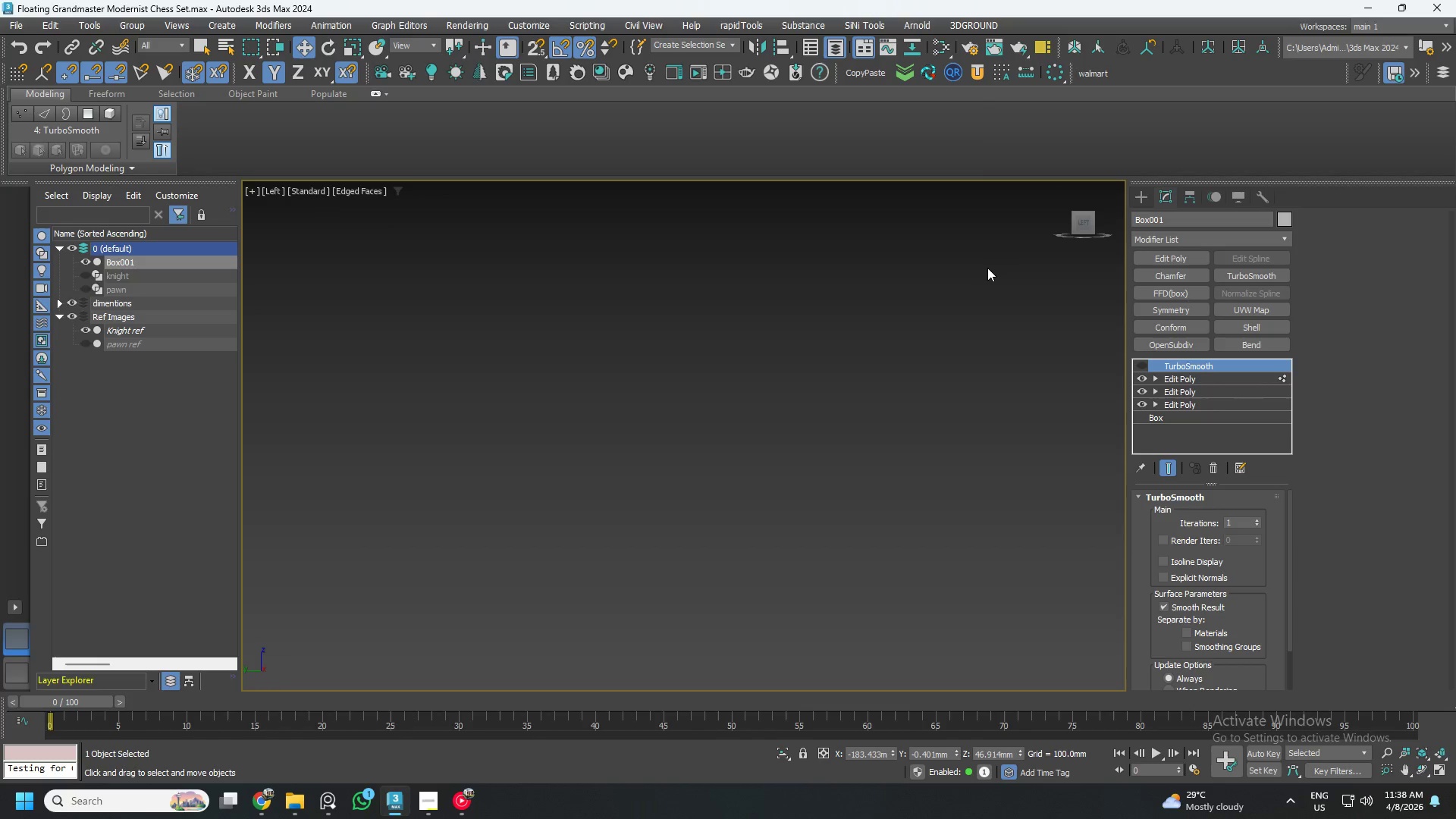 
key(Z)
 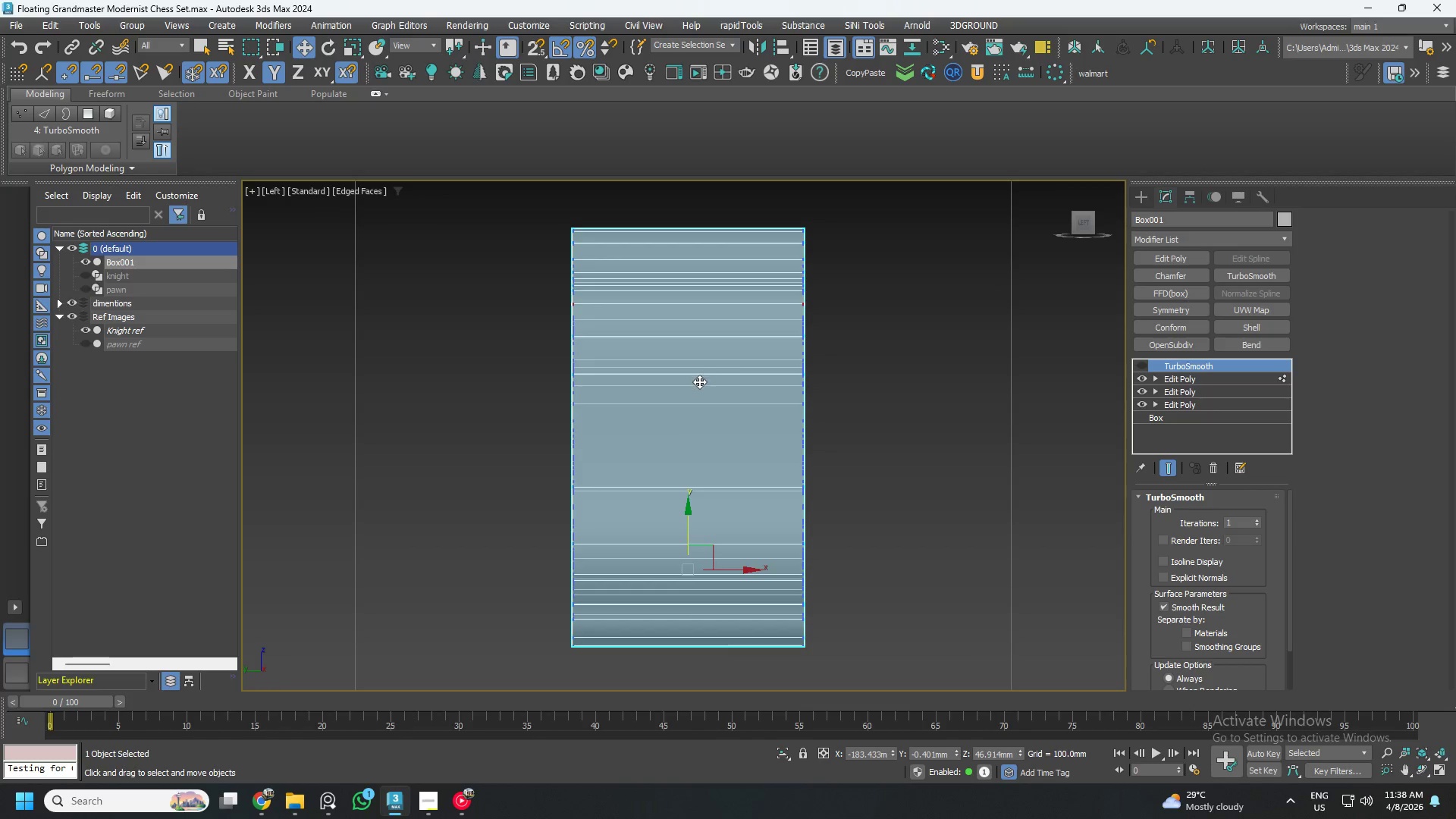 
scroll: coordinate [713, 389], scroll_direction: down, amount: 2.0
 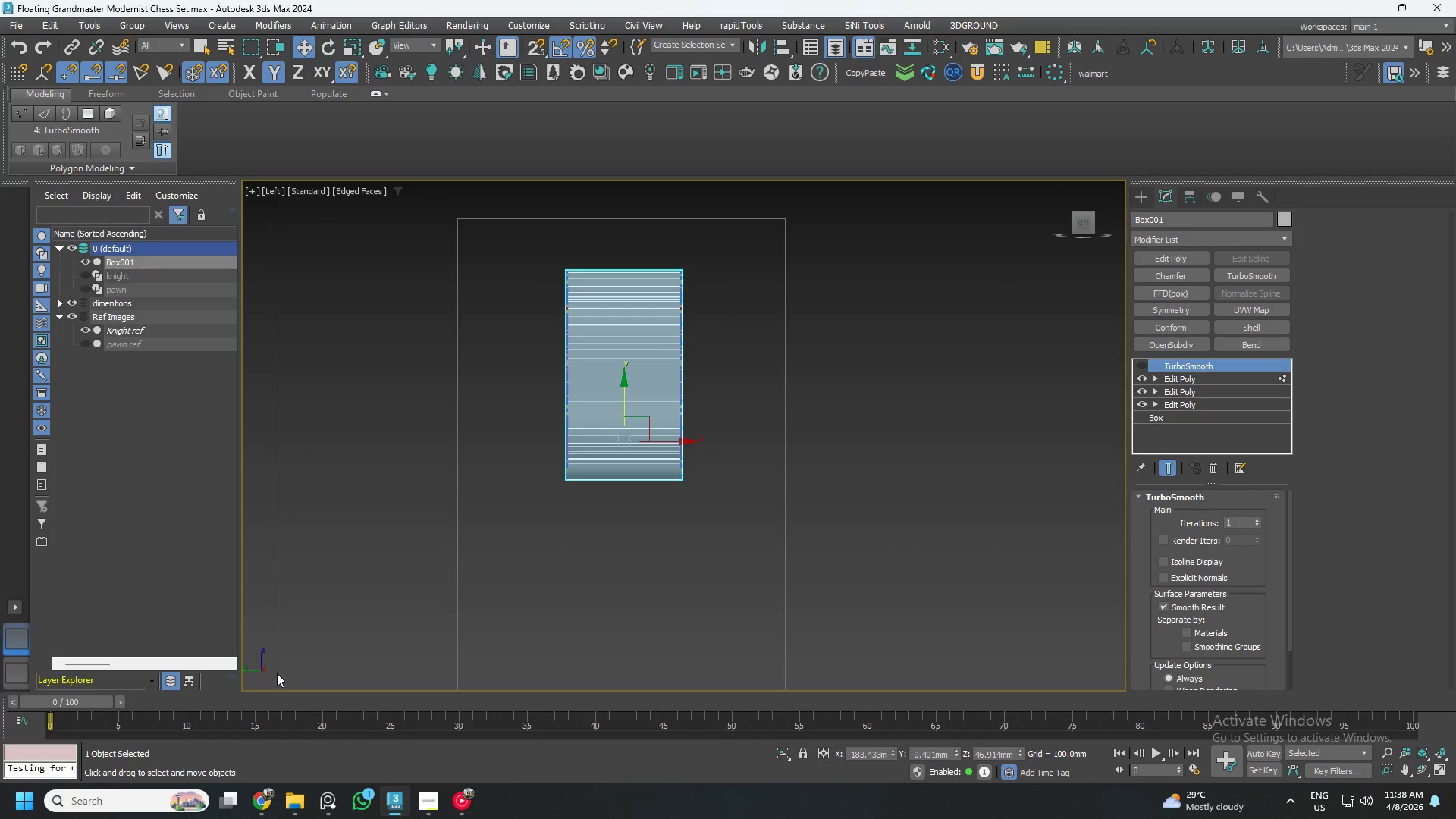 
left_click([306, 799])
 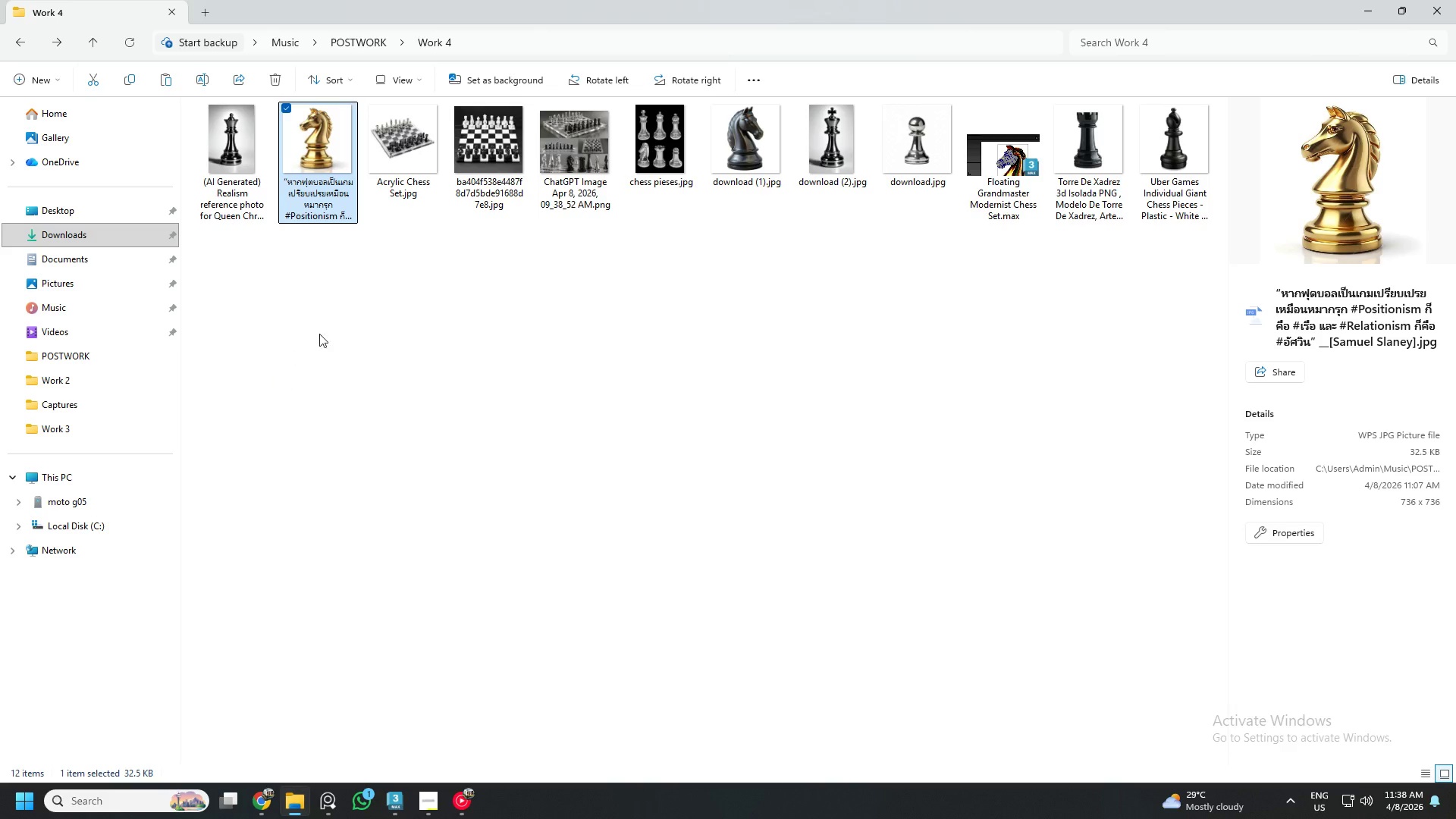 
left_click([263, 291])
 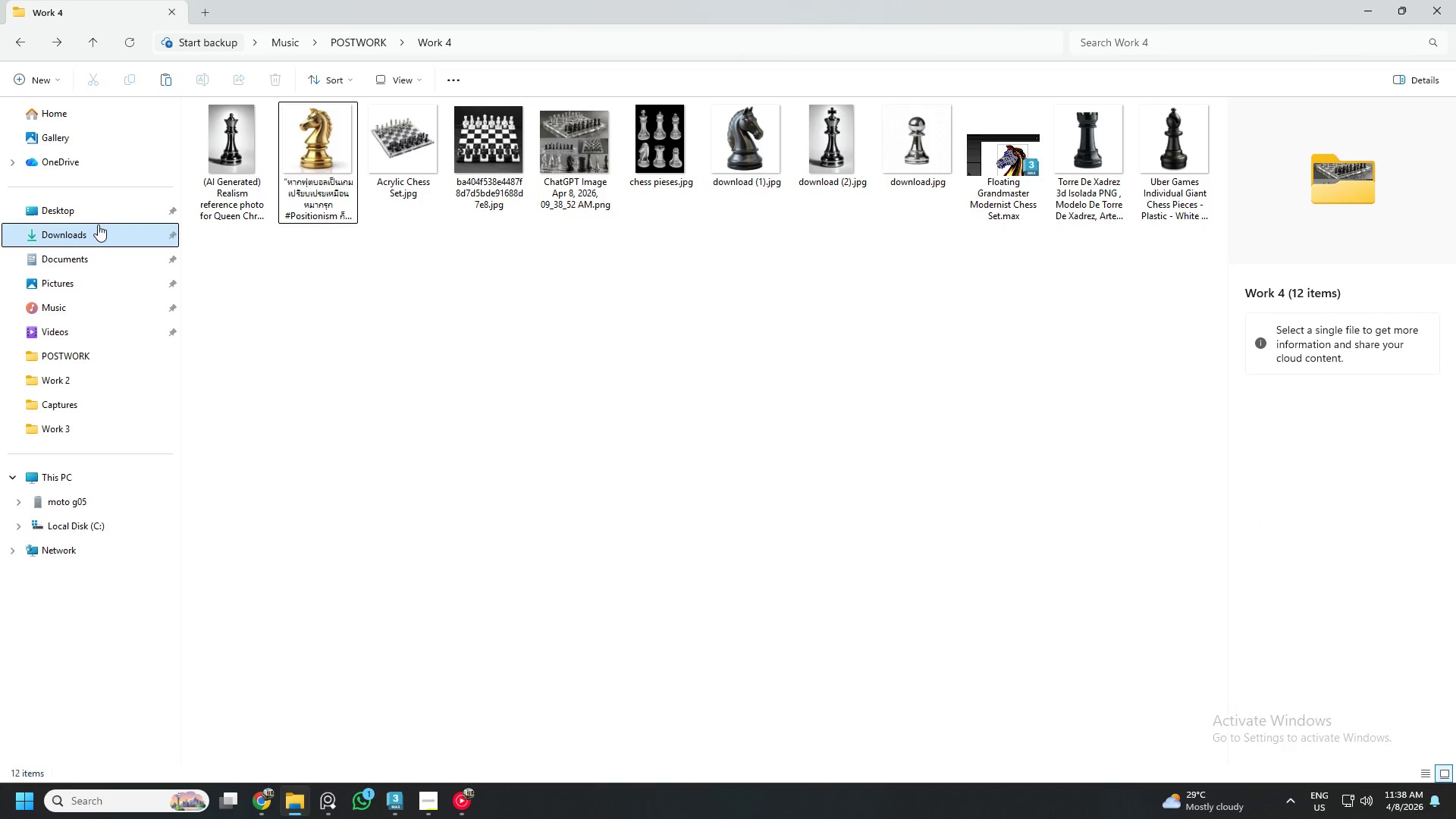 
left_click([89, 233])
 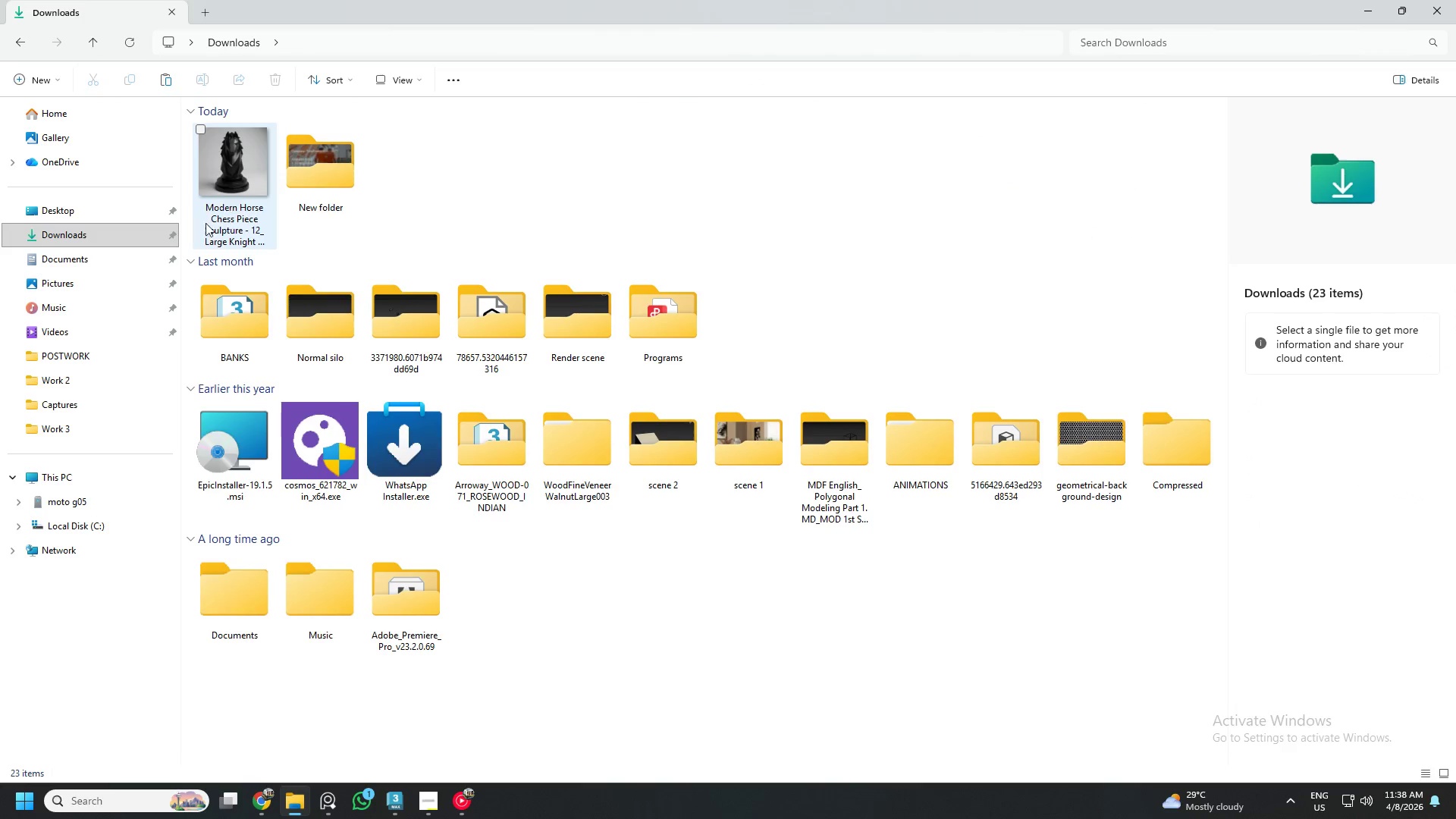 
left_click([131, 267])
 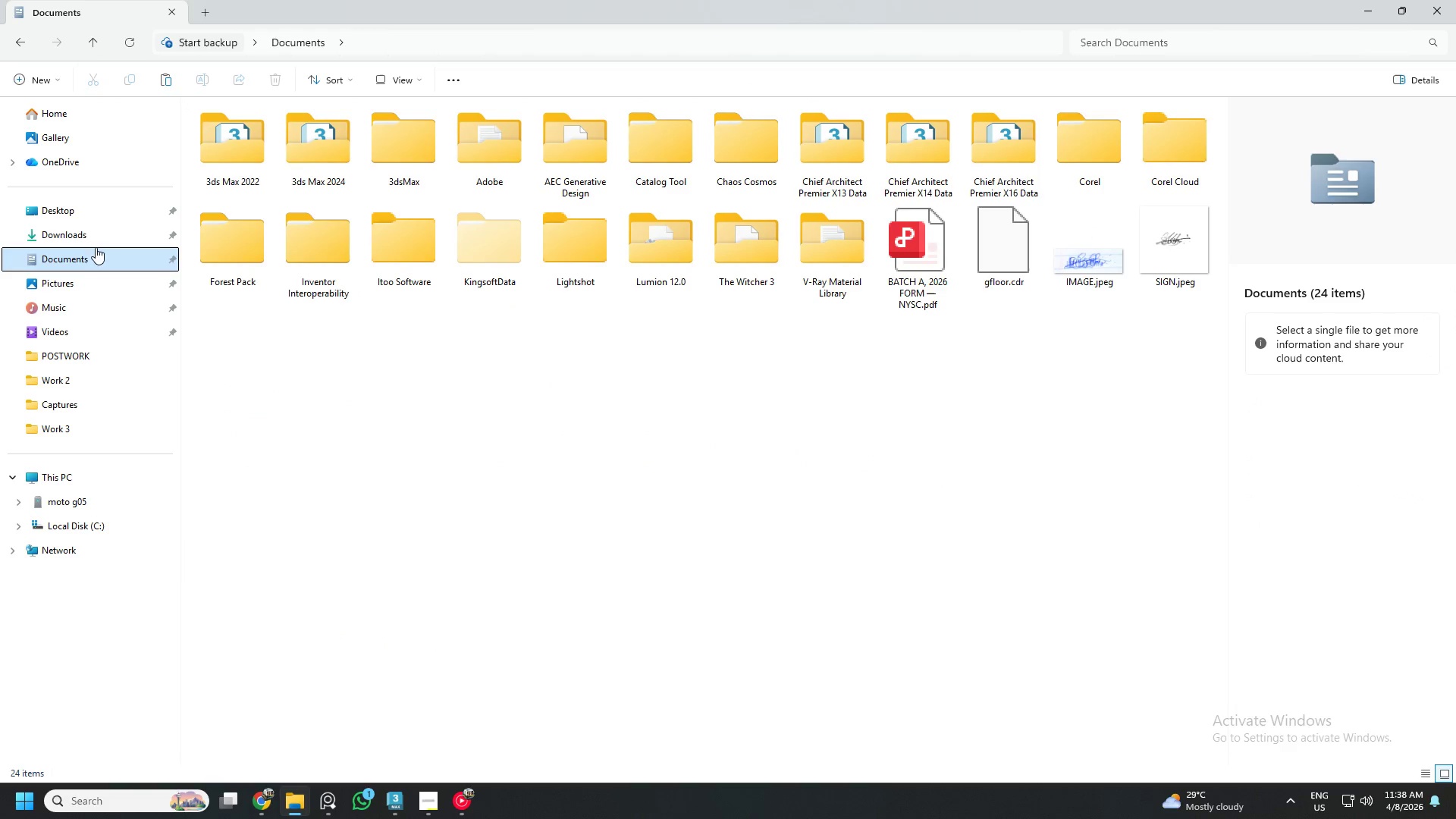 
left_click([96, 246])
 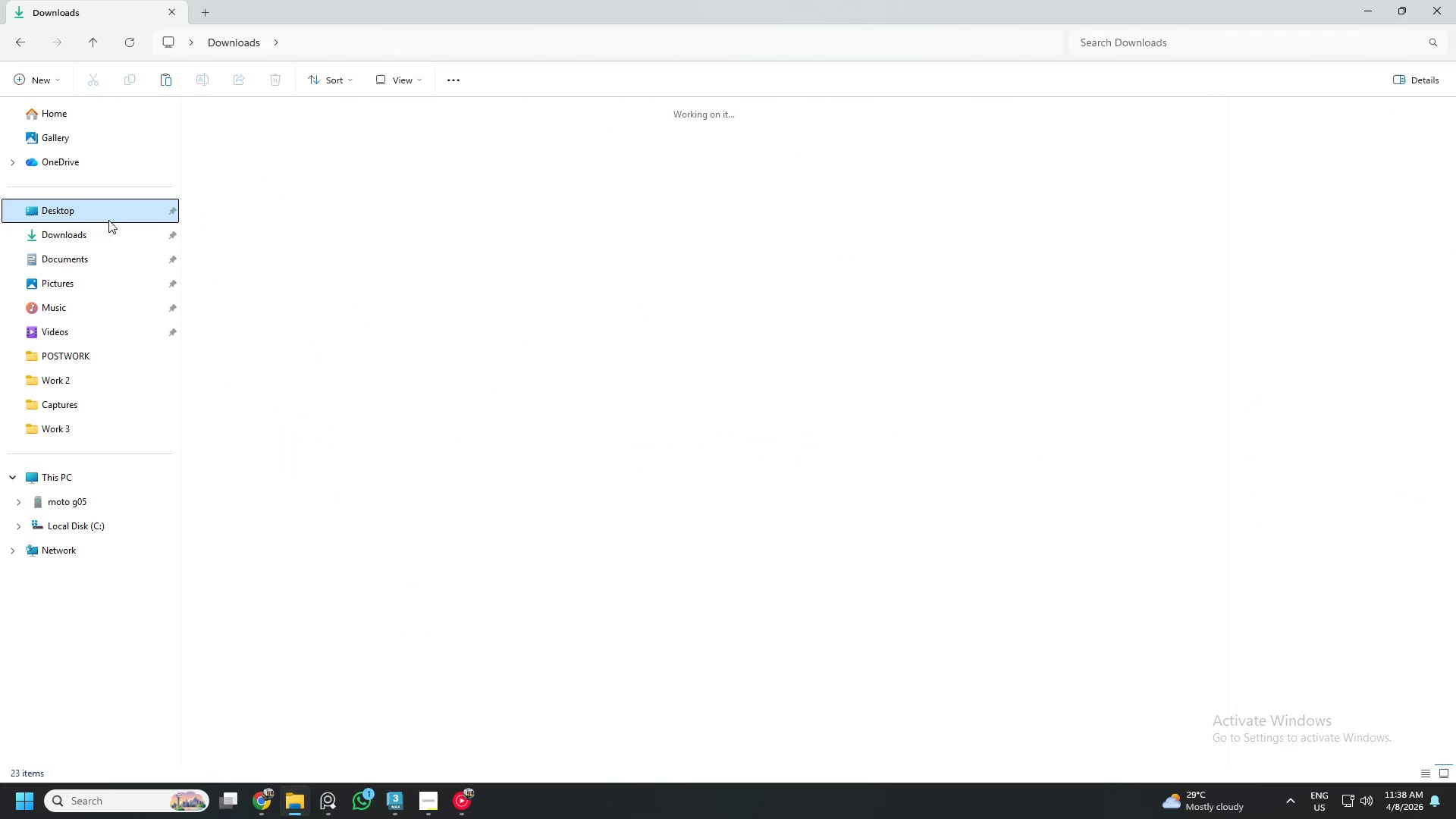 
double_click([99, 235])
 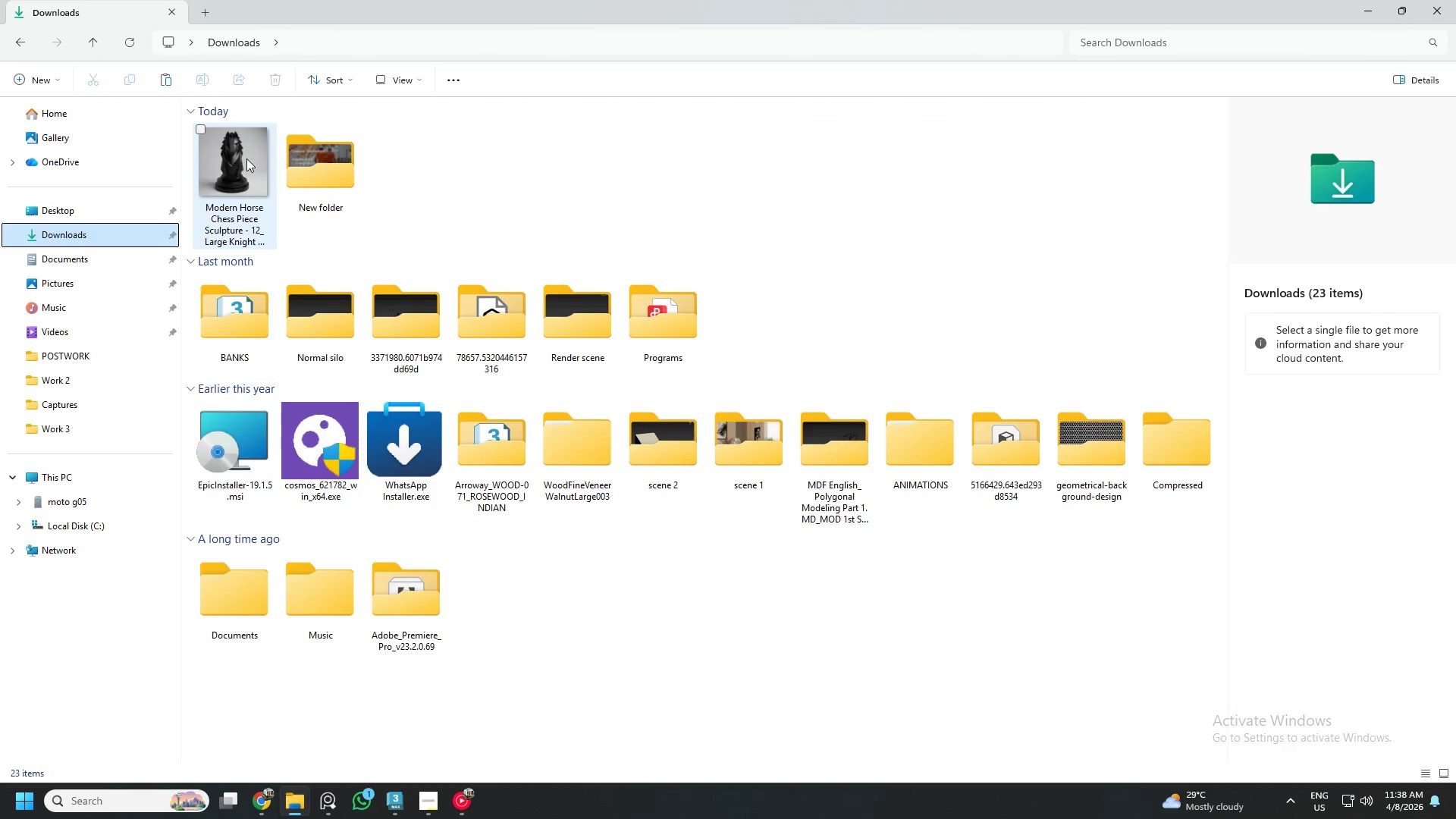 
left_click([228, 169])
 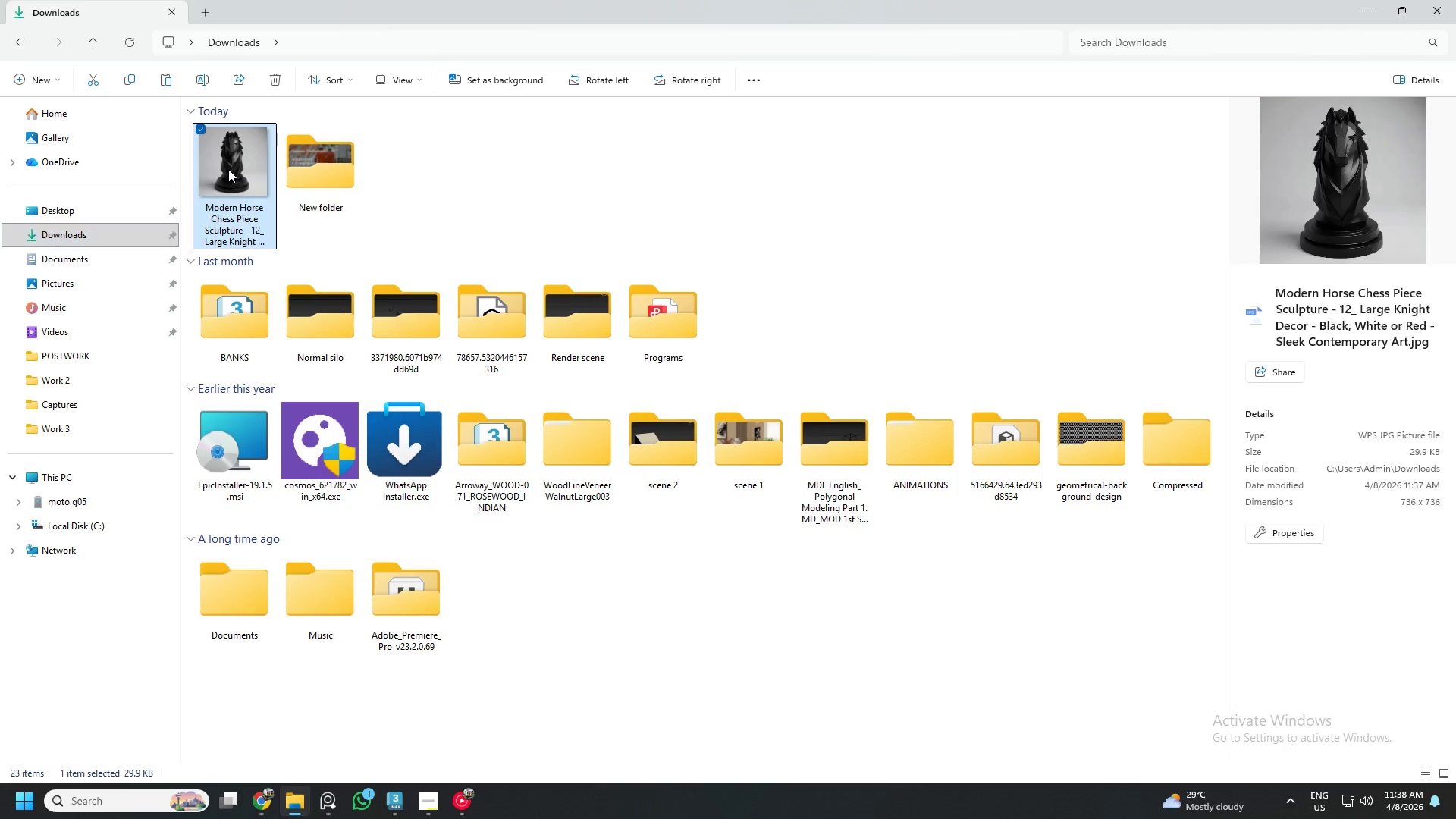 
right_click([228, 169])
 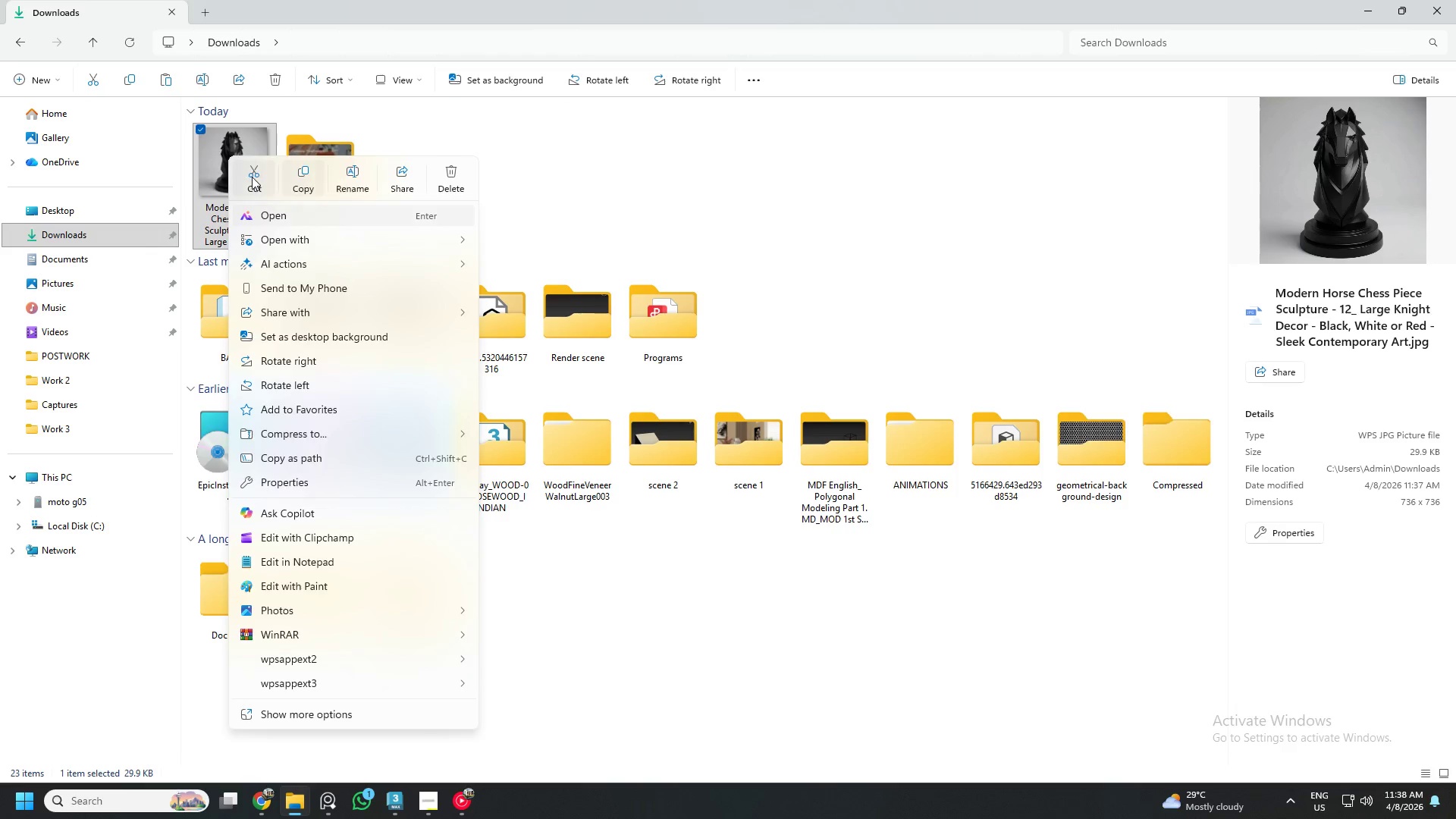 
double_click([439, 146])
 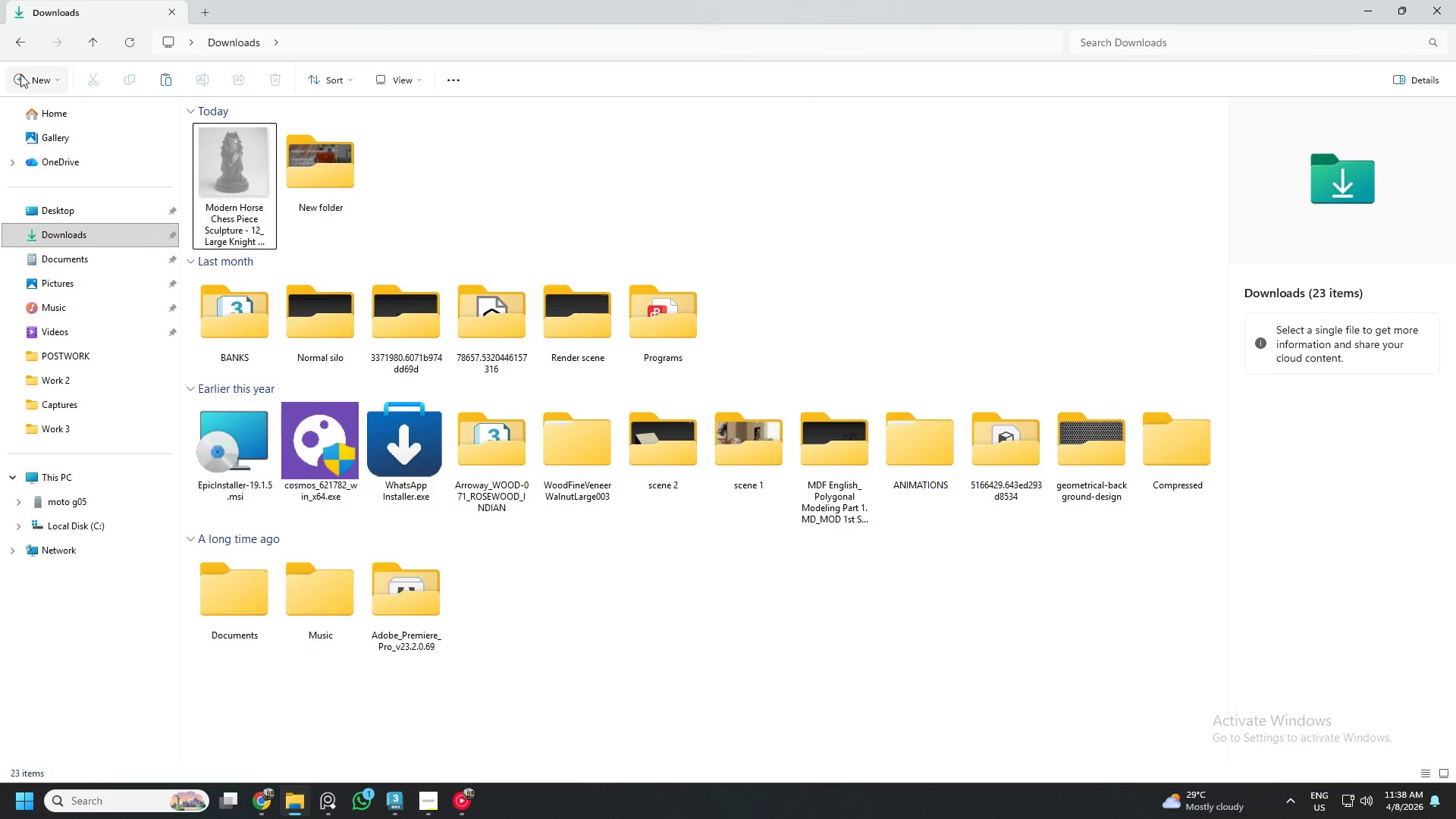 
left_click([15, 43])
 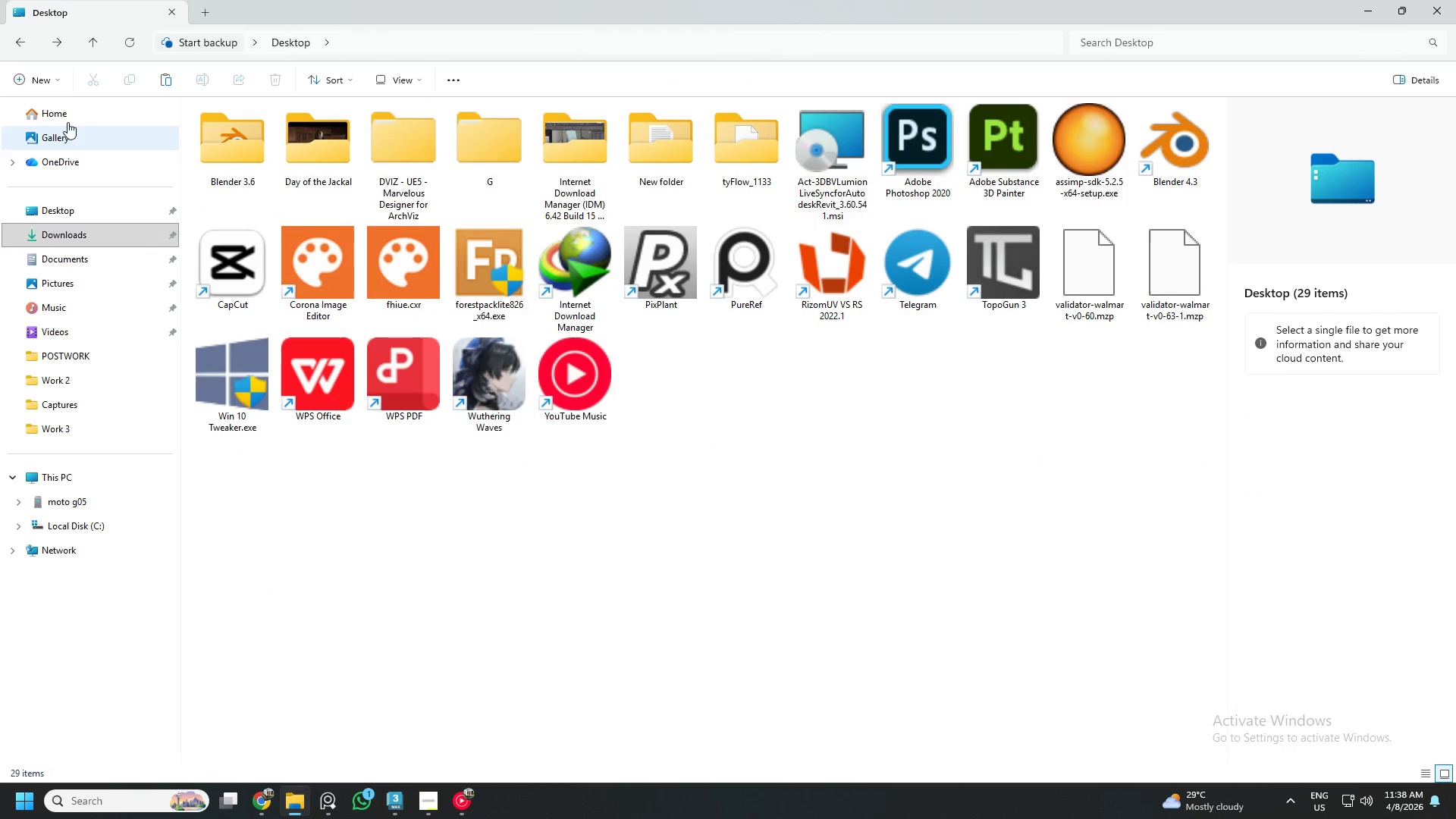 
left_click([16, 44])
 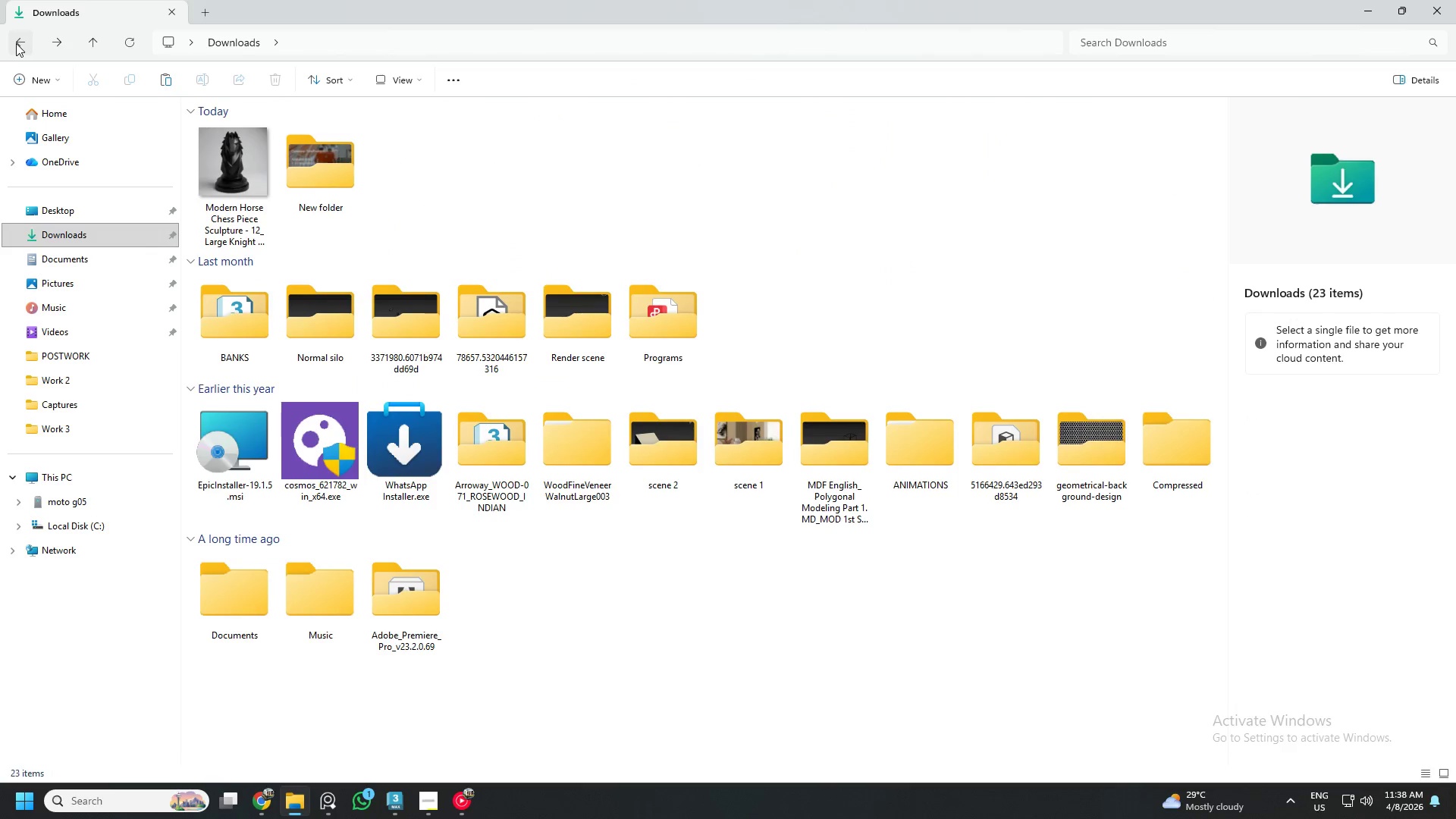 
left_click([16, 43])
 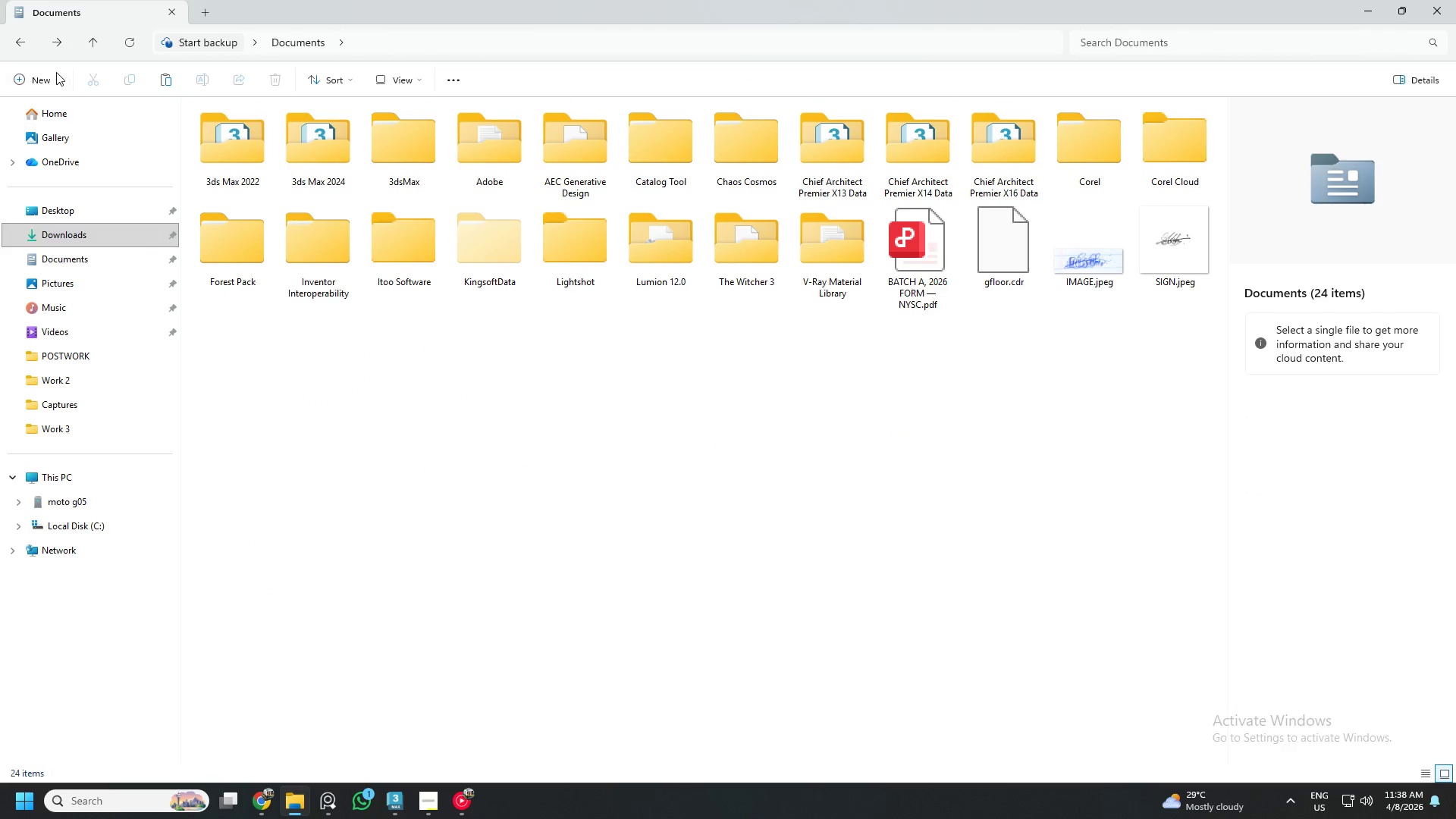 
left_click([24, 44])
 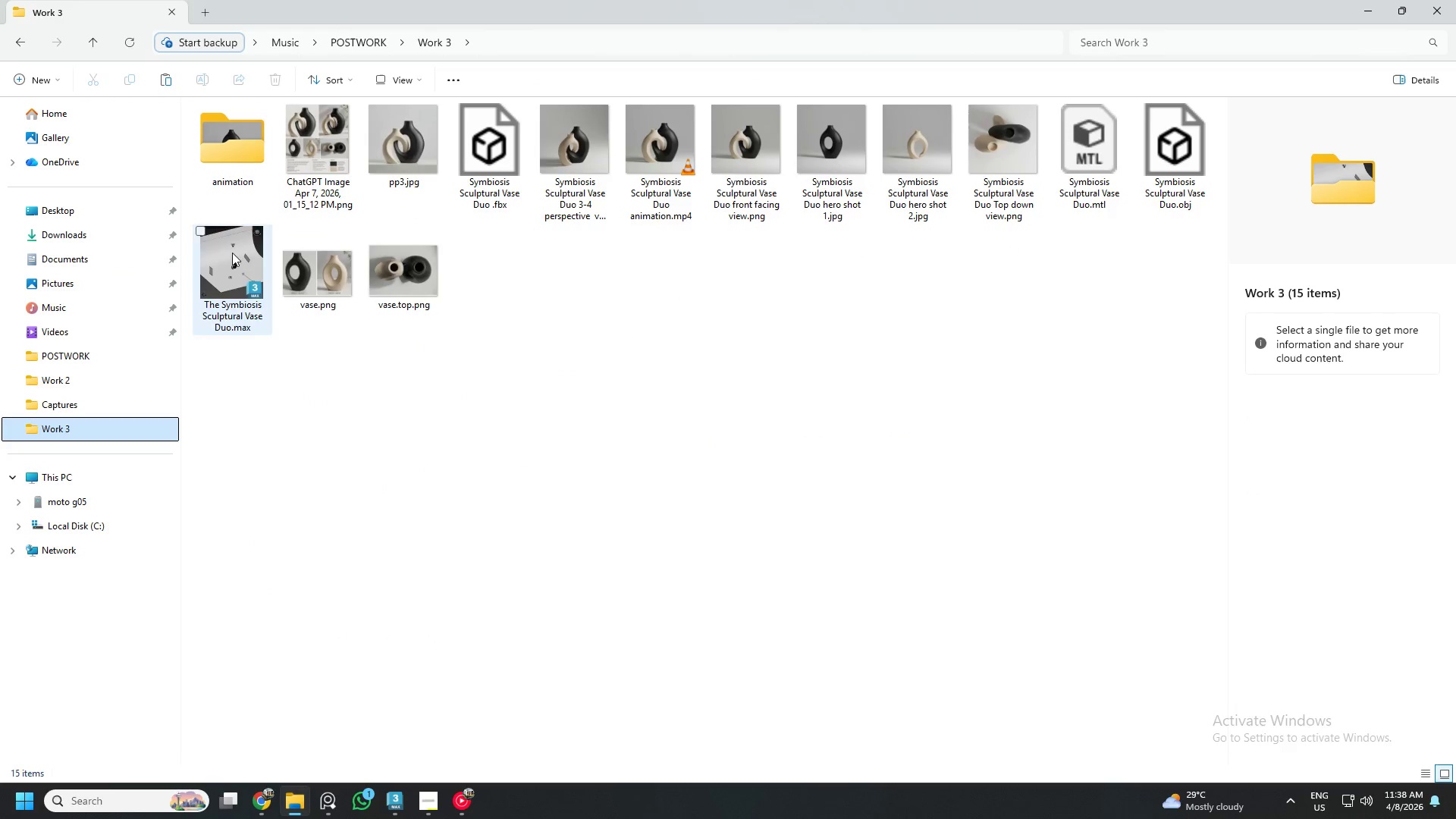 
left_click([248, 151])
 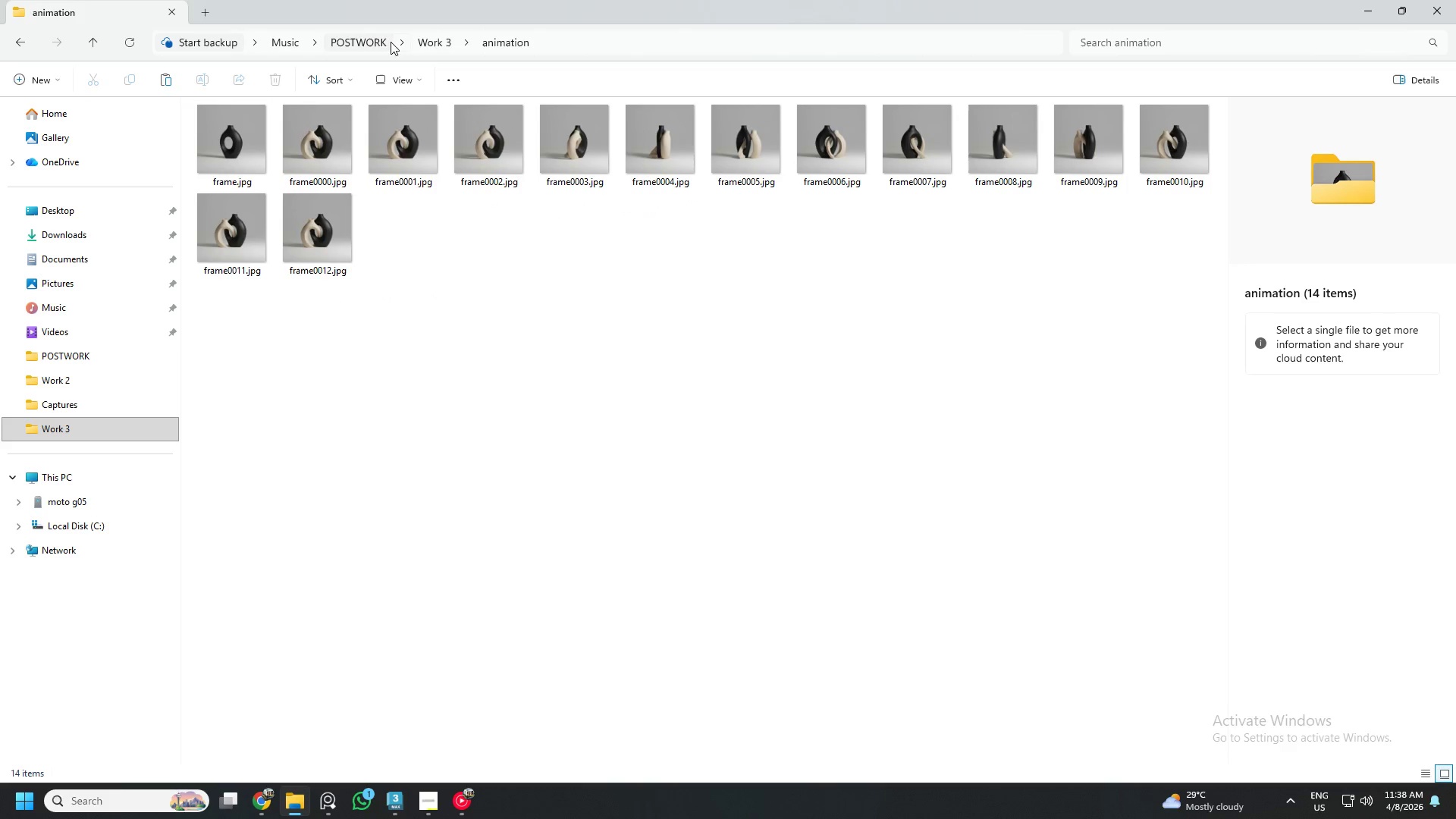 
left_click([356, 42])
 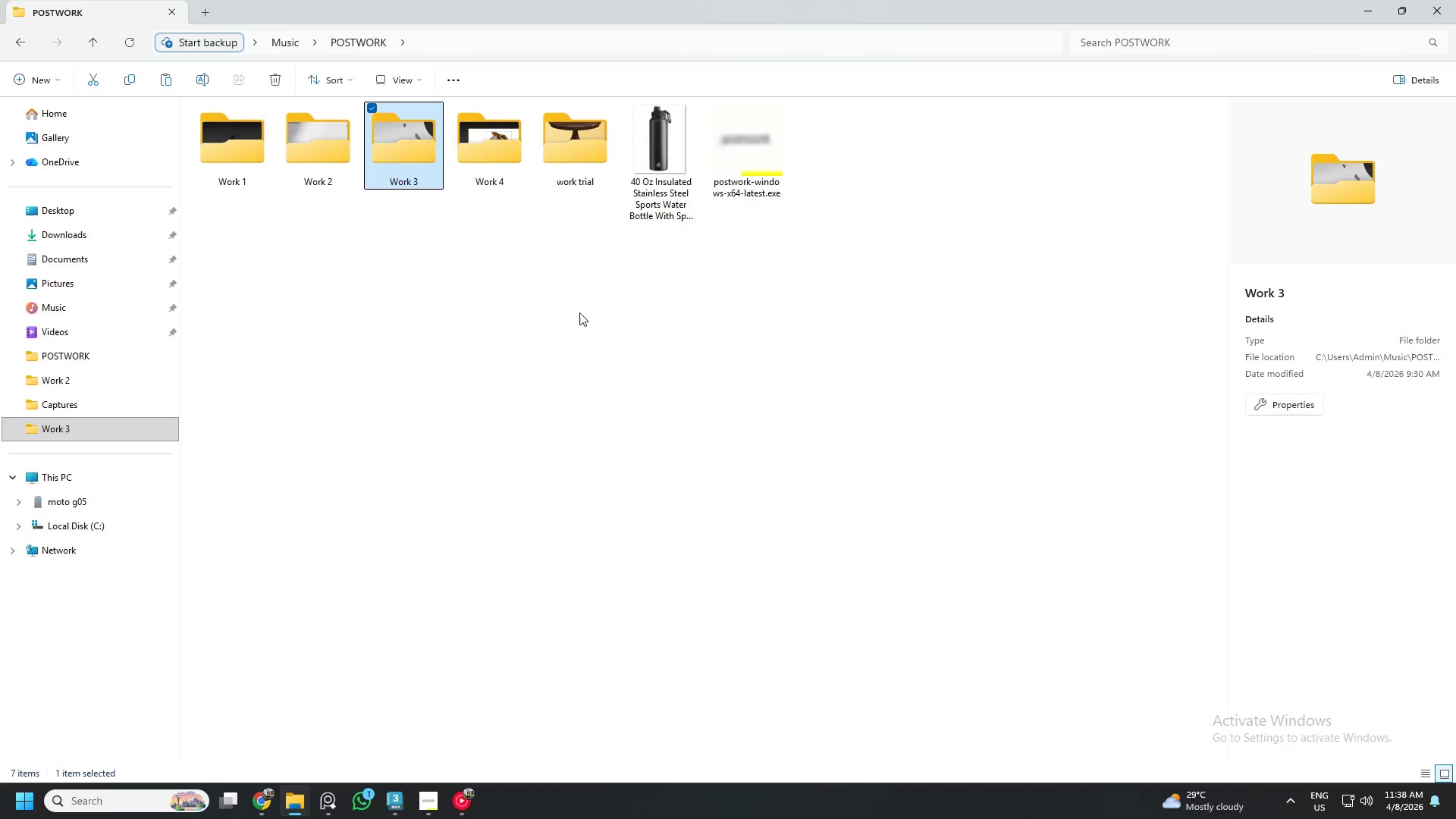 
left_click([595, 325])
 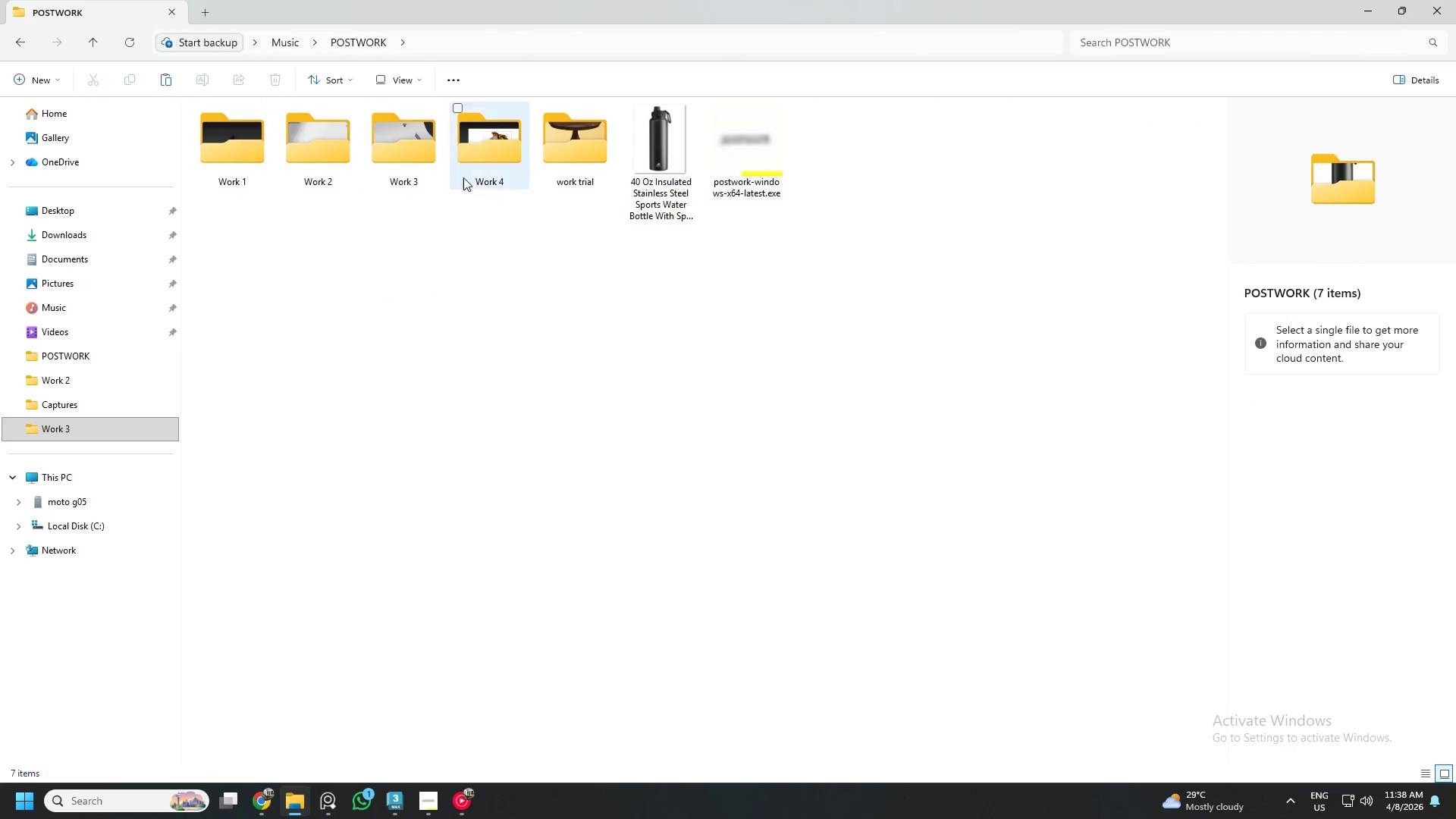 
double_click([472, 171])
 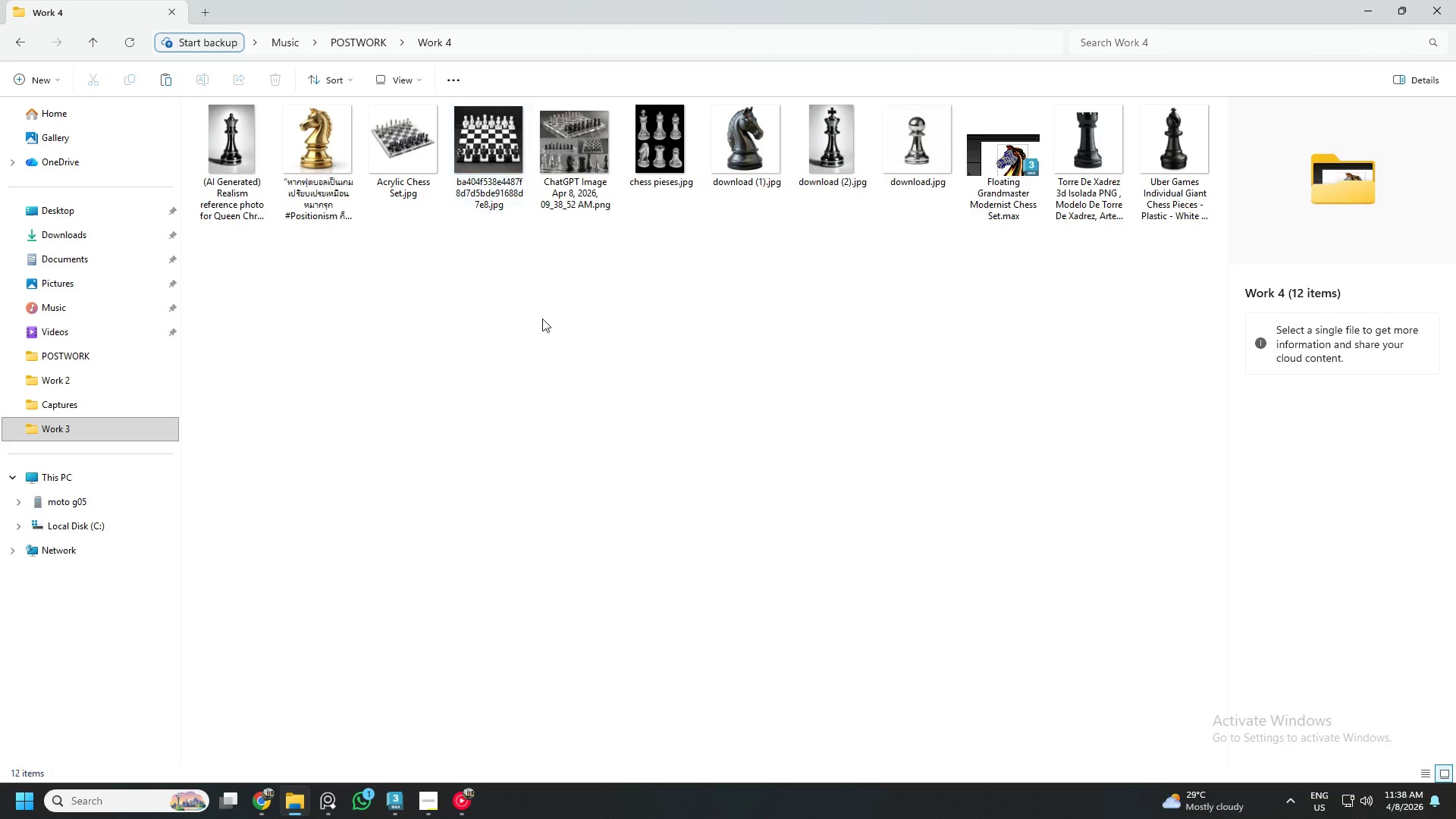 
right_click([561, 342])
 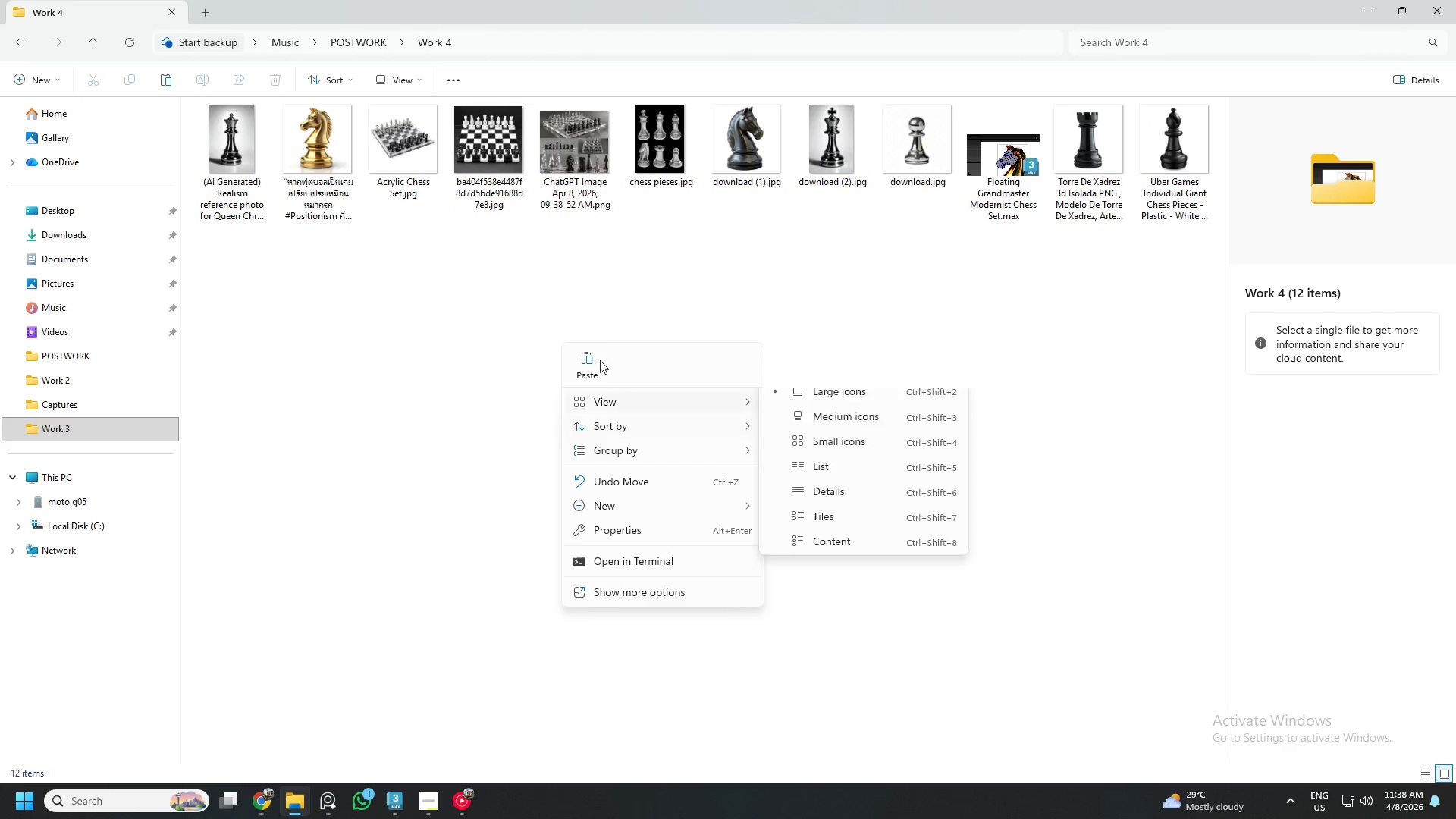 
left_click([593, 359])
 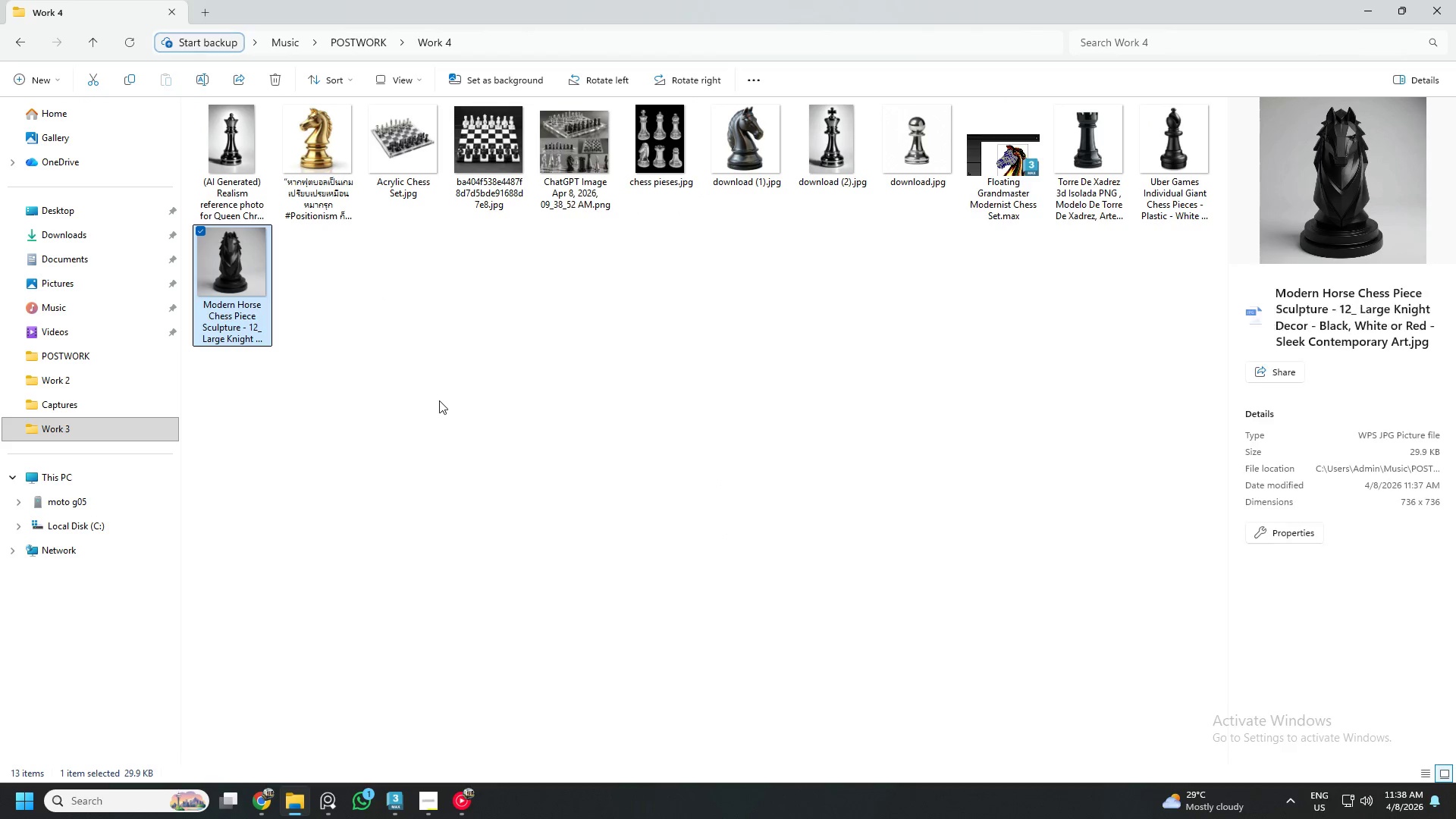 
left_click([424, 401])
 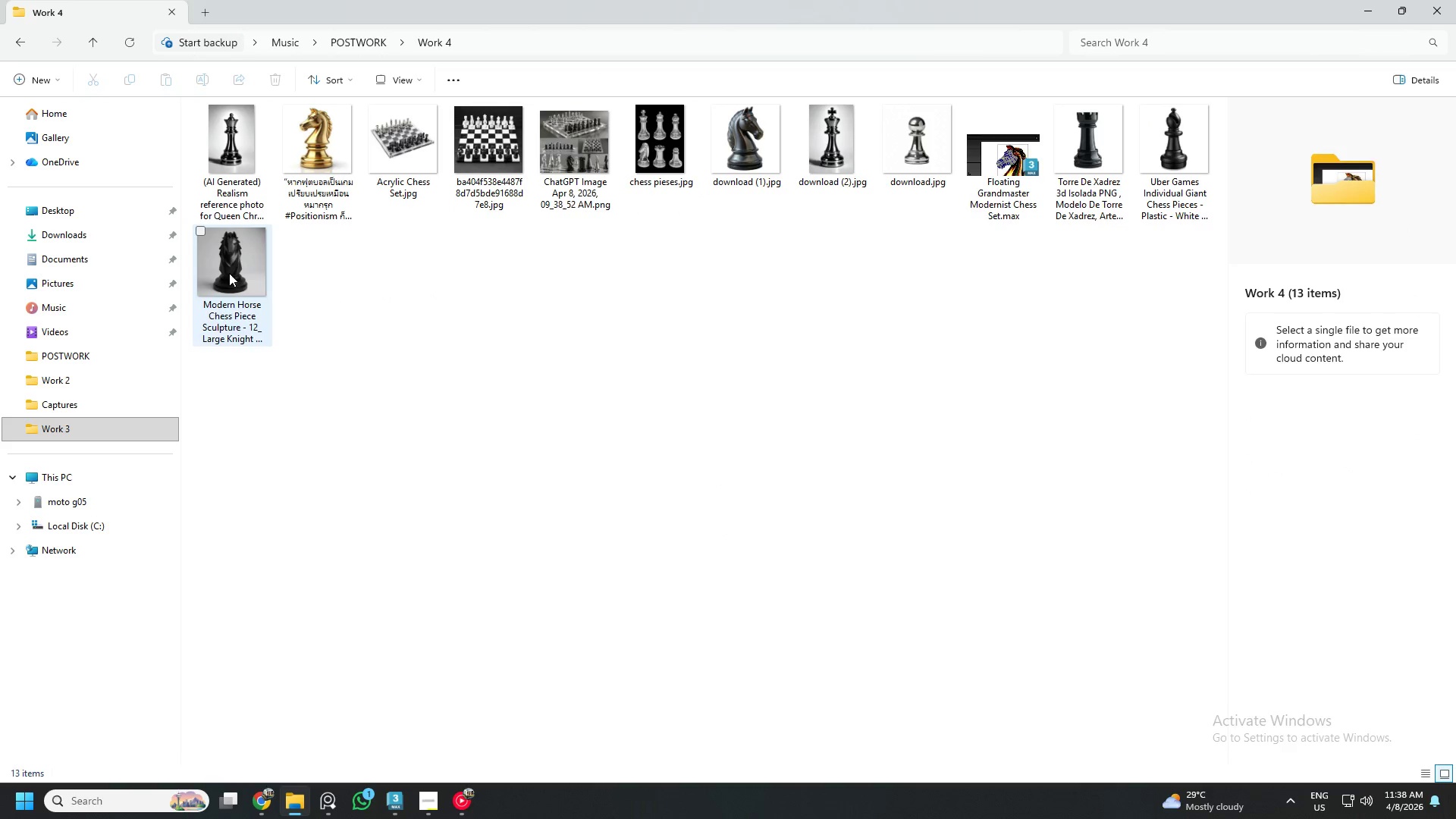 
right_click([228, 272])
 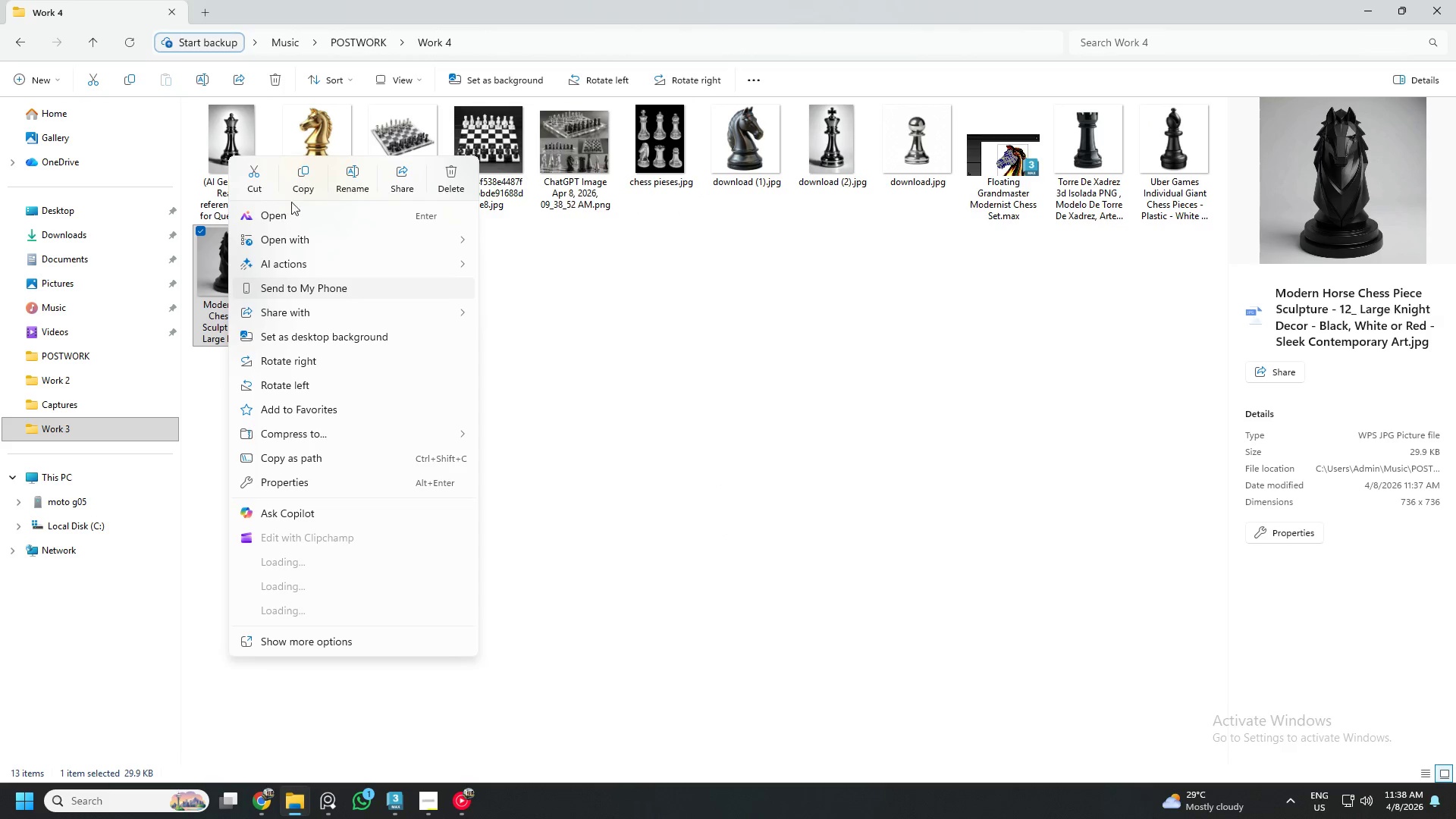 
left_click([303, 185])
 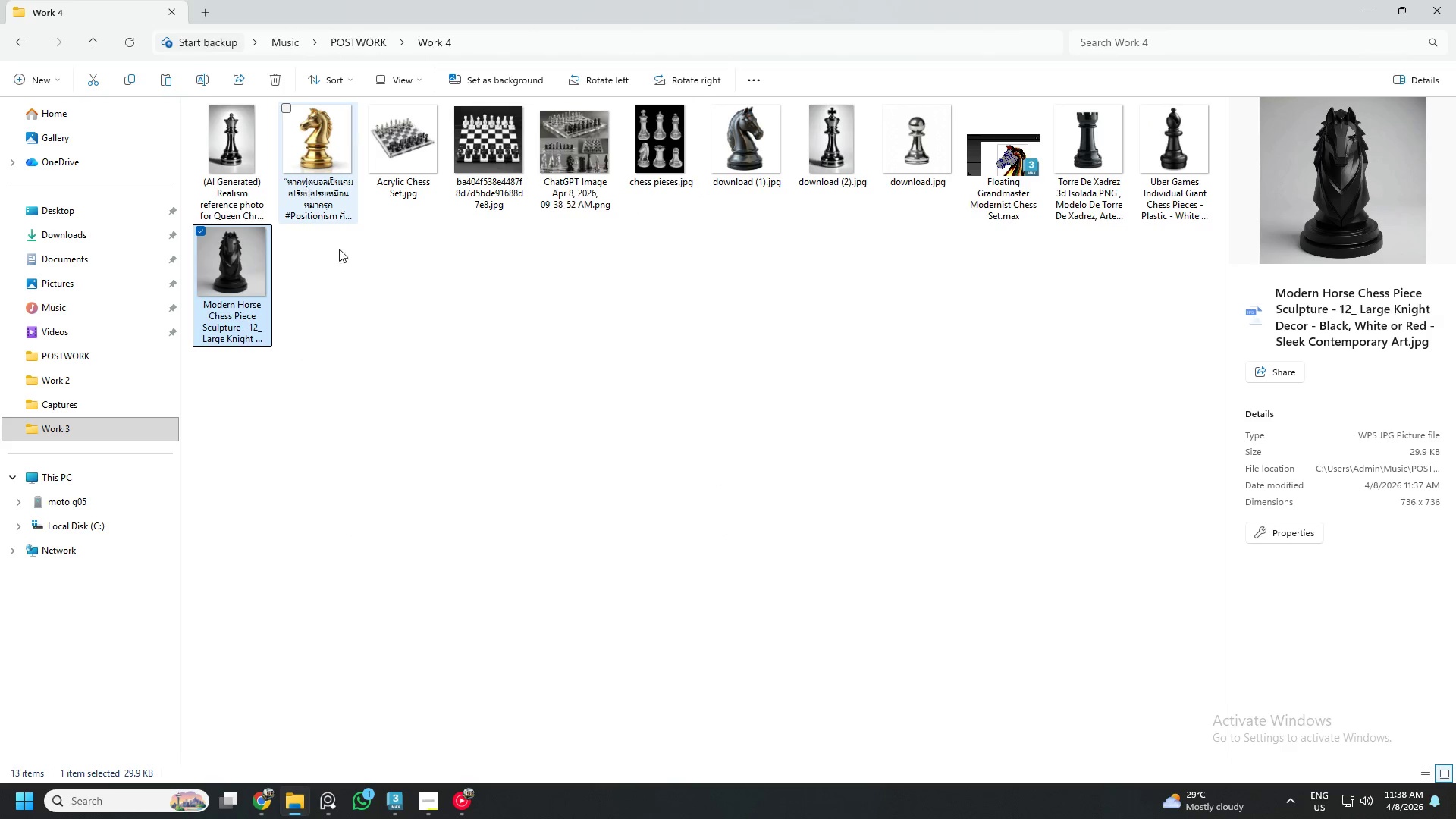 
left_click([435, 352])
 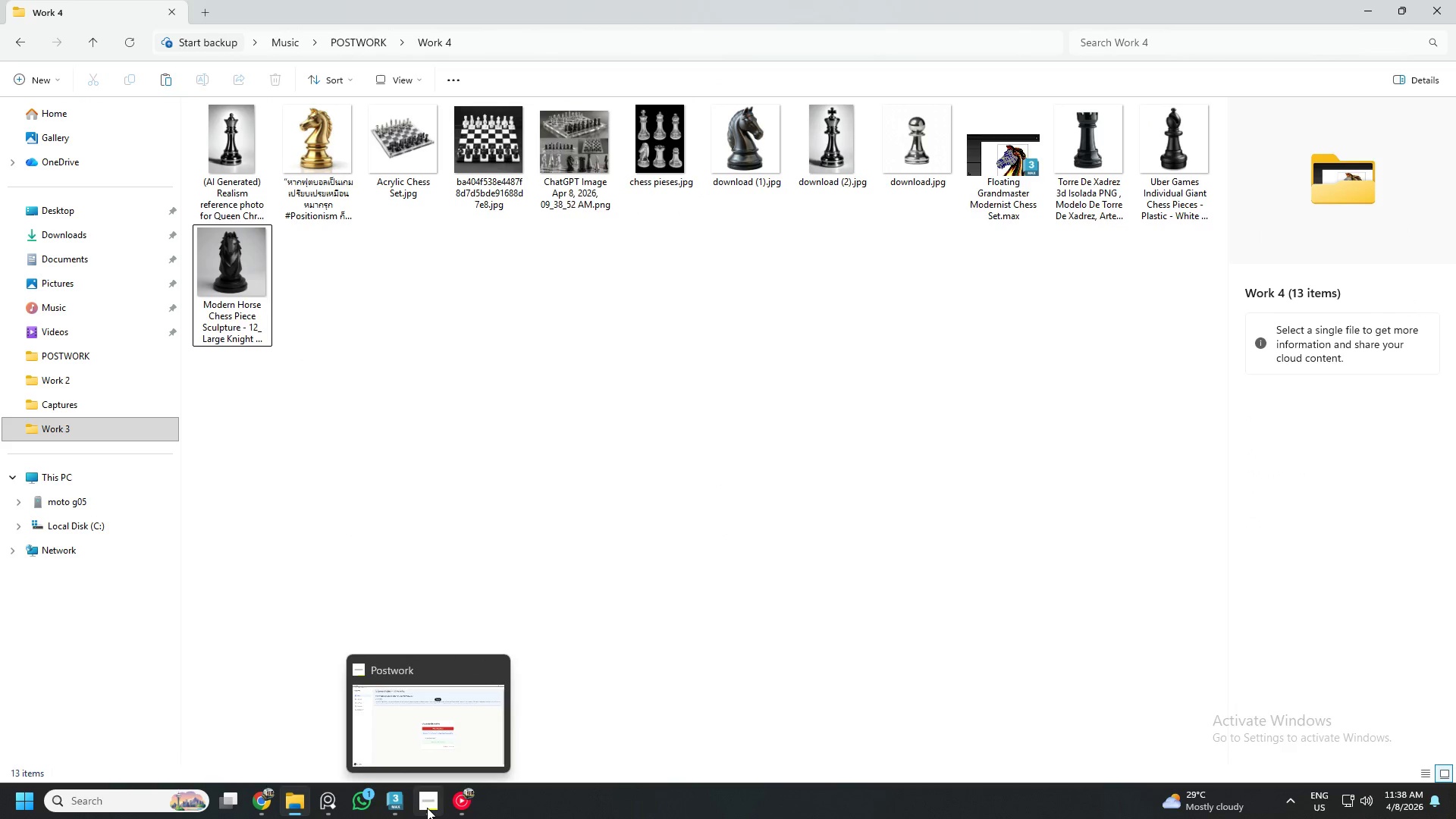 
left_click([400, 801])
 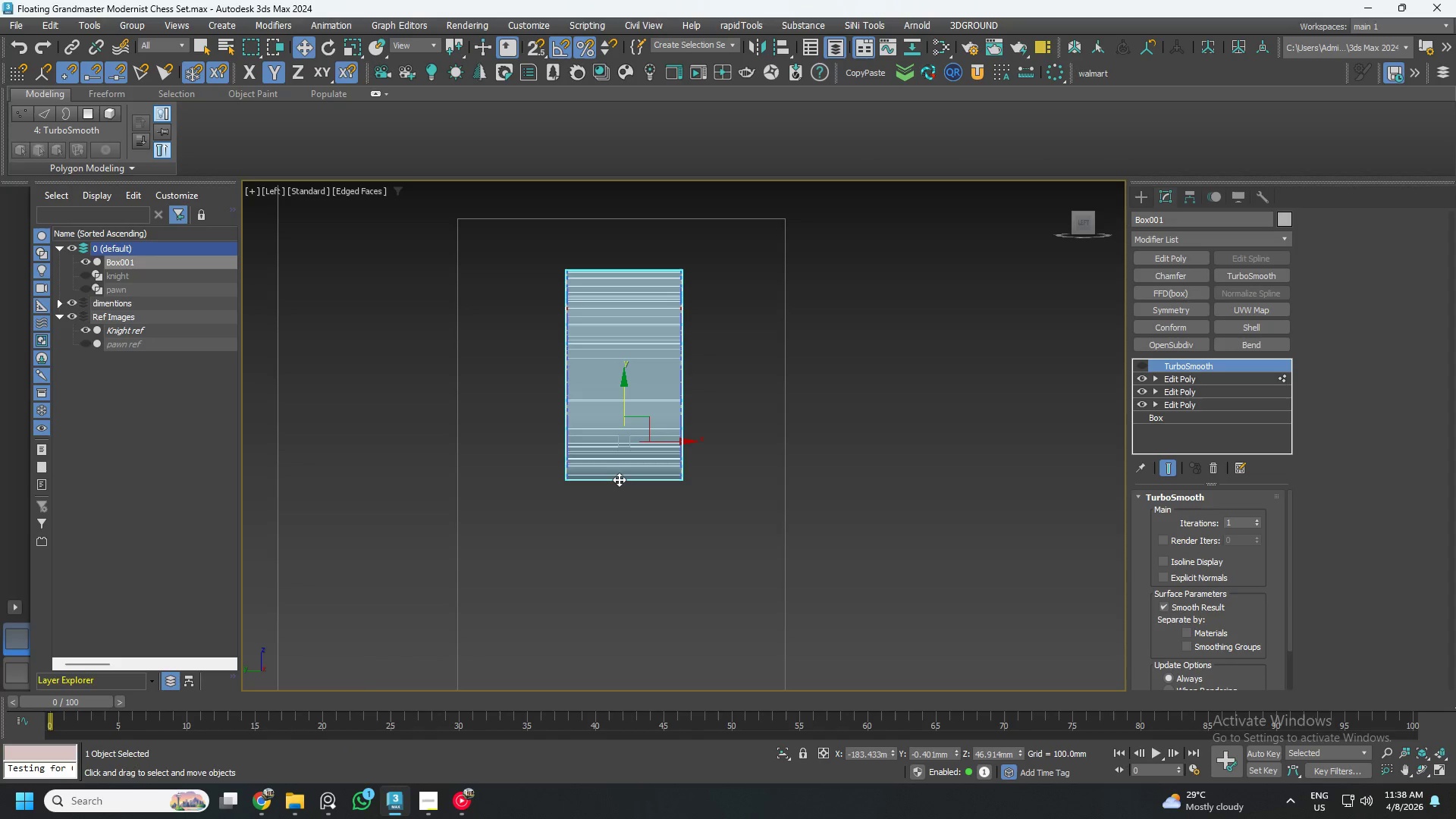 
key(Control+S)
 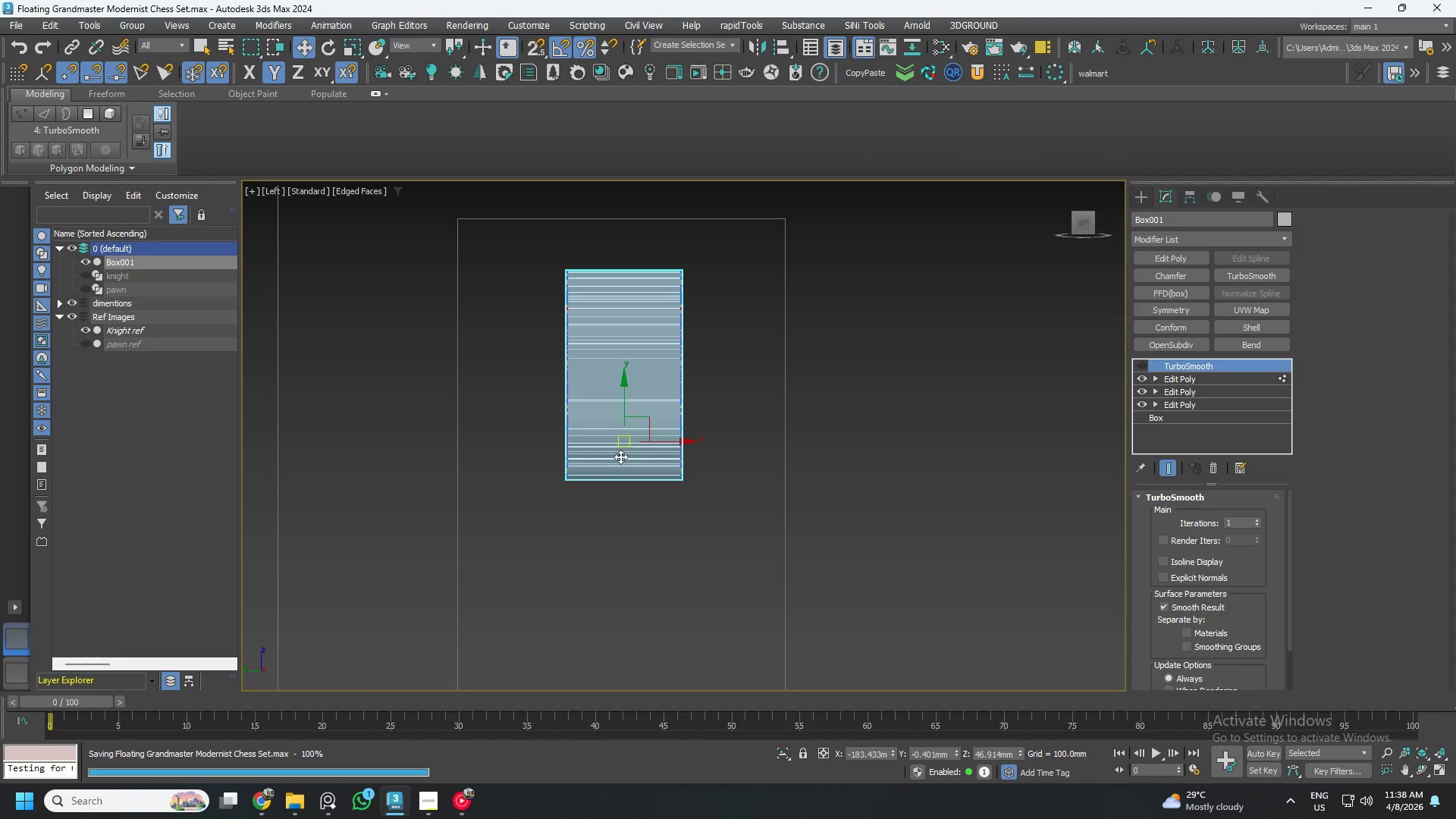 
right_click([652, 532])
 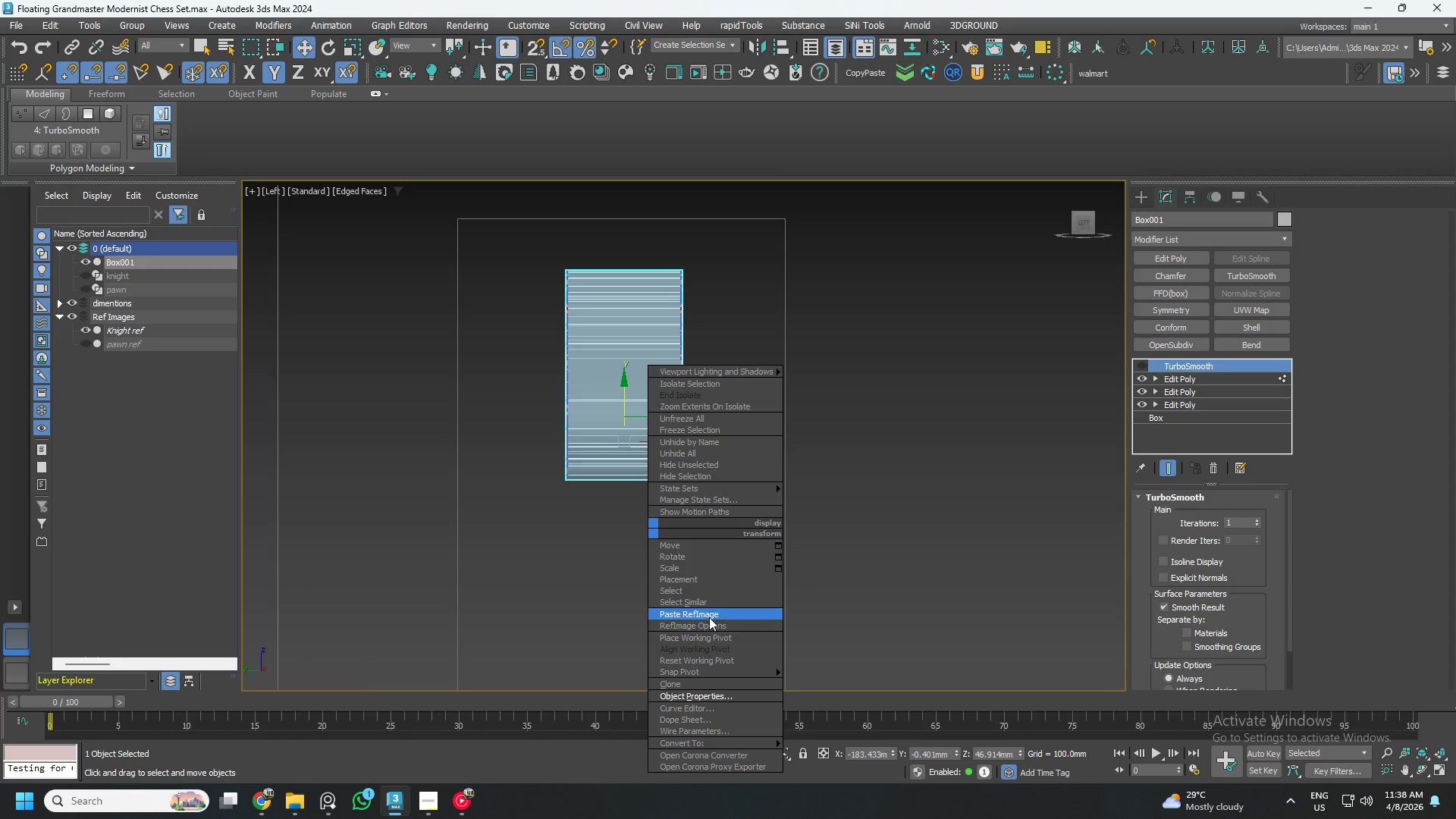 
left_click([709, 615])
 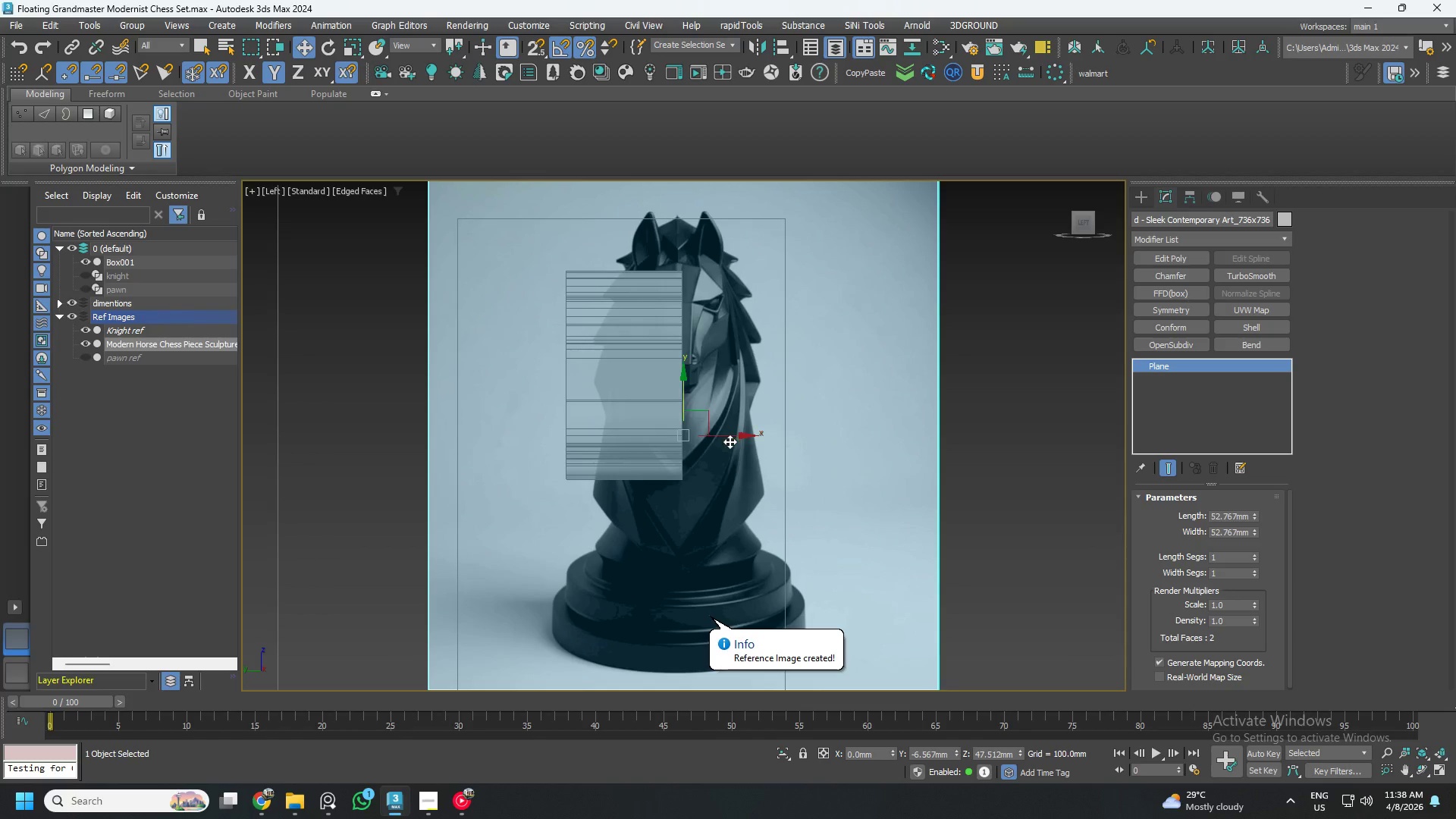 
left_click_drag(start_coordinate=[730, 435], to_coordinate=[671, 444])
 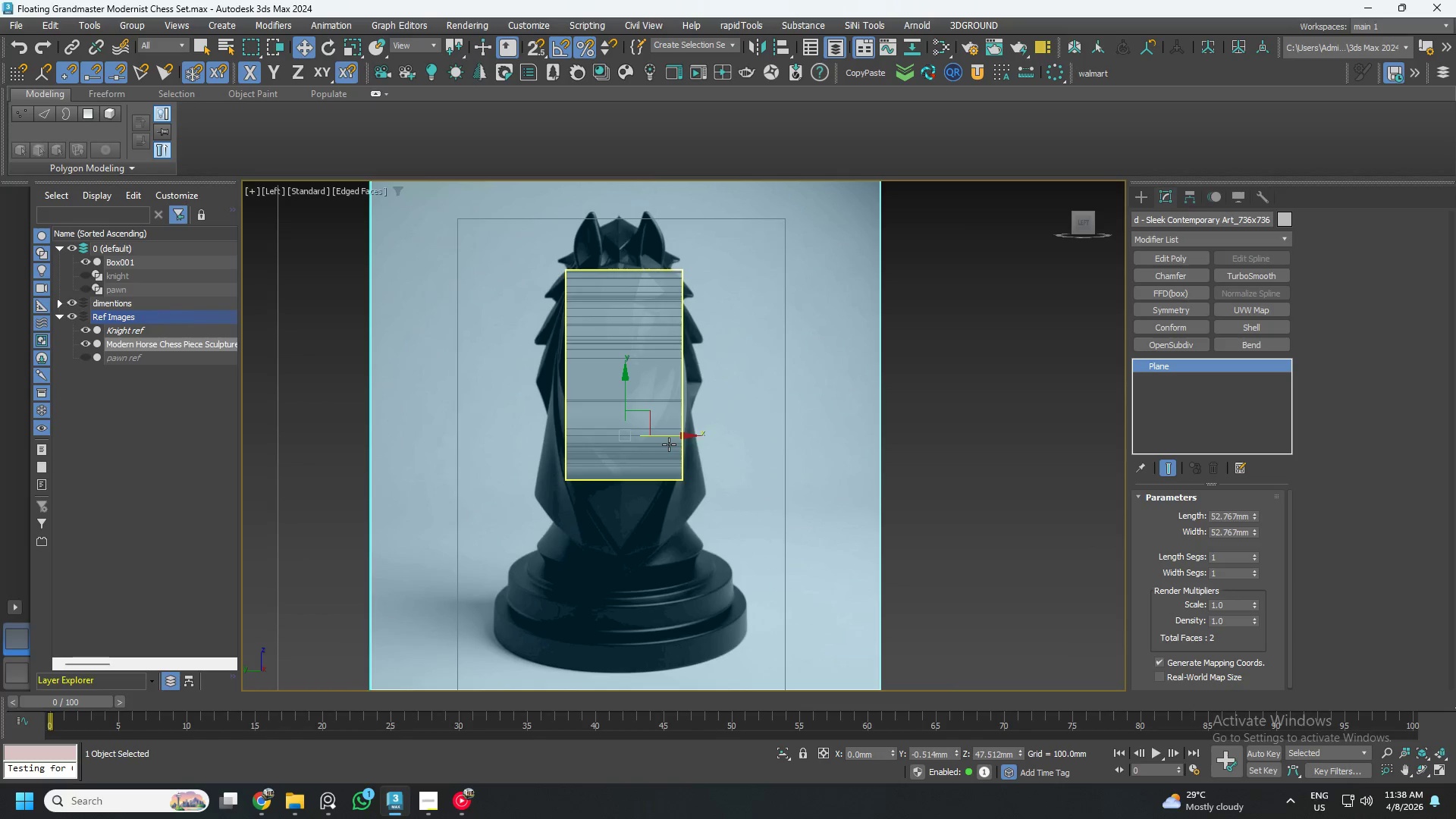 
key(R)
 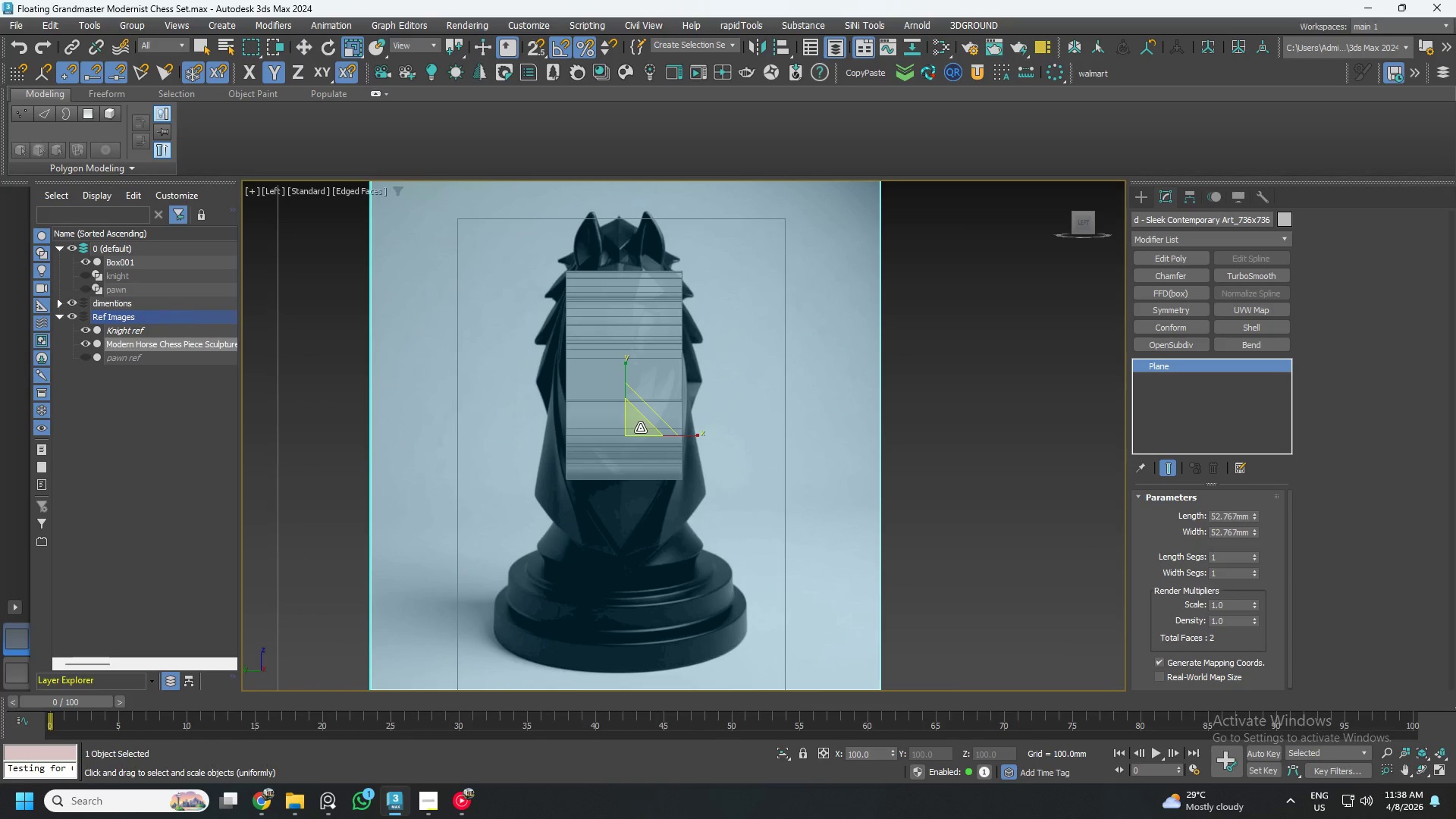 
left_click_drag(start_coordinate=[640, 428], to_coordinate=[645, 376])
 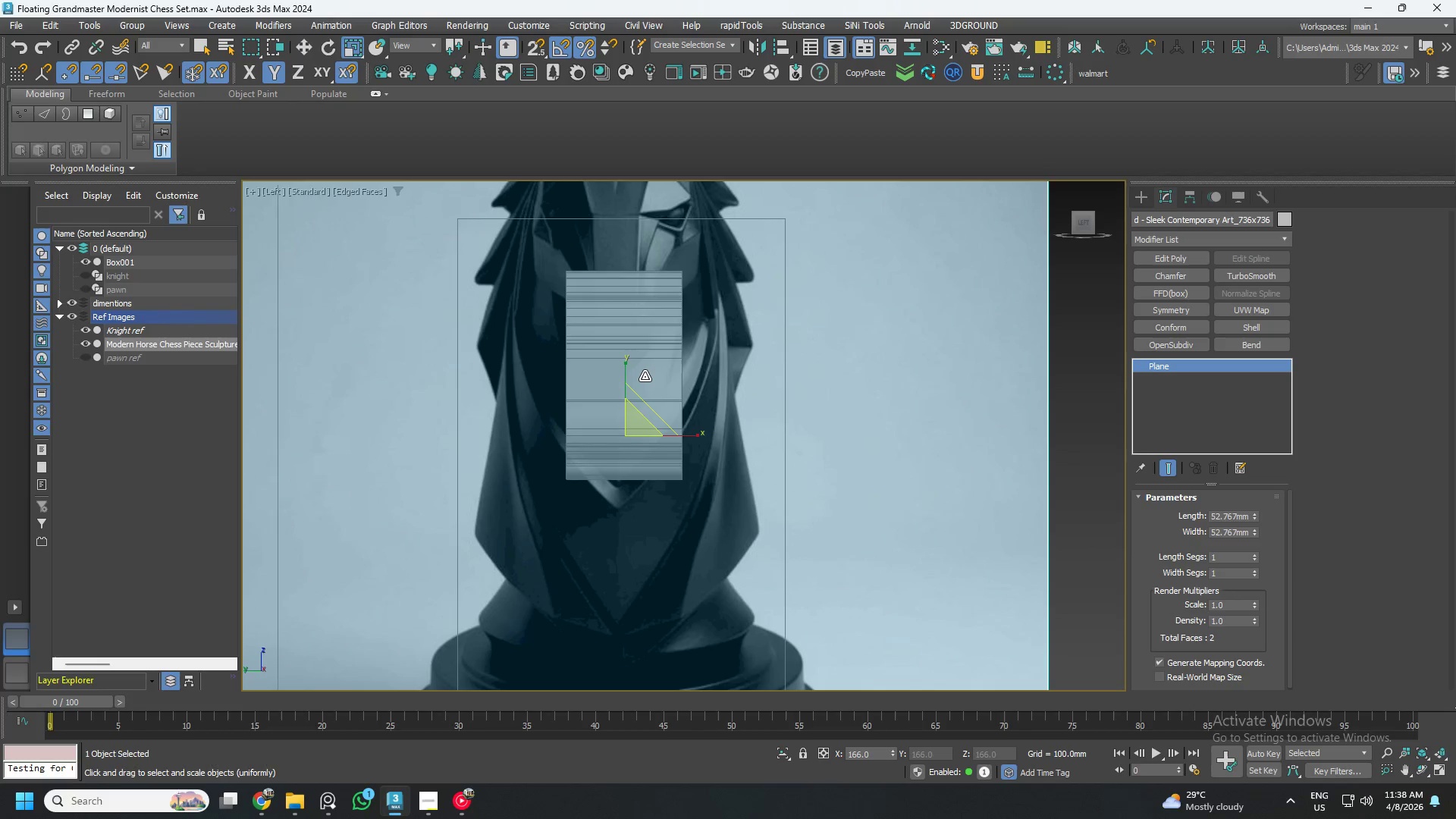 
key(W)
 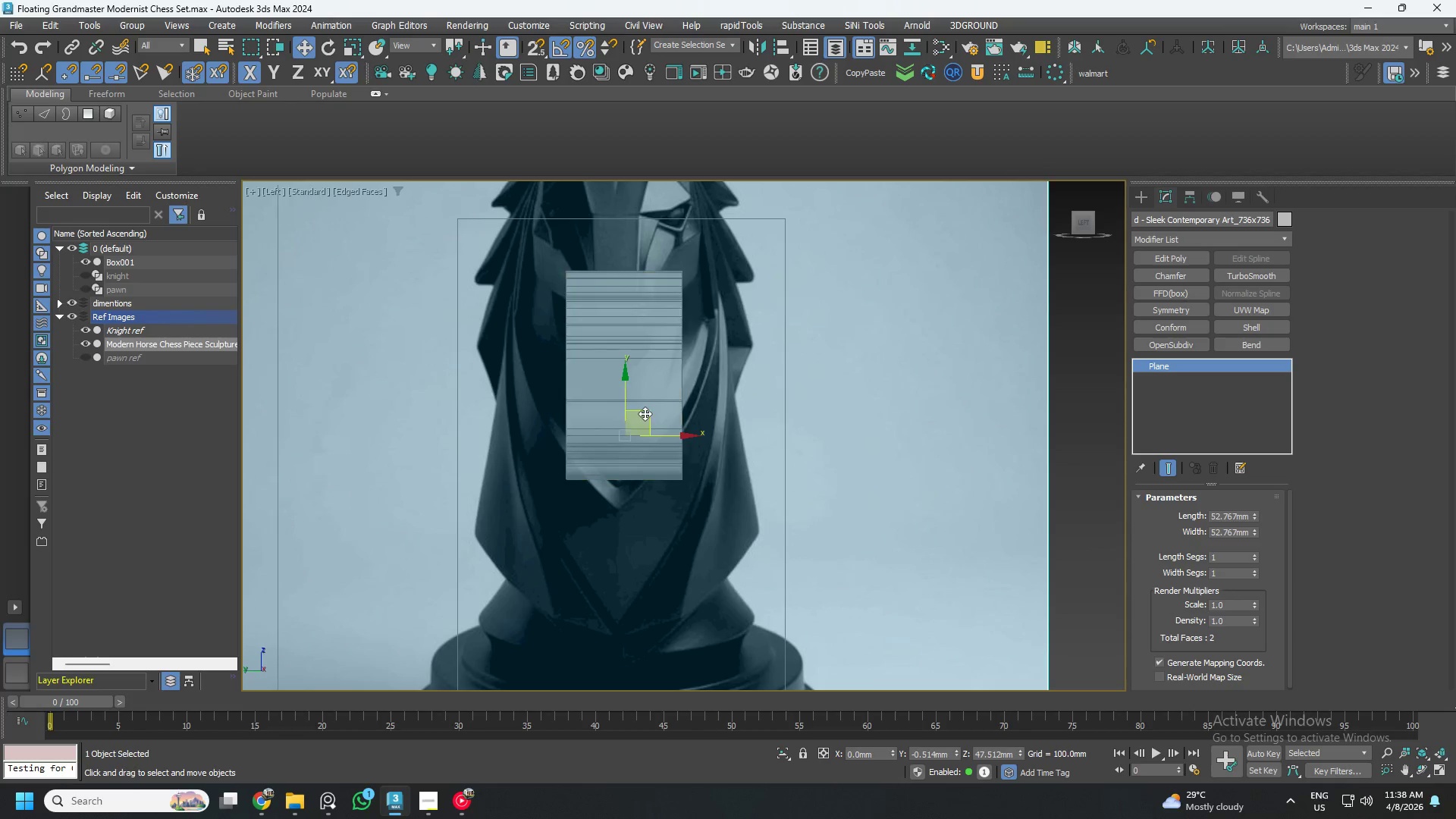 
left_click_drag(start_coordinate=[645, 413], to_coordinate=[651, 532])
 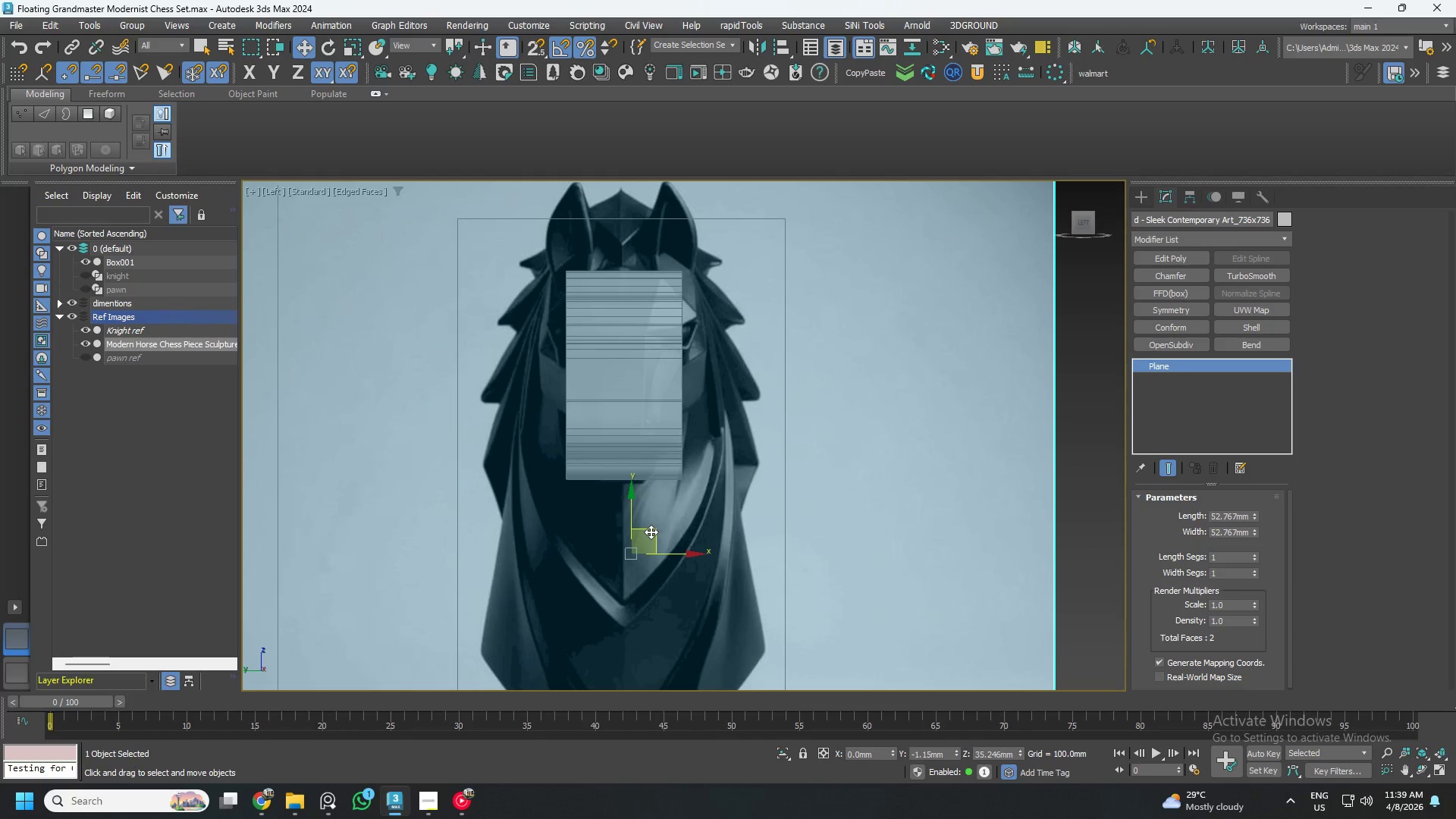 
key(R)
 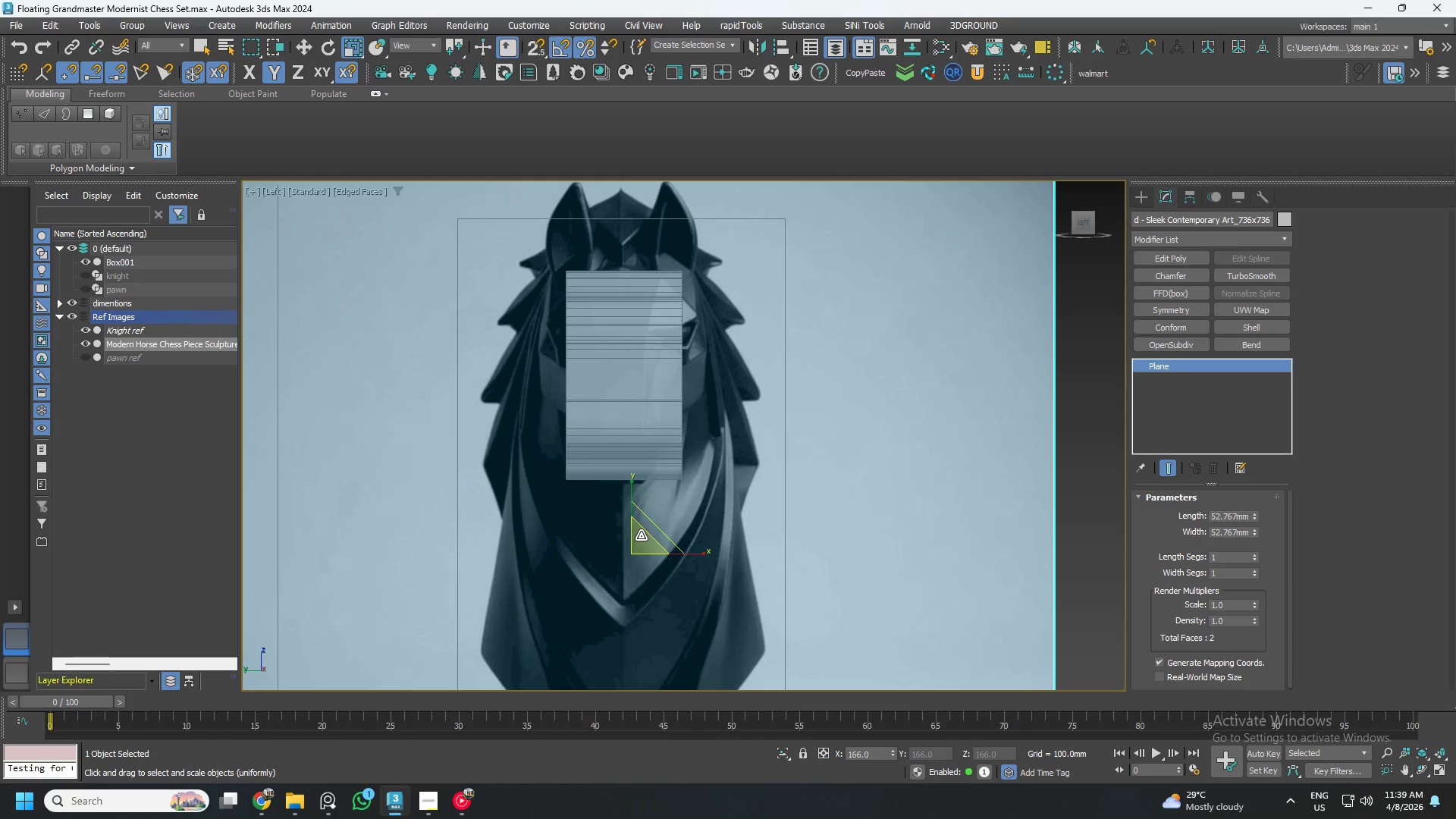 
left_click_drag(start_coordinate=[641, 536], to_coordinate=[641, 540])
 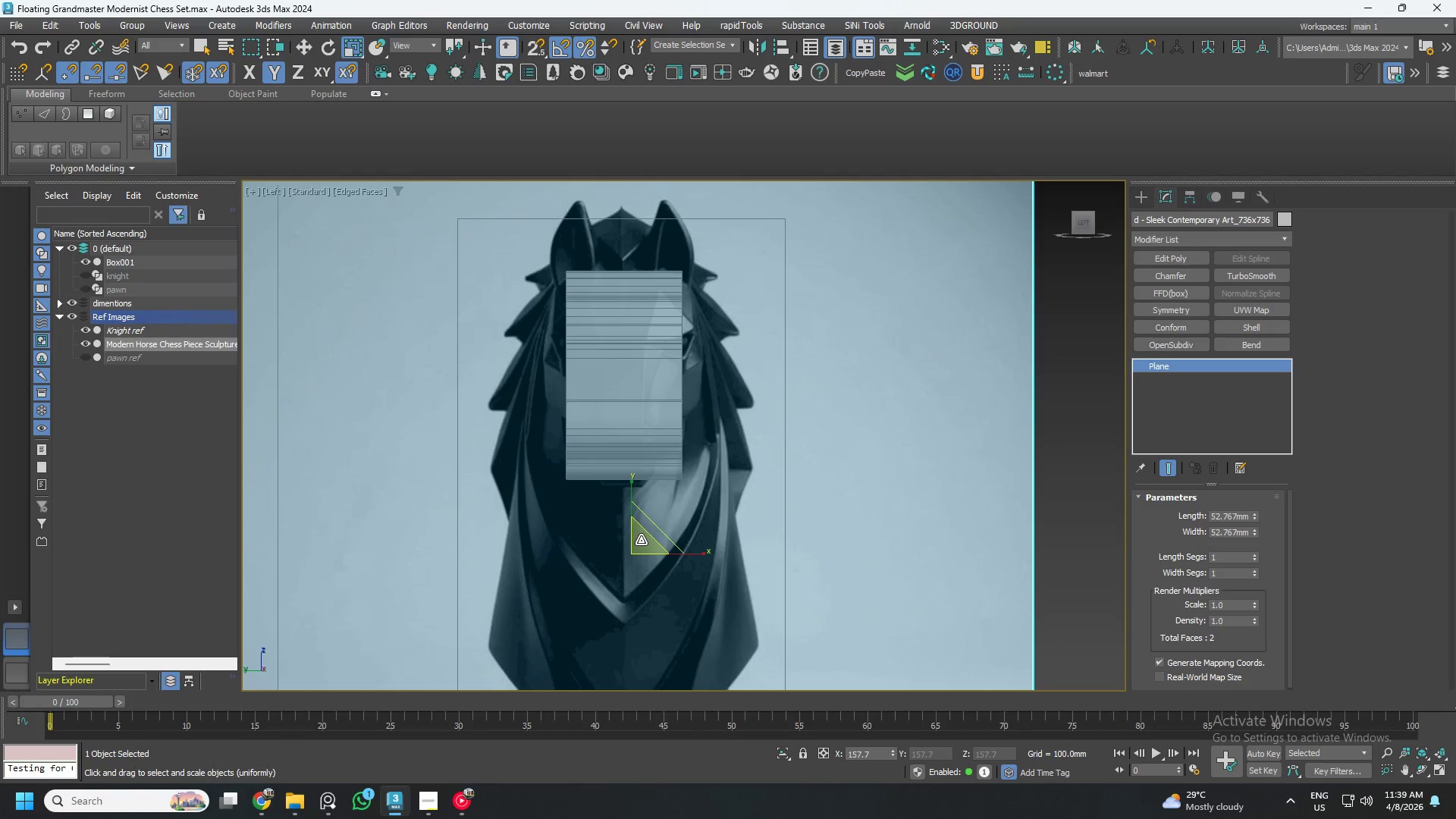 
key(W)
 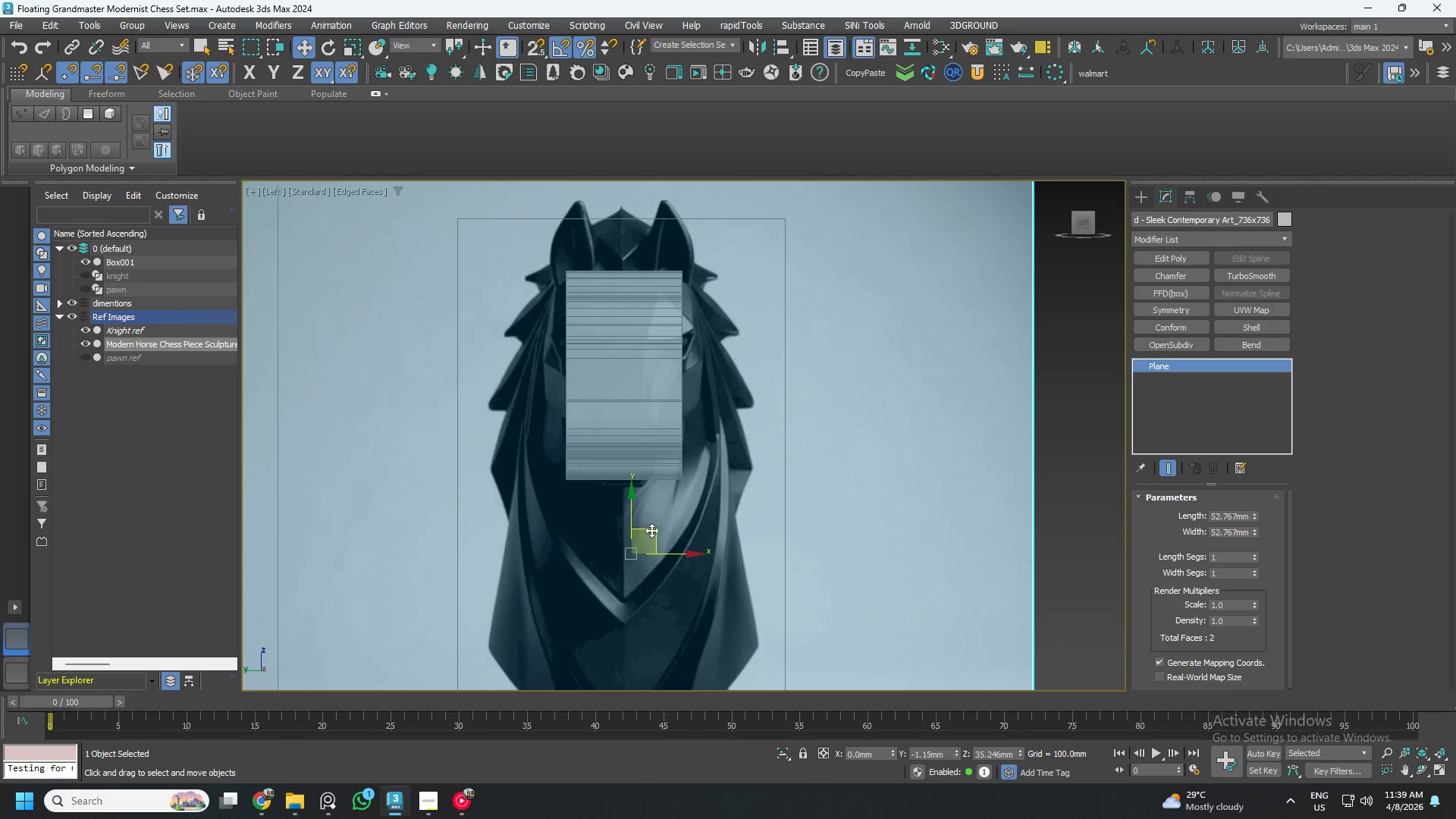 
left_click_drag(start_coordinate=[651, 529], to_coordinate=[653, 522])
 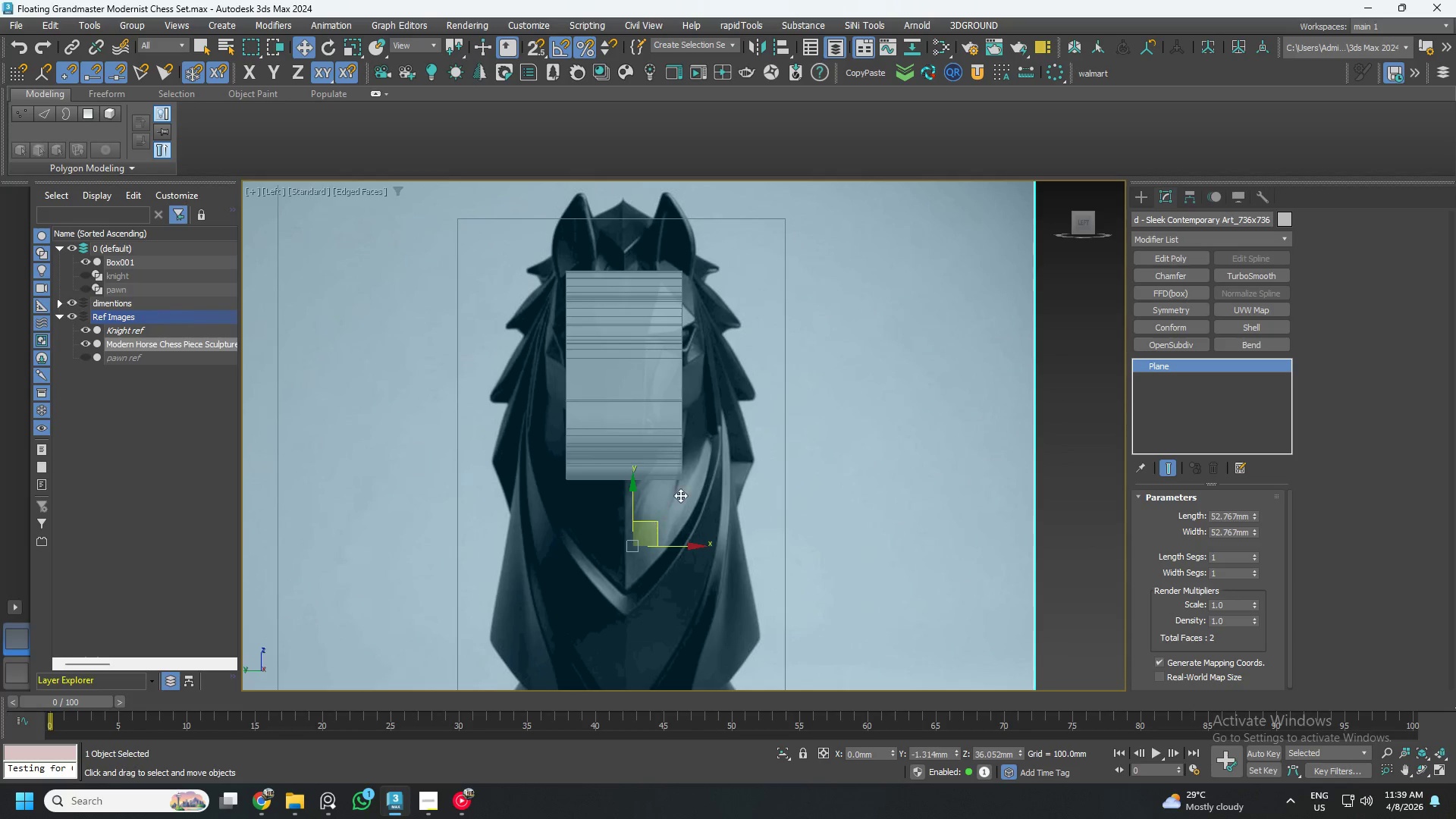 
hold_key(key=AltLeft, duration=0.66)
 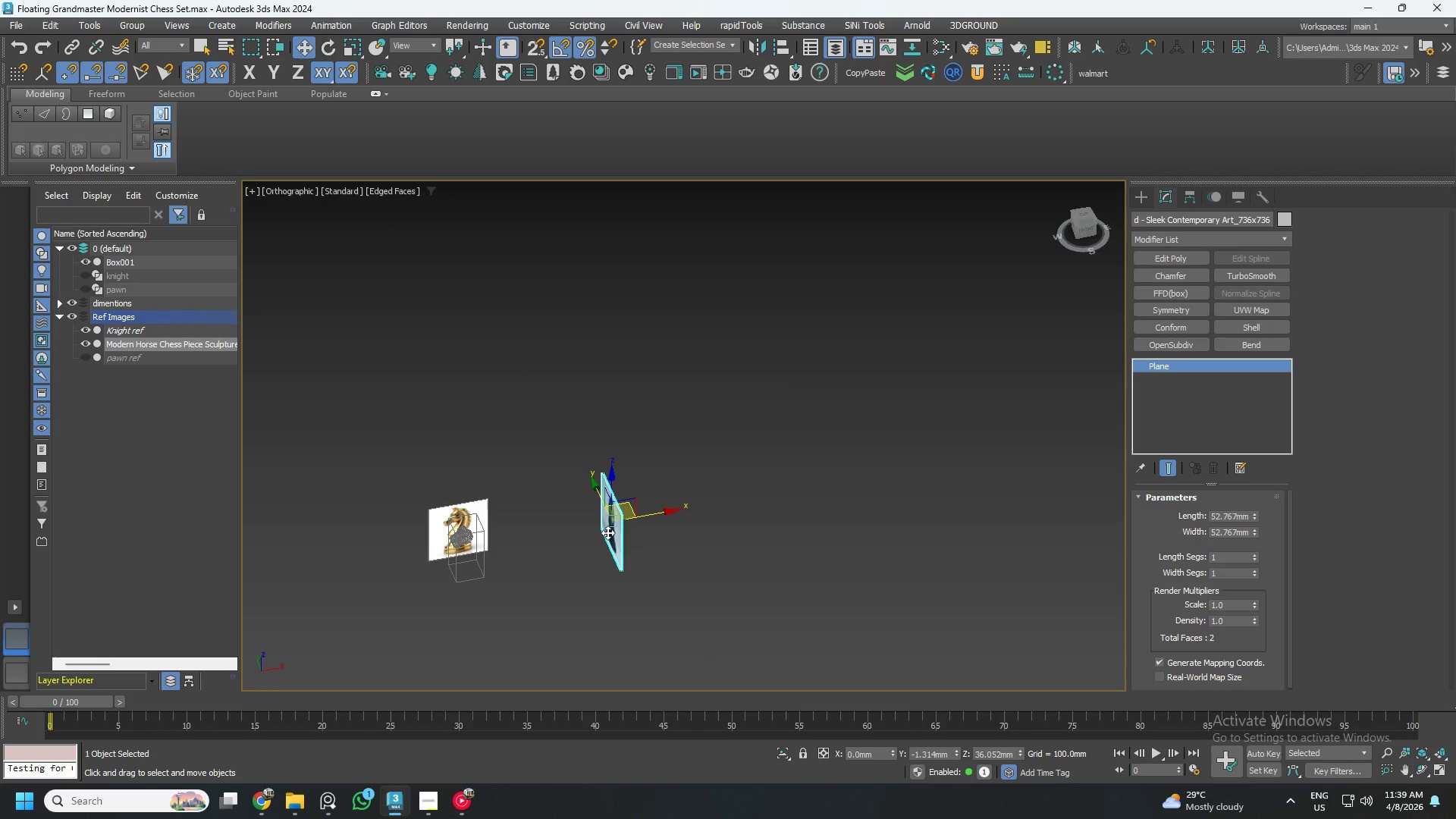 
scroll: coordinate [682, 483], scroll_direction: down, amount: 3.0
 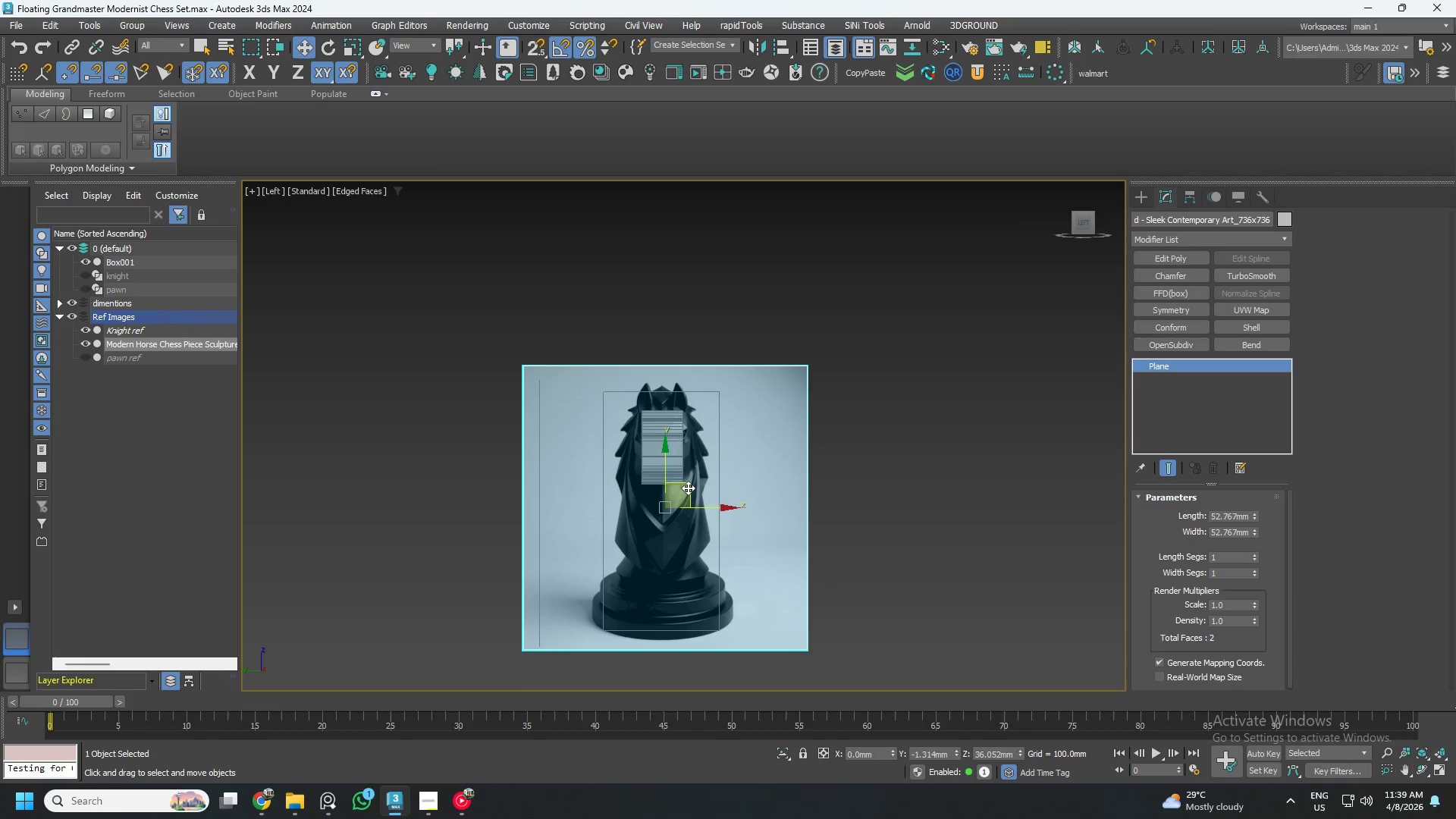 
hold_key(key=AltLeft, duration=25.03)
scroll: coordinate [598, 525], scroll_direction: down, amount: 4.0
 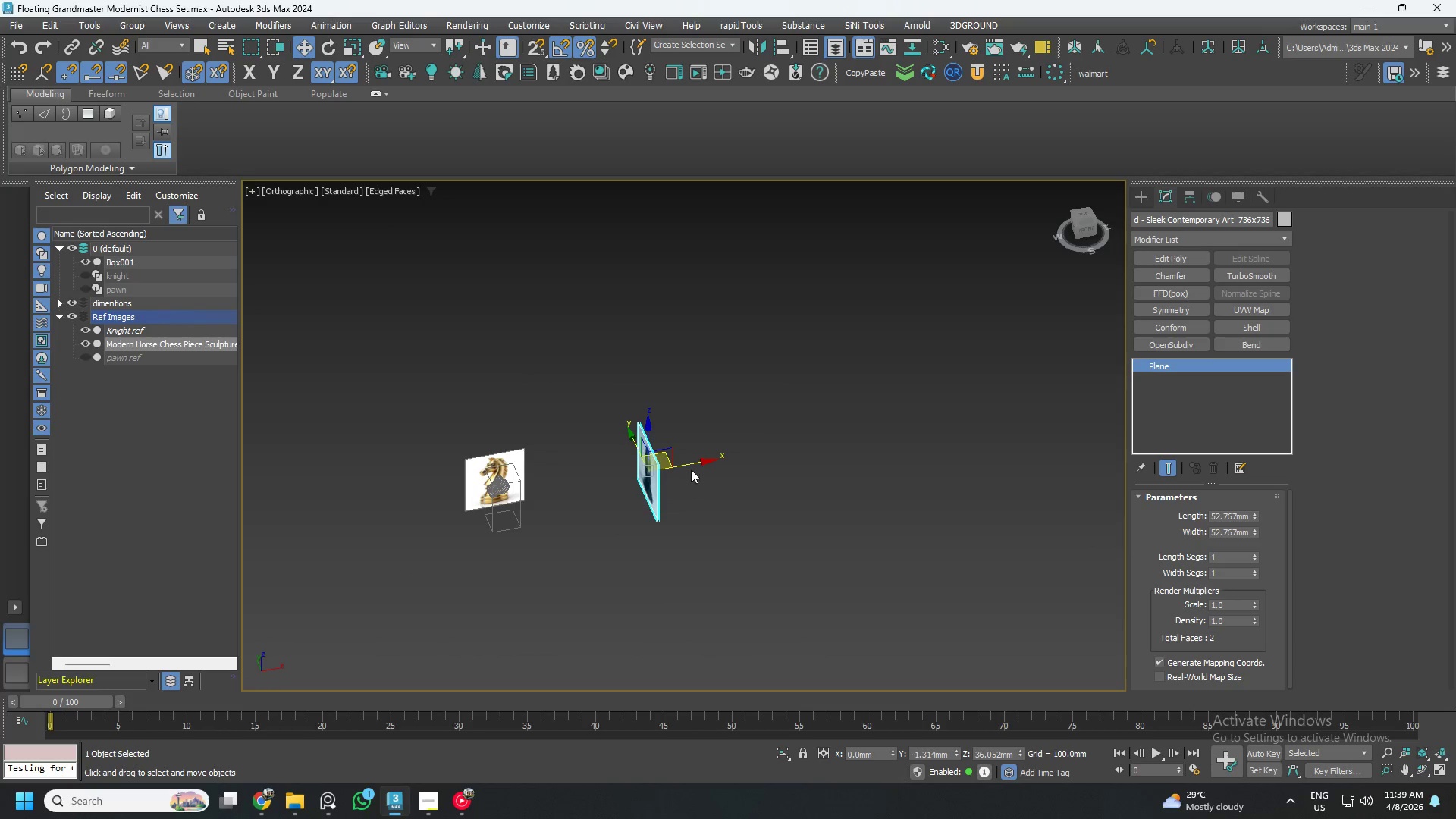 
left_click_drag(start_coordinate=[689, 463], to_coordinate=[578, 485])
 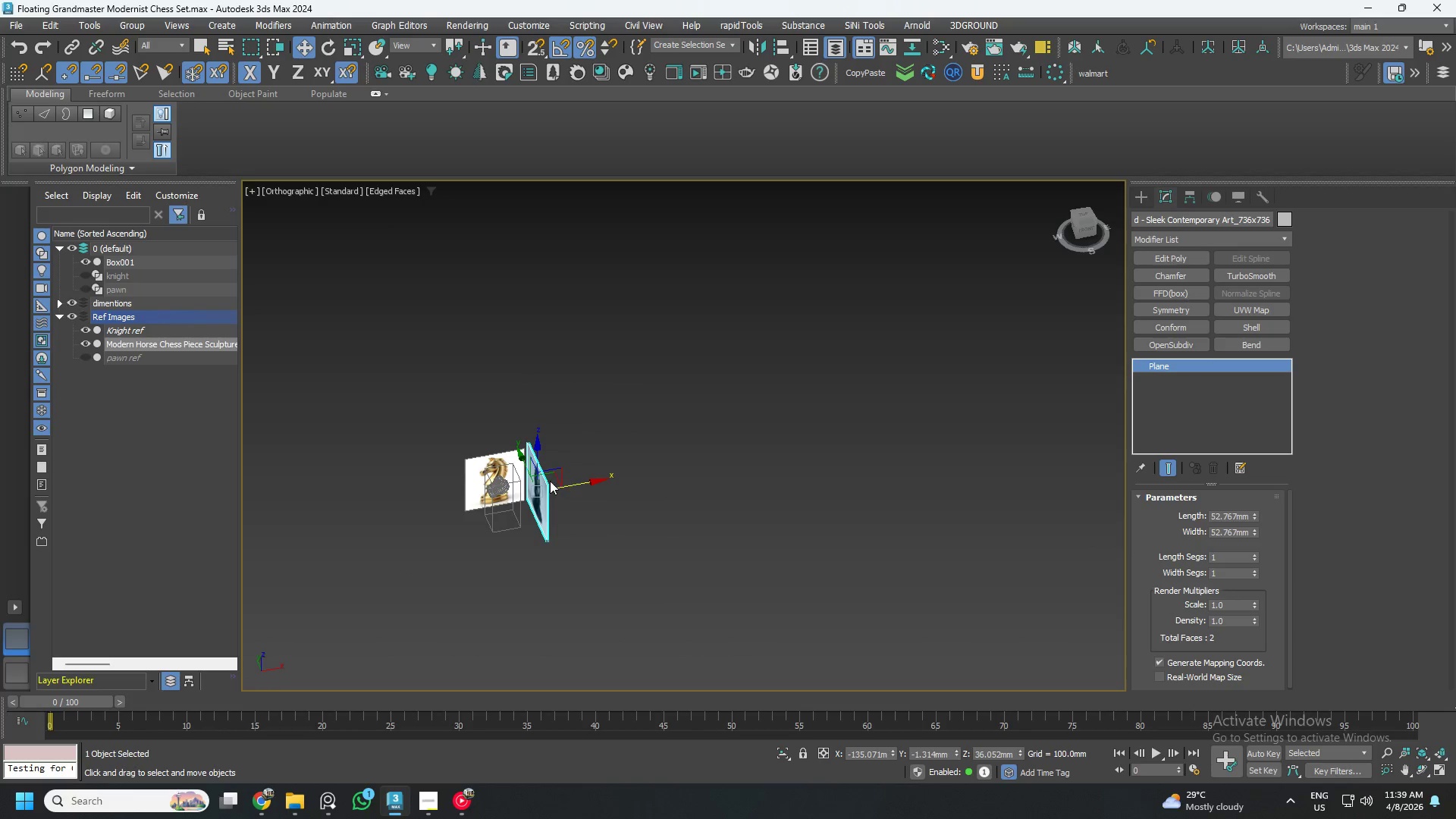 
right_click([526, 495])
 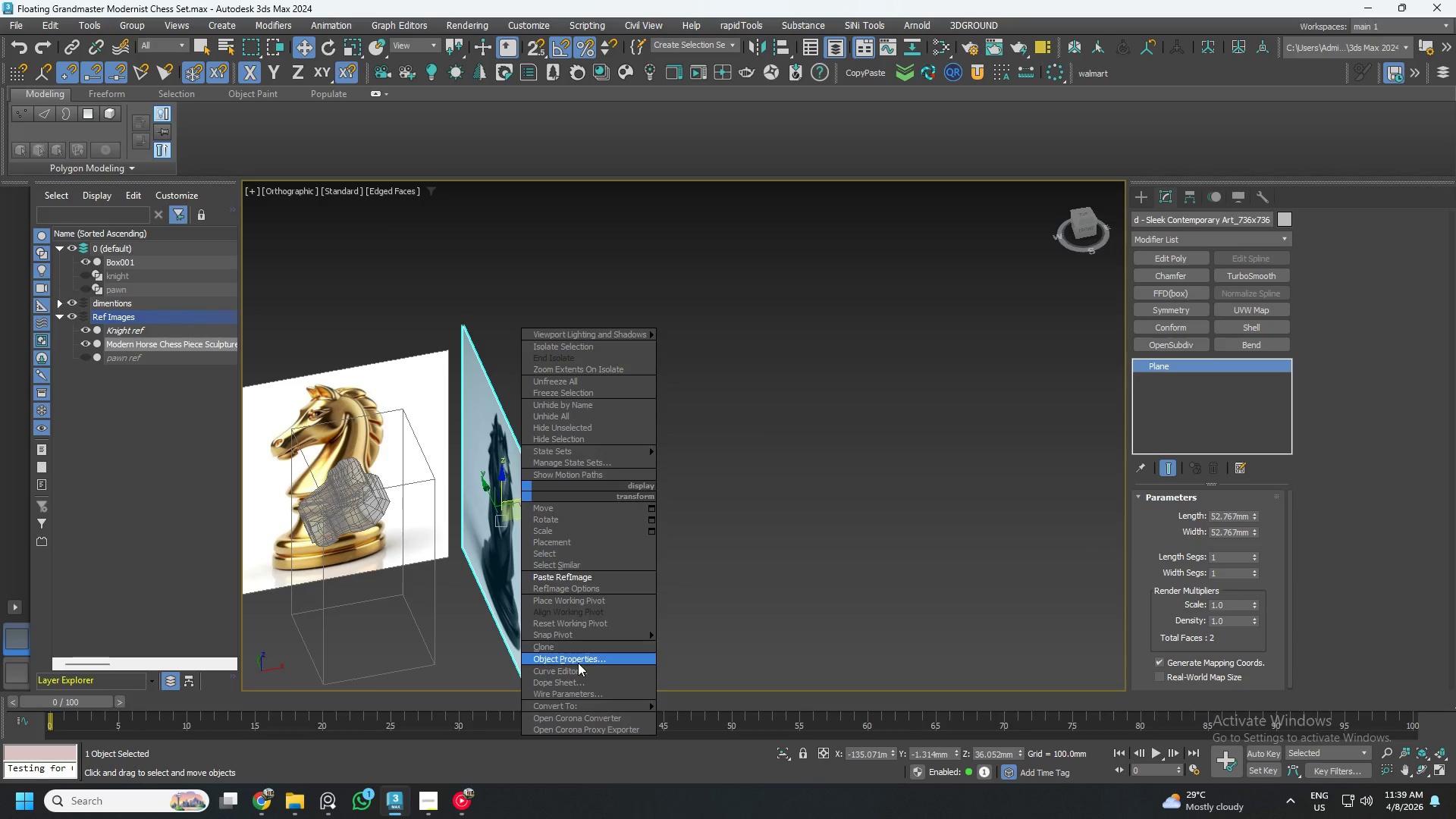 
scroll: coordinate [546, 484], scroll_direction: up, amount: 4.0
 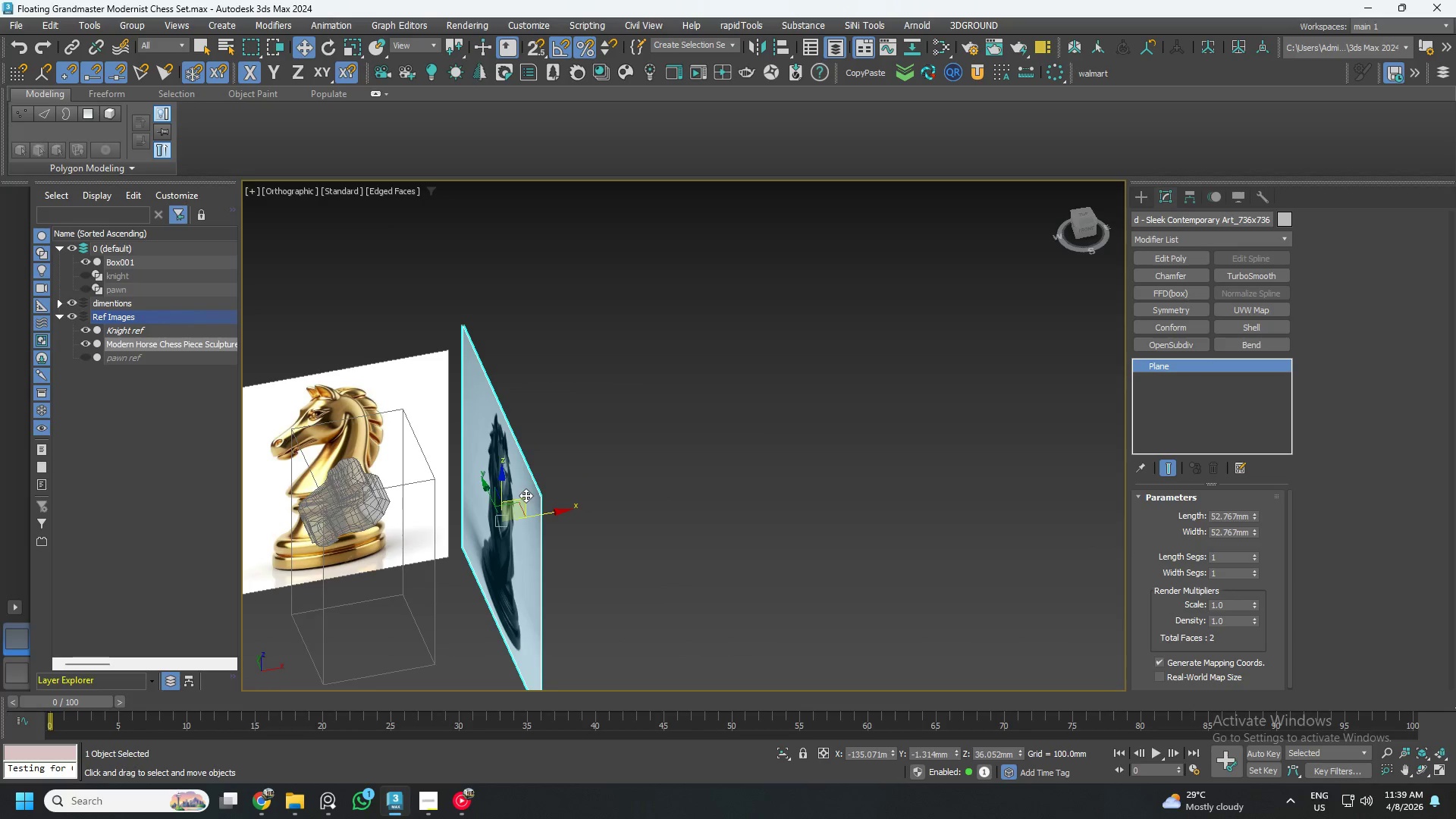 
left_click([578, 663])
 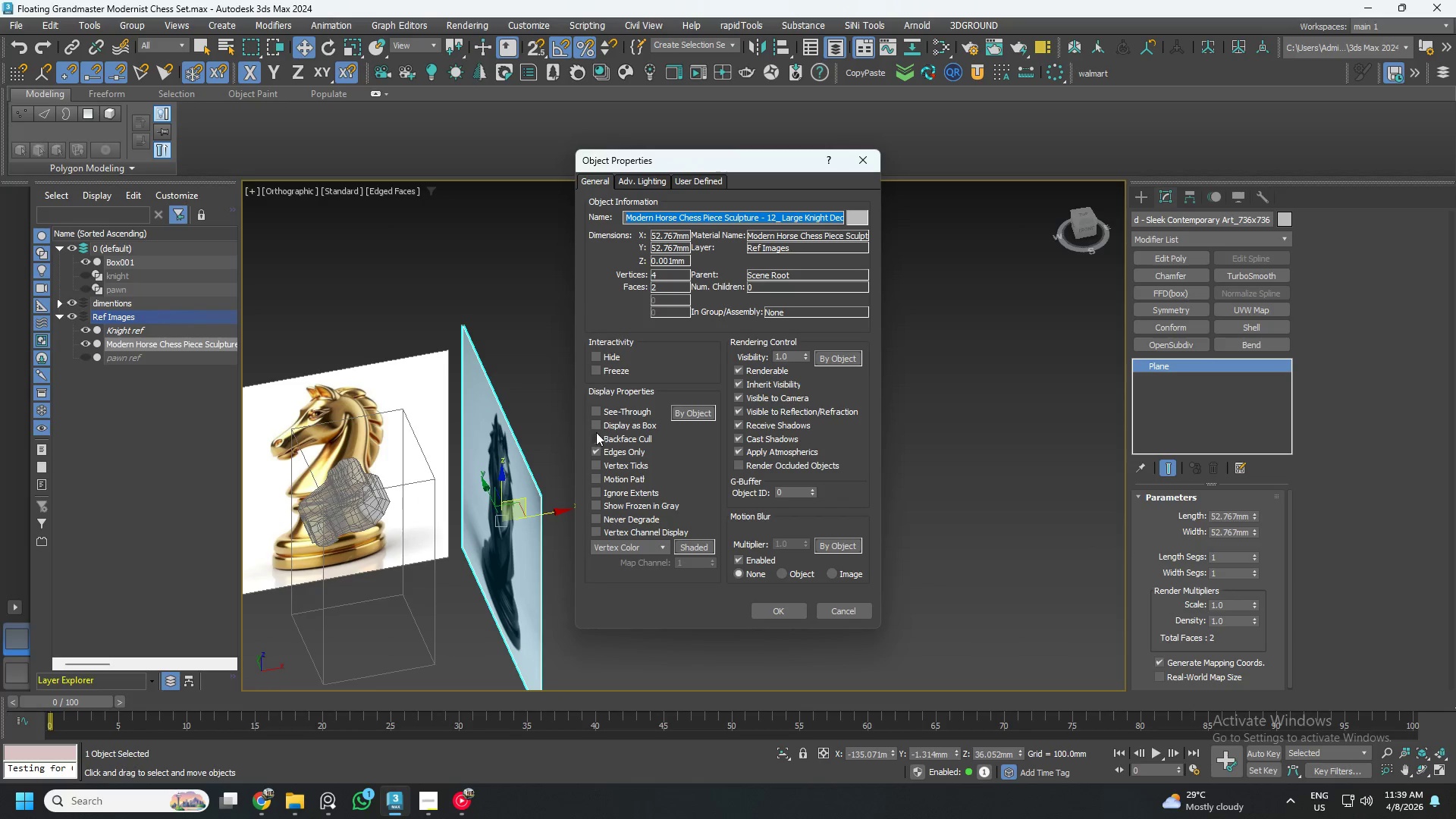 
left_click([595, 438])
 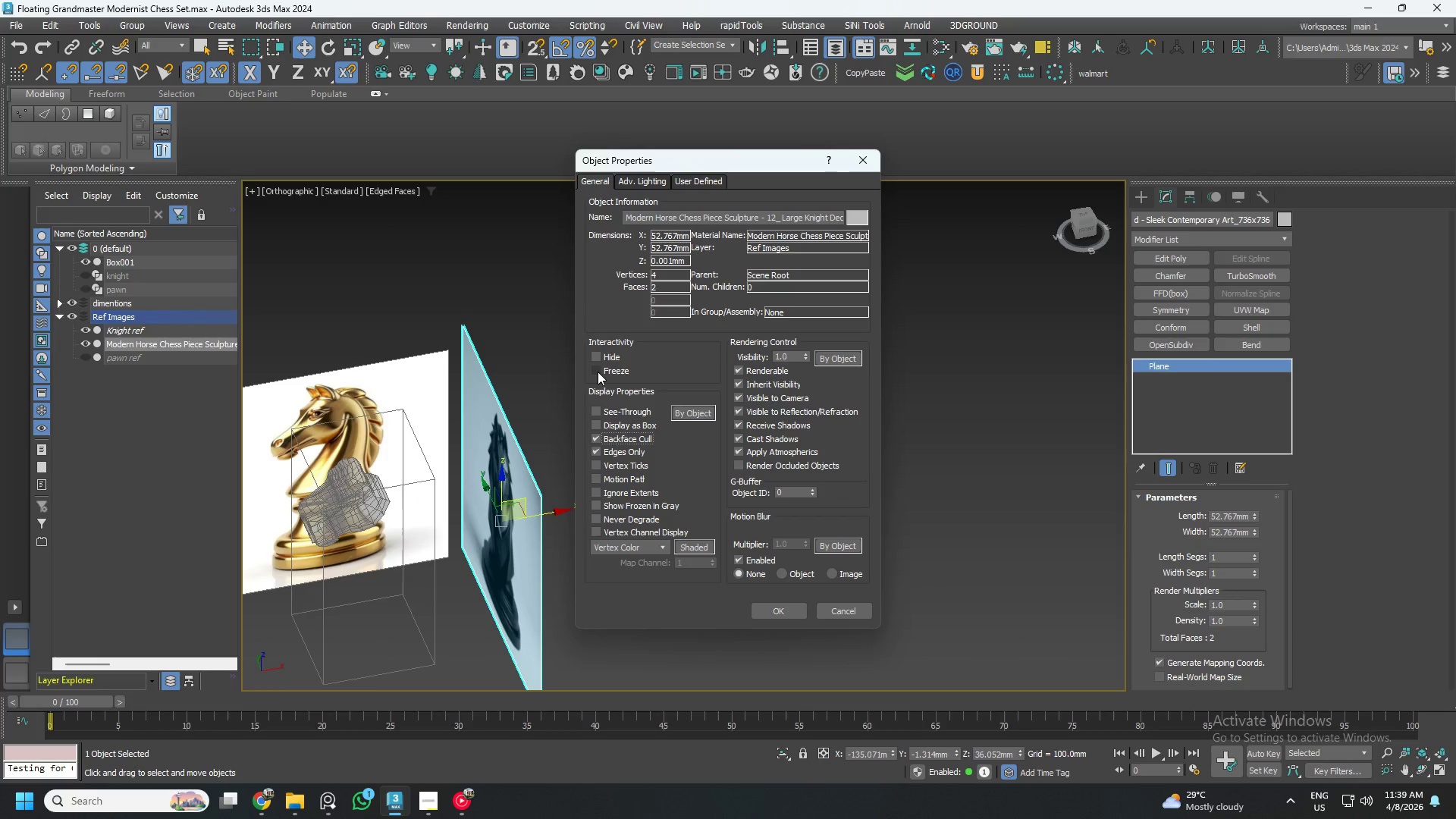 
left_click([596, 368])
 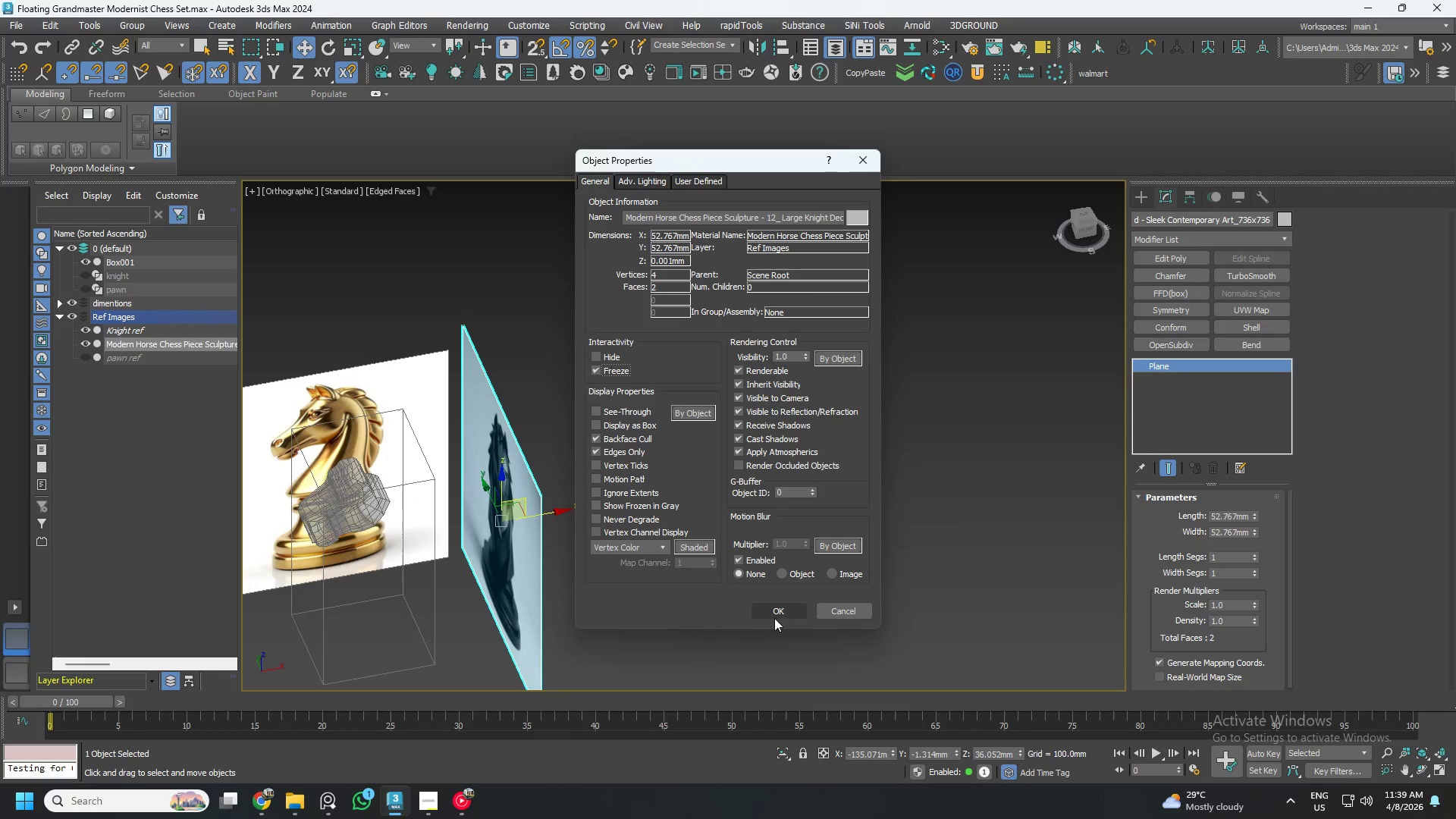 
left_click([785, 612])
 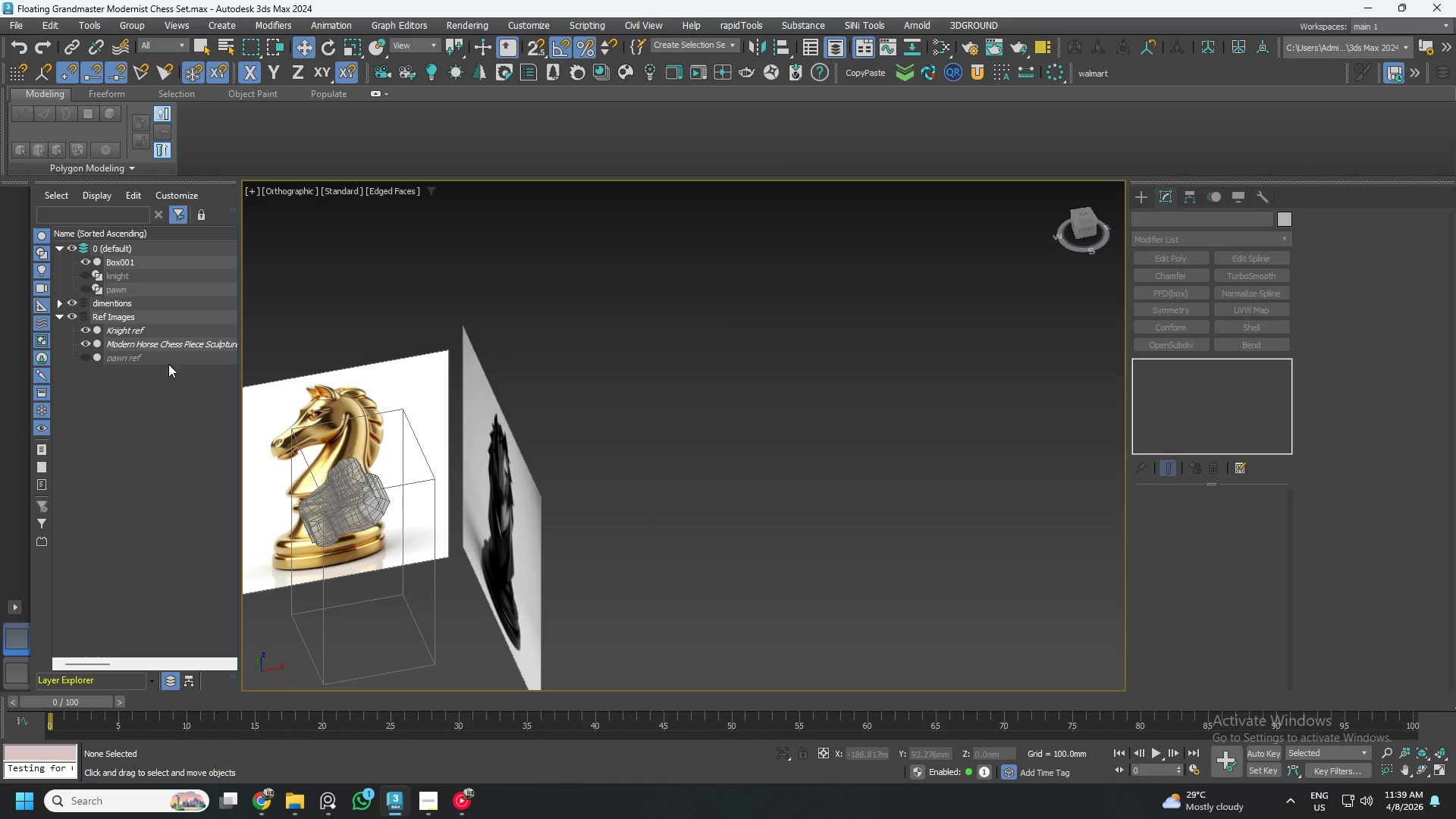 
left_click([165, 346])
 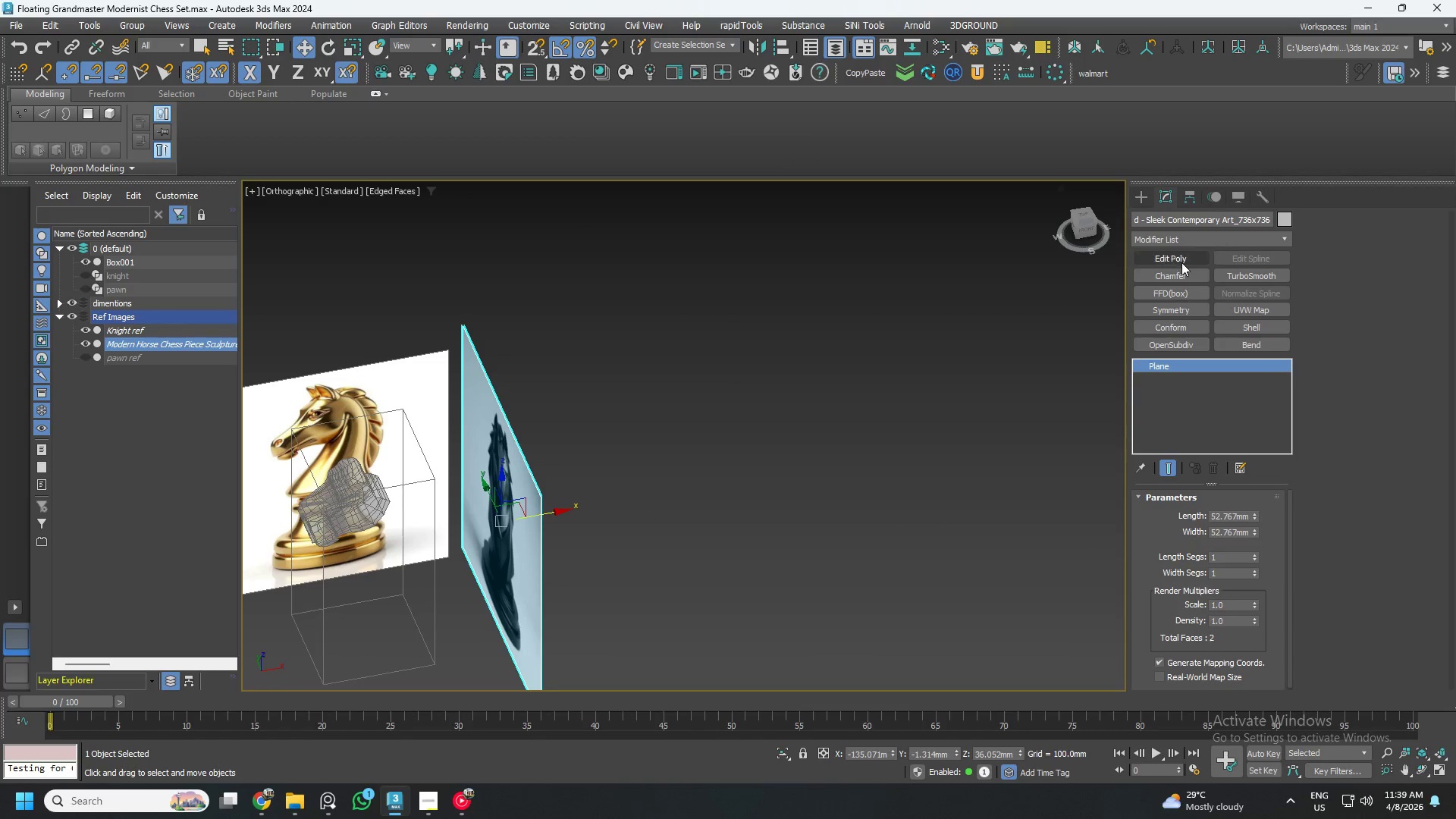 
double_click([1194, 215])
 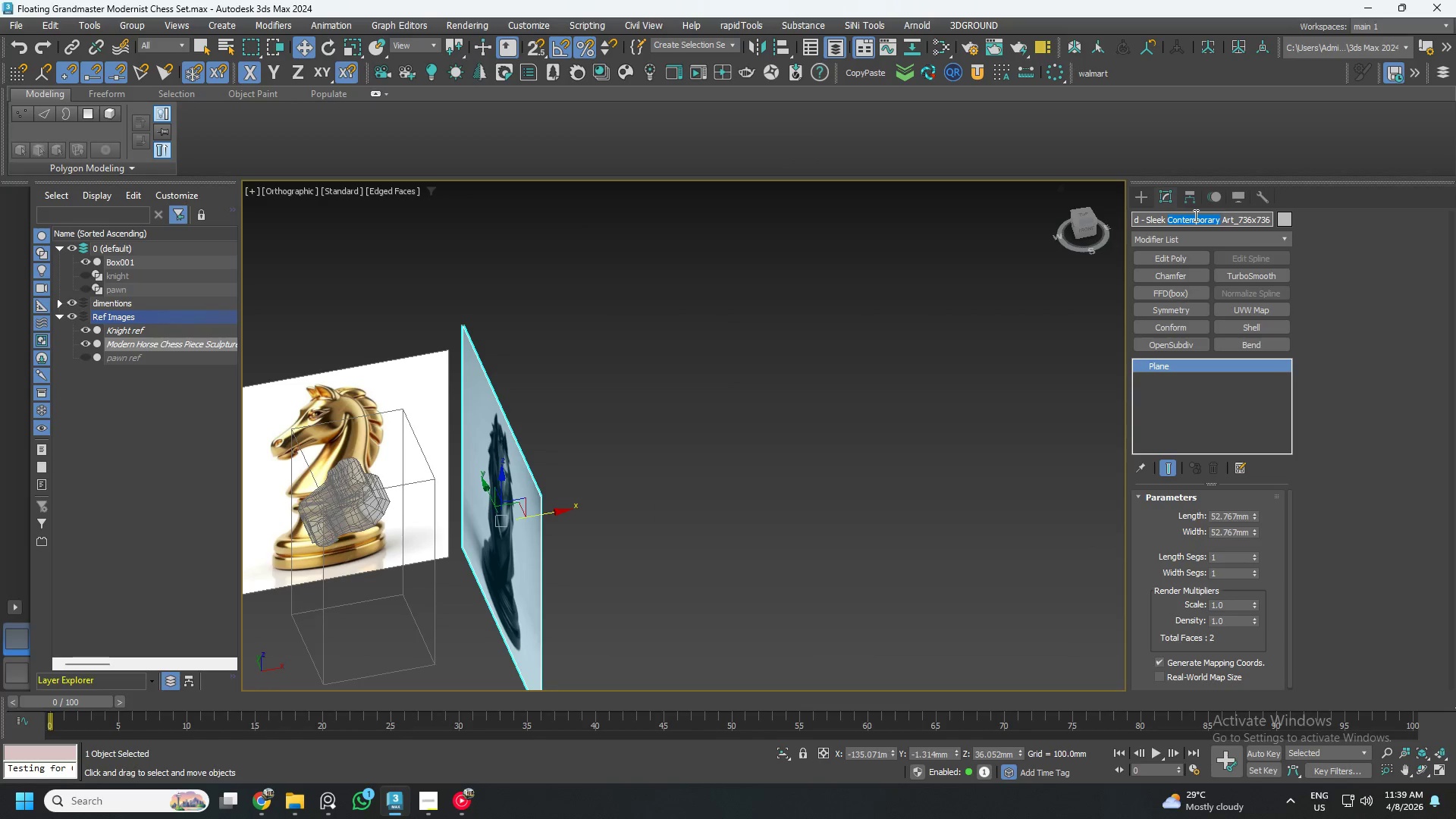 
hold_key(key=Backspace, duration=1.34)
 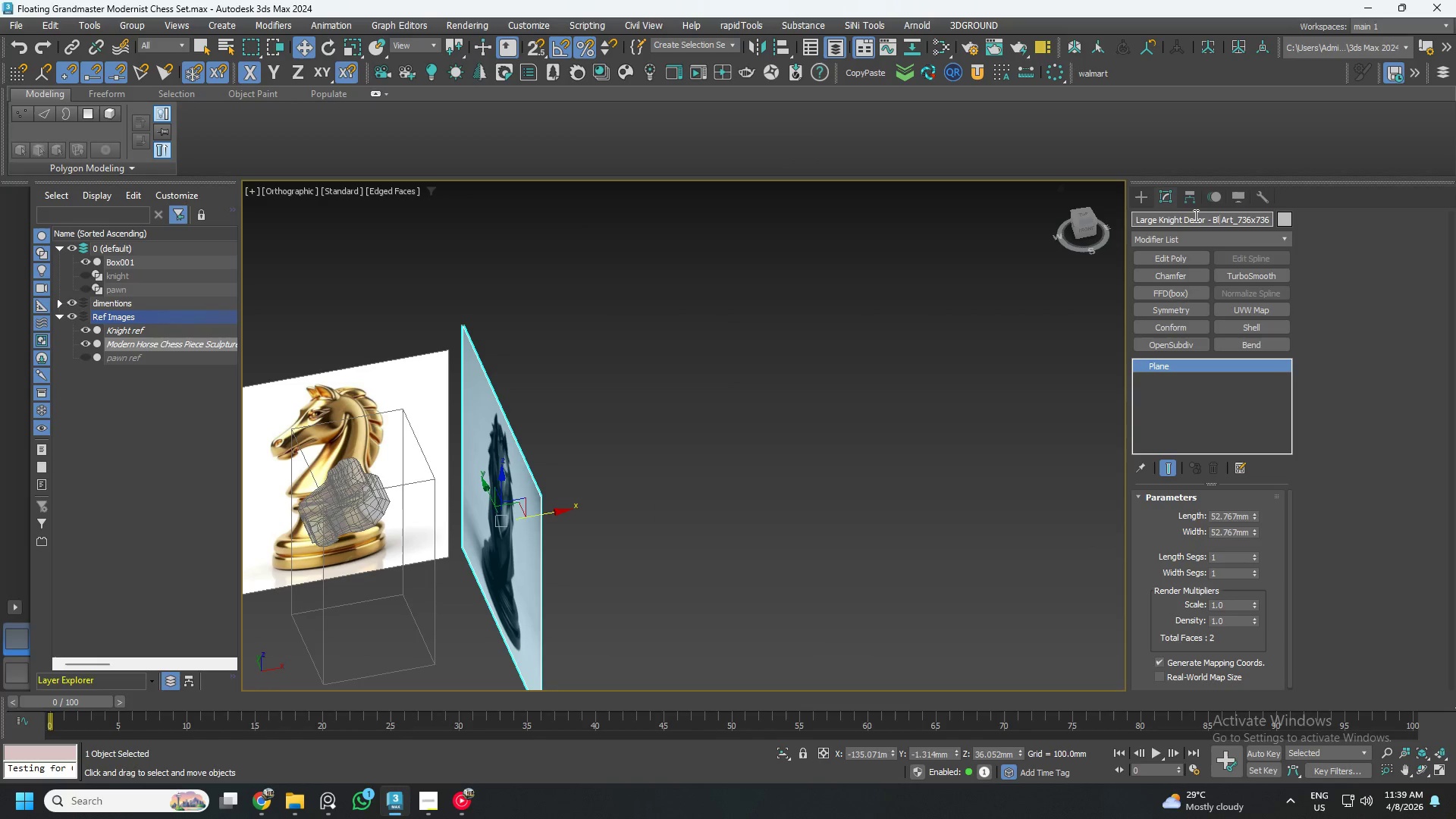 
key(Control+ControlLeft)
 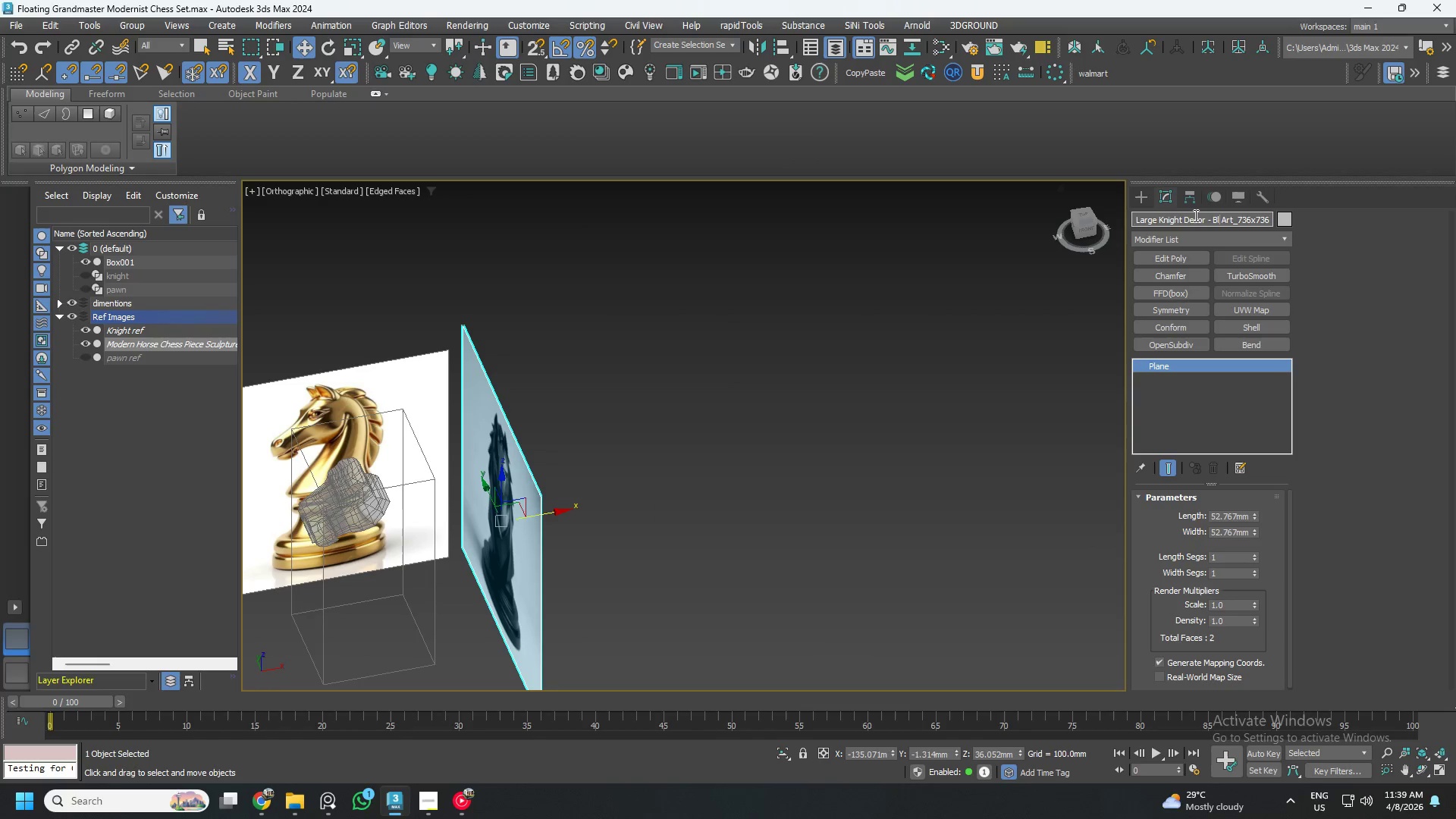 
key(Control+A)
 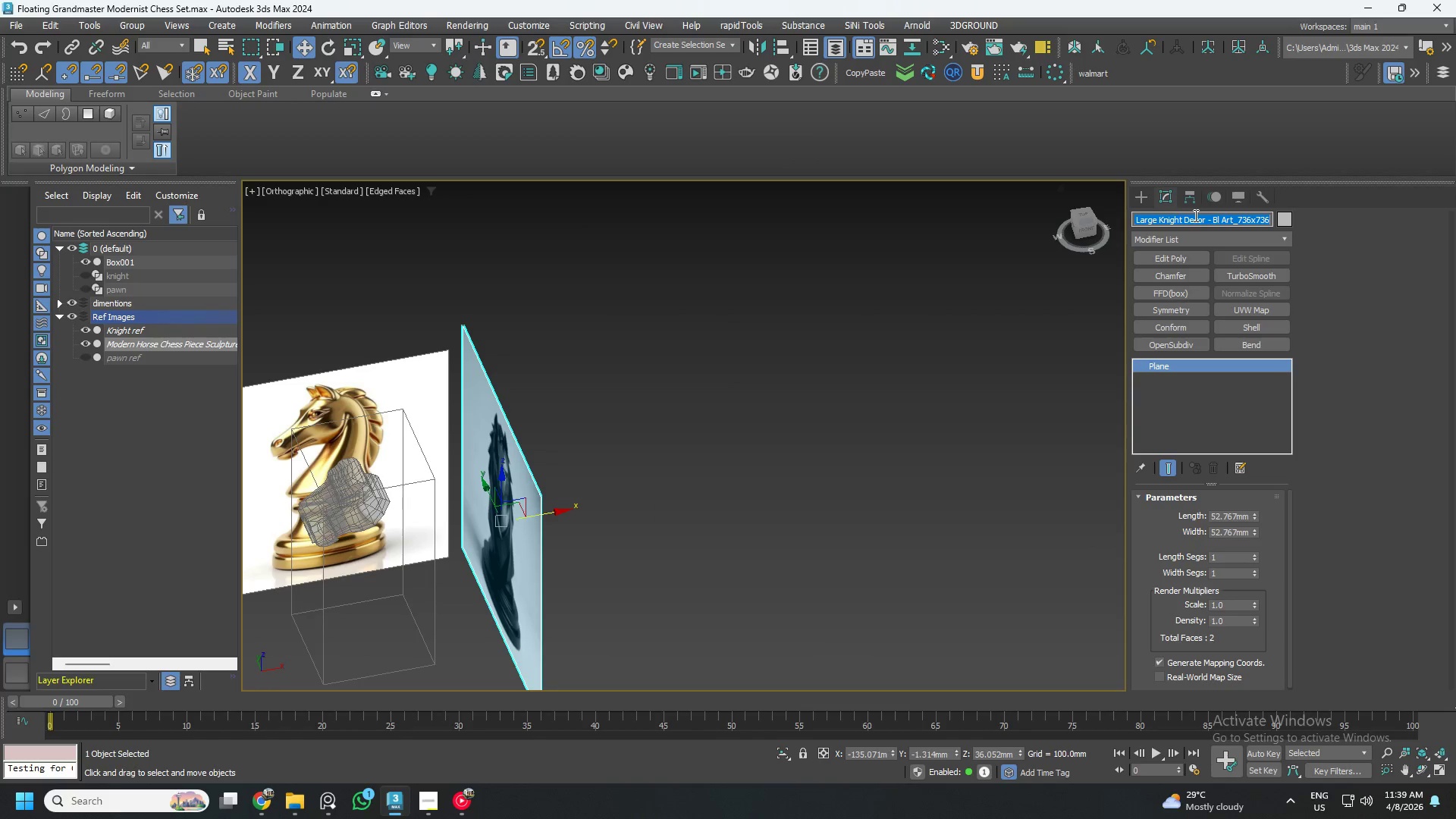 
key(Backspace)
type(knight ref 2)
 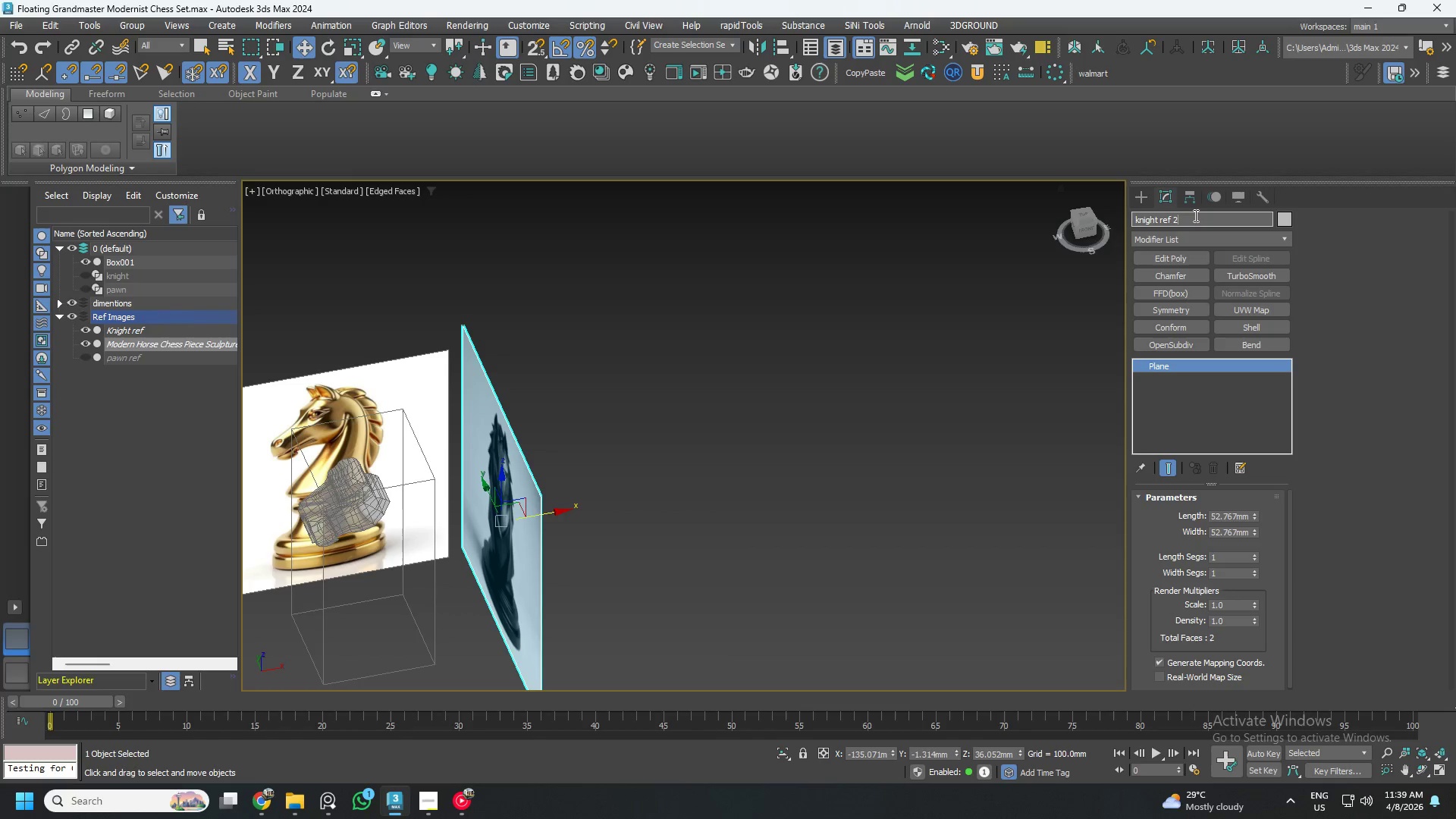 
key(Enter)
 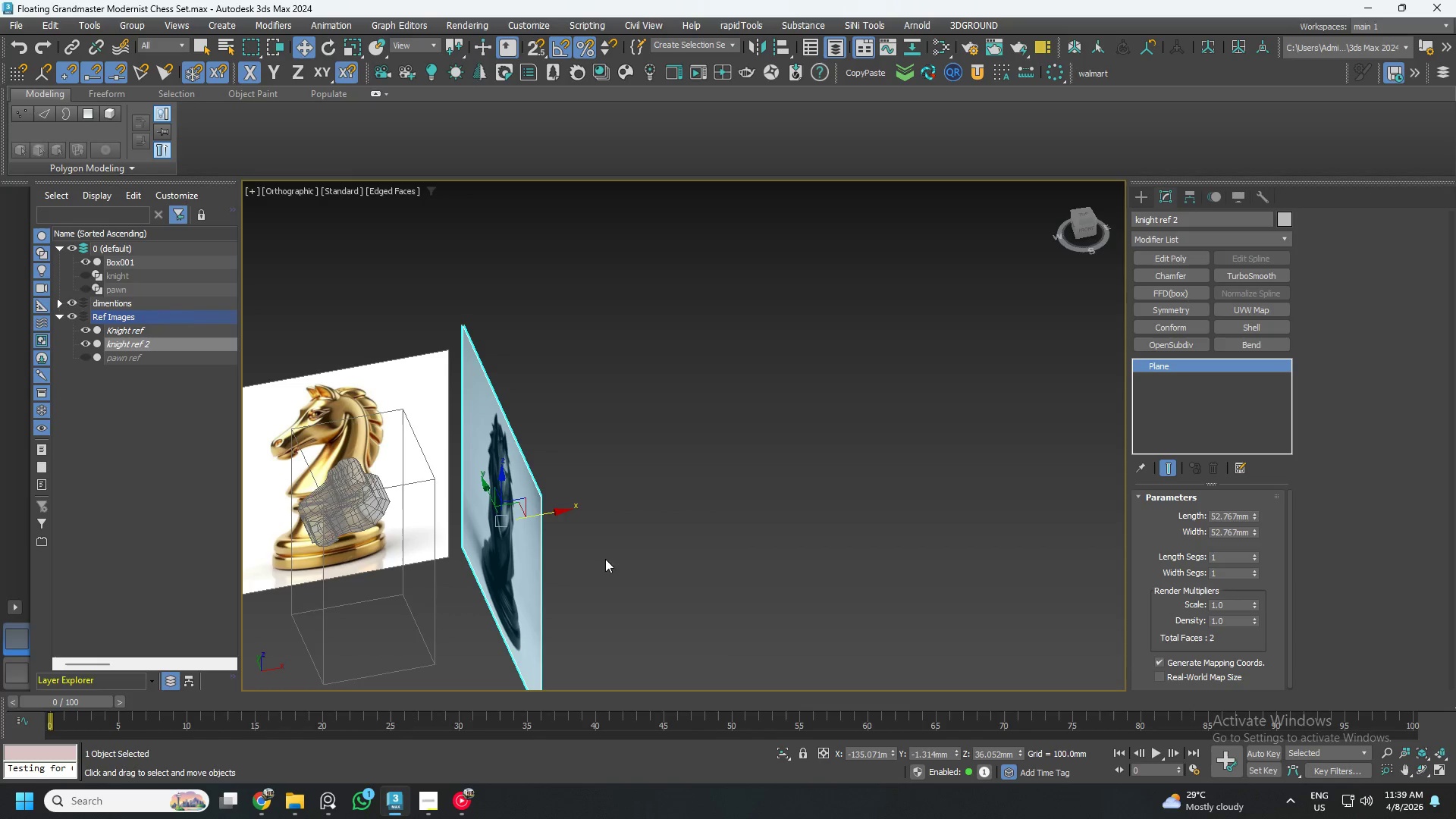 
hold_key(key=AltLeft, duration=0.44)
 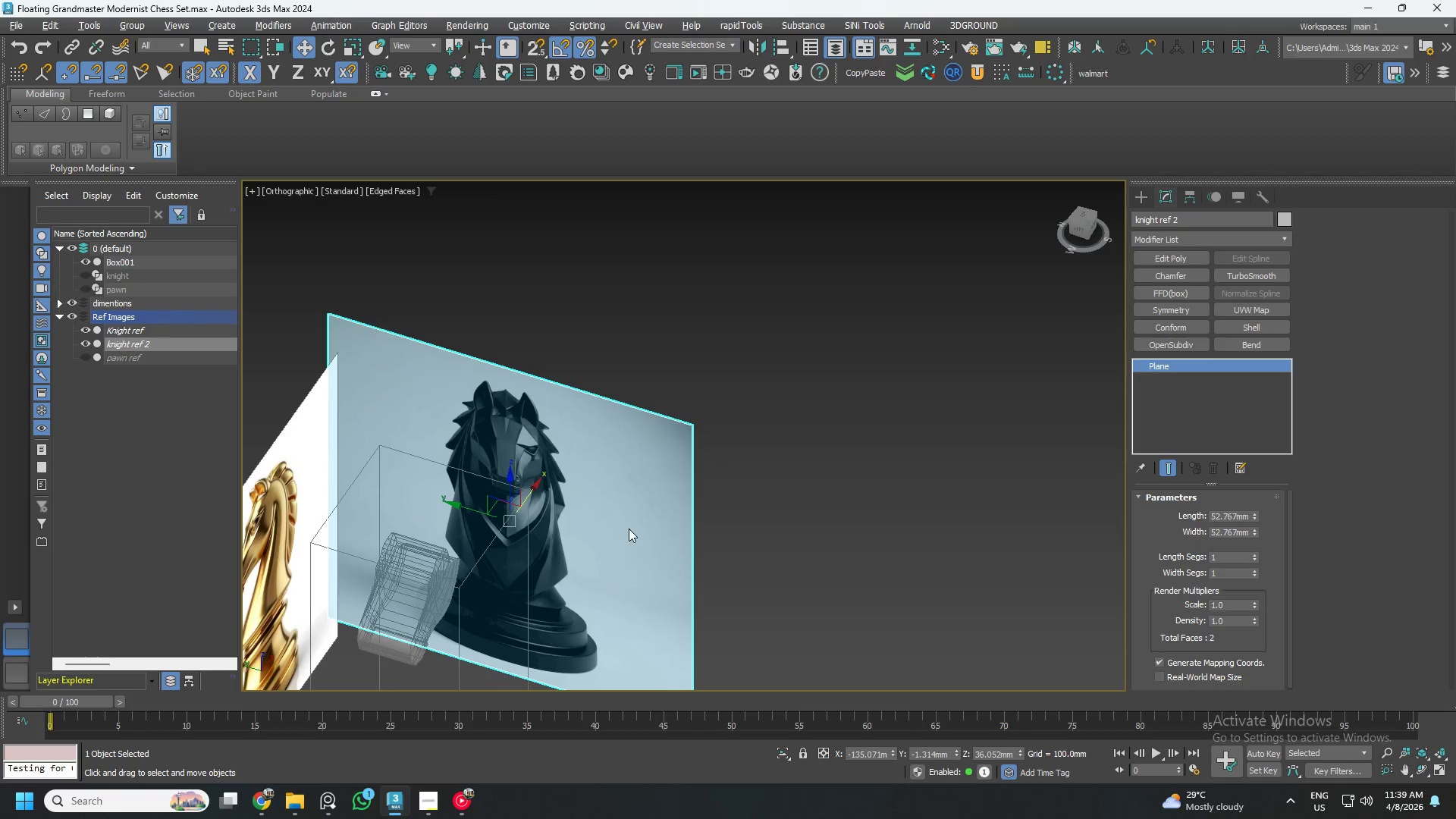 
scroll: coordinate [526, 532], scroll_direction: up, amount: 1.0
 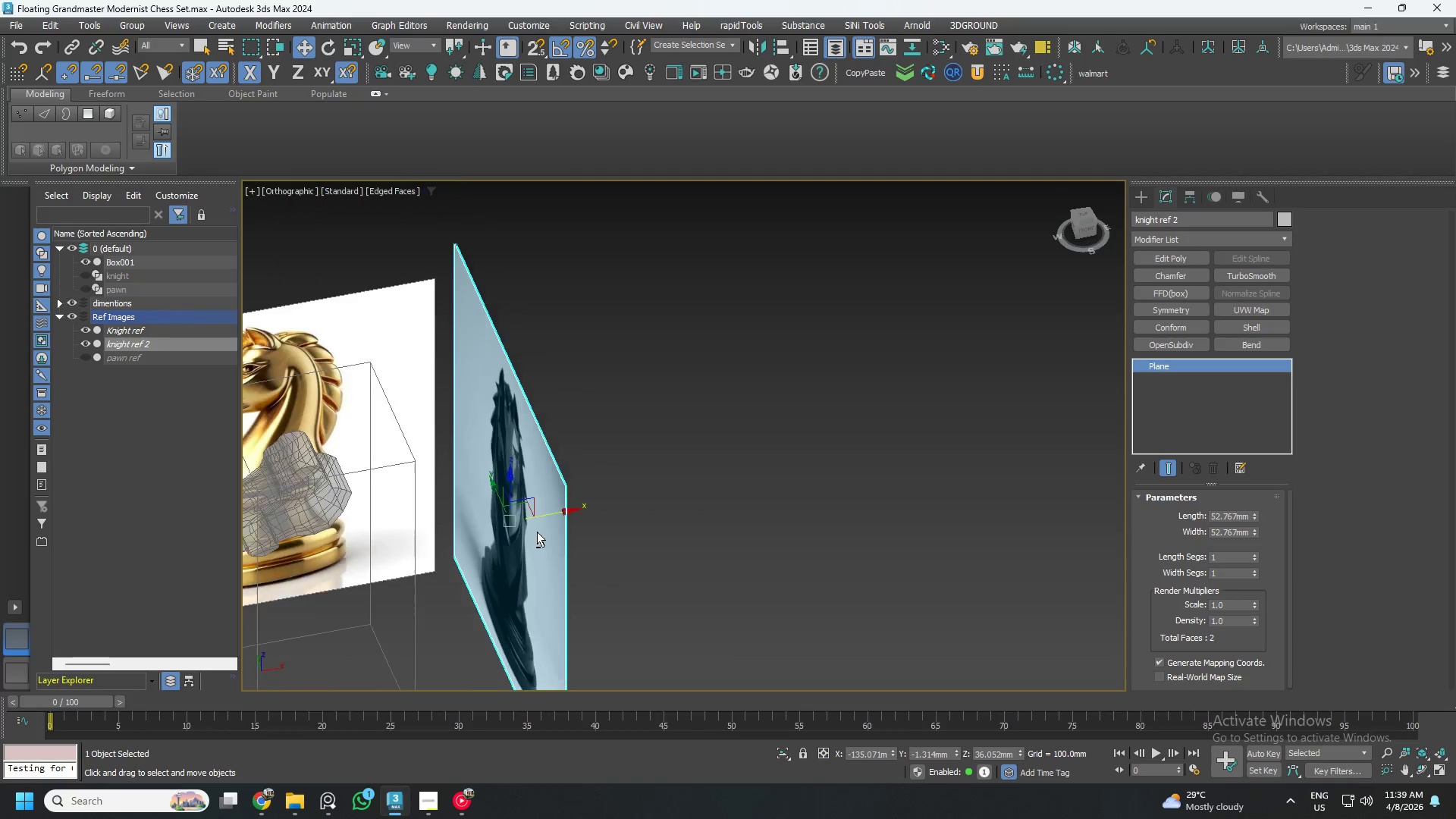 
scroll: coordinate [632, 522], scroll_direction: down, amount: 2.0
 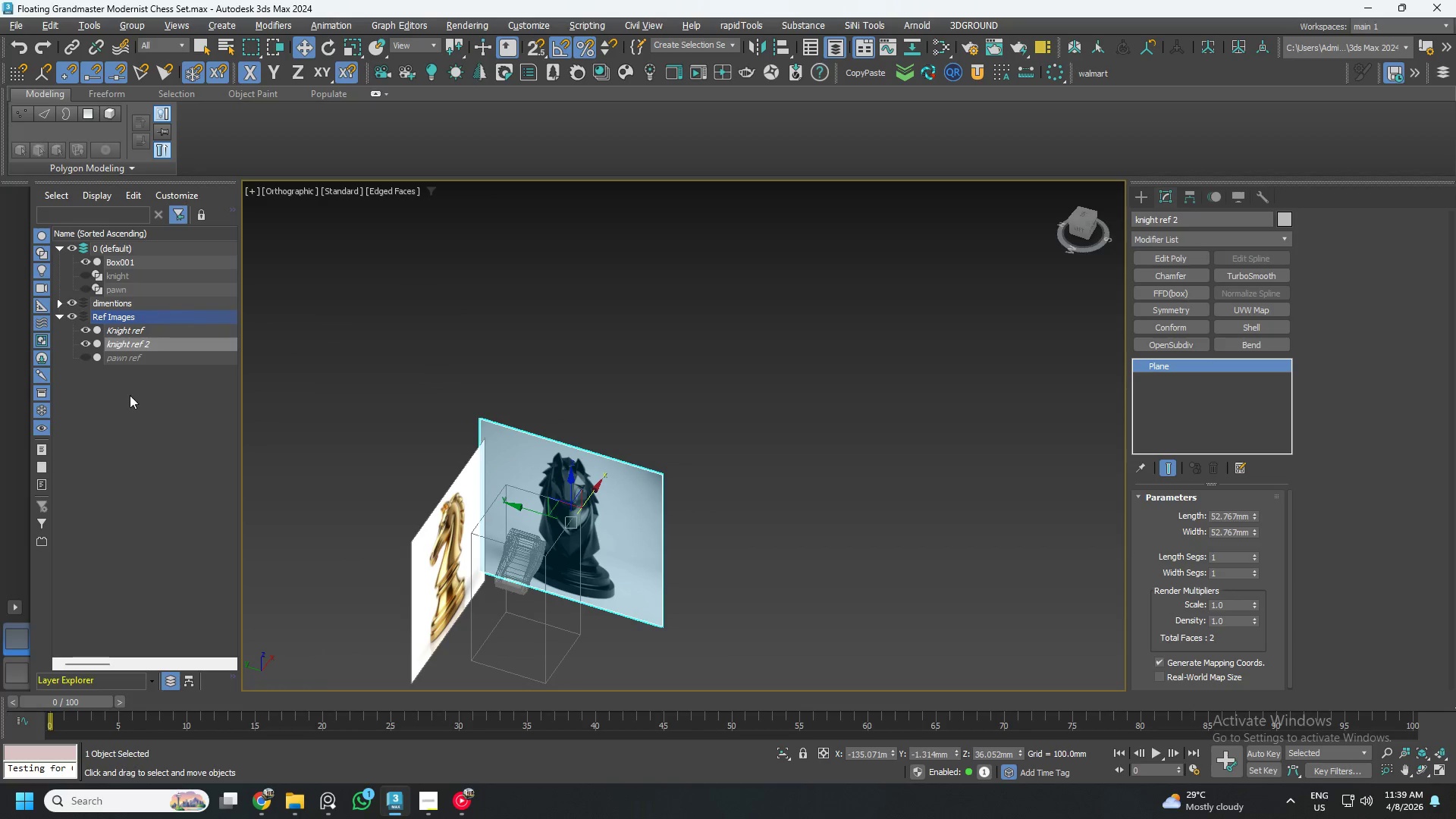 
left_click([125, 395])
 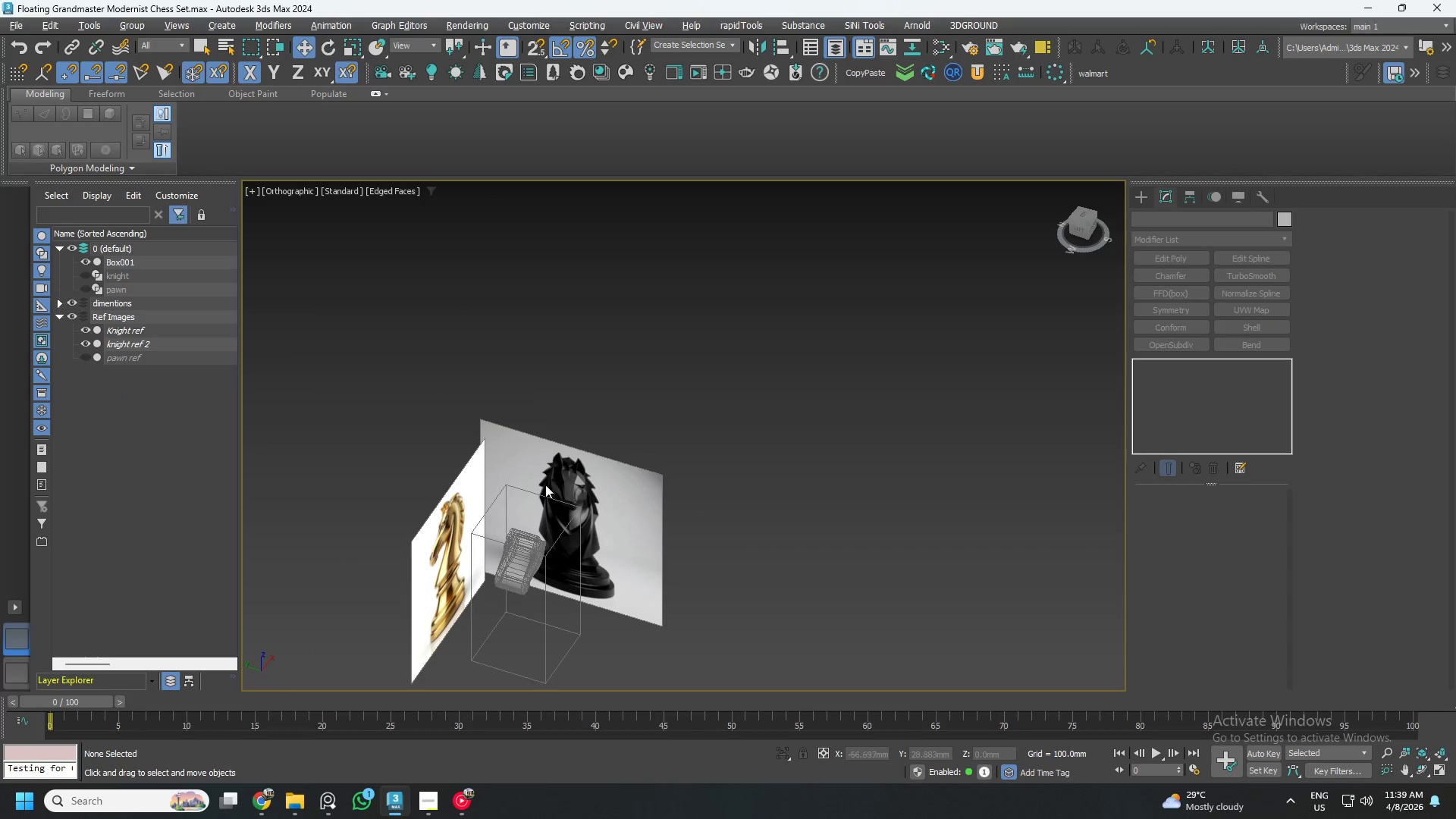 
left_click([522, 555])
 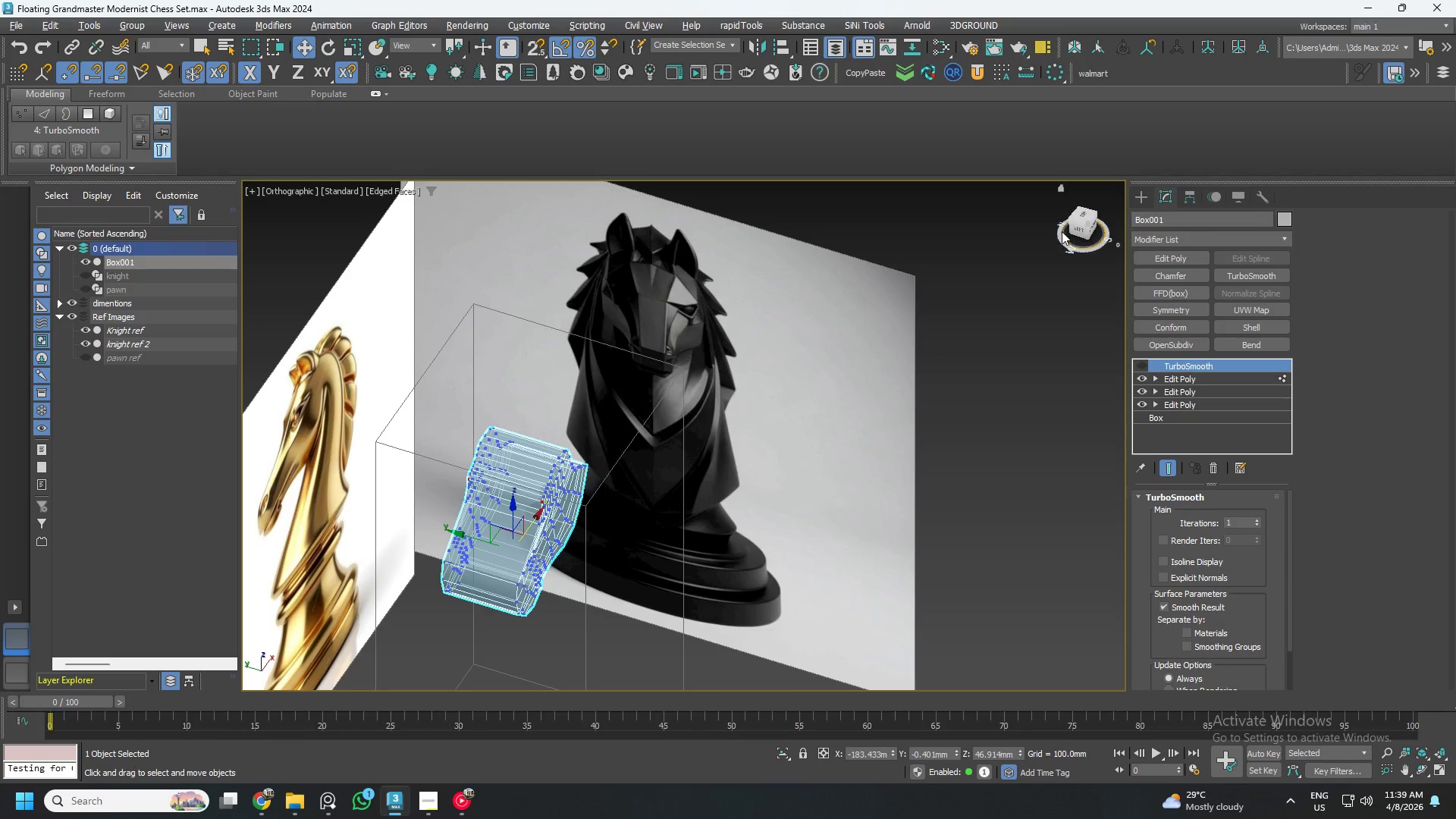 
scroll: coordinate [523, 583], scroll_direction: up, amount: 3.0
 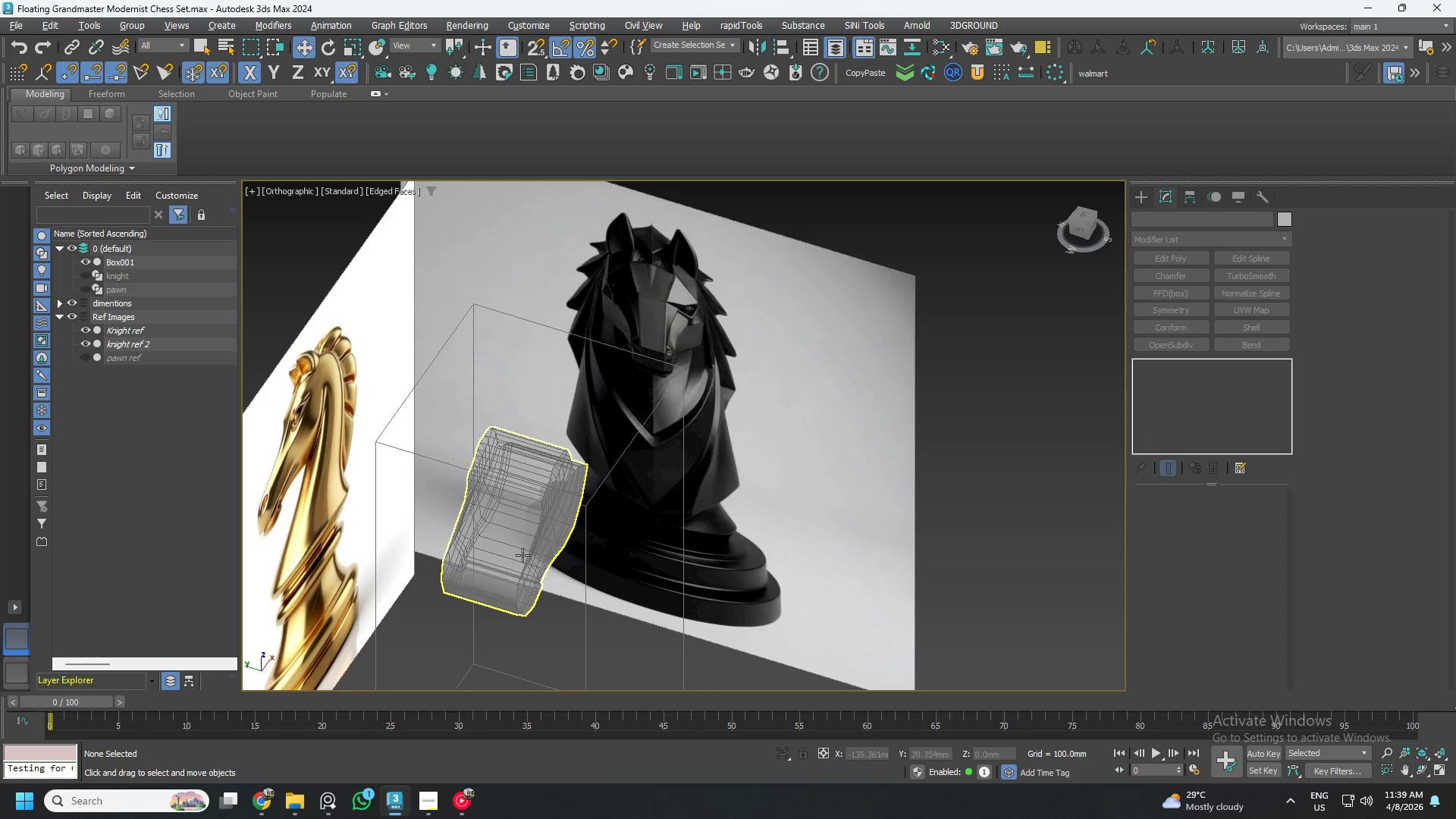 
left_click([1077, 230])
 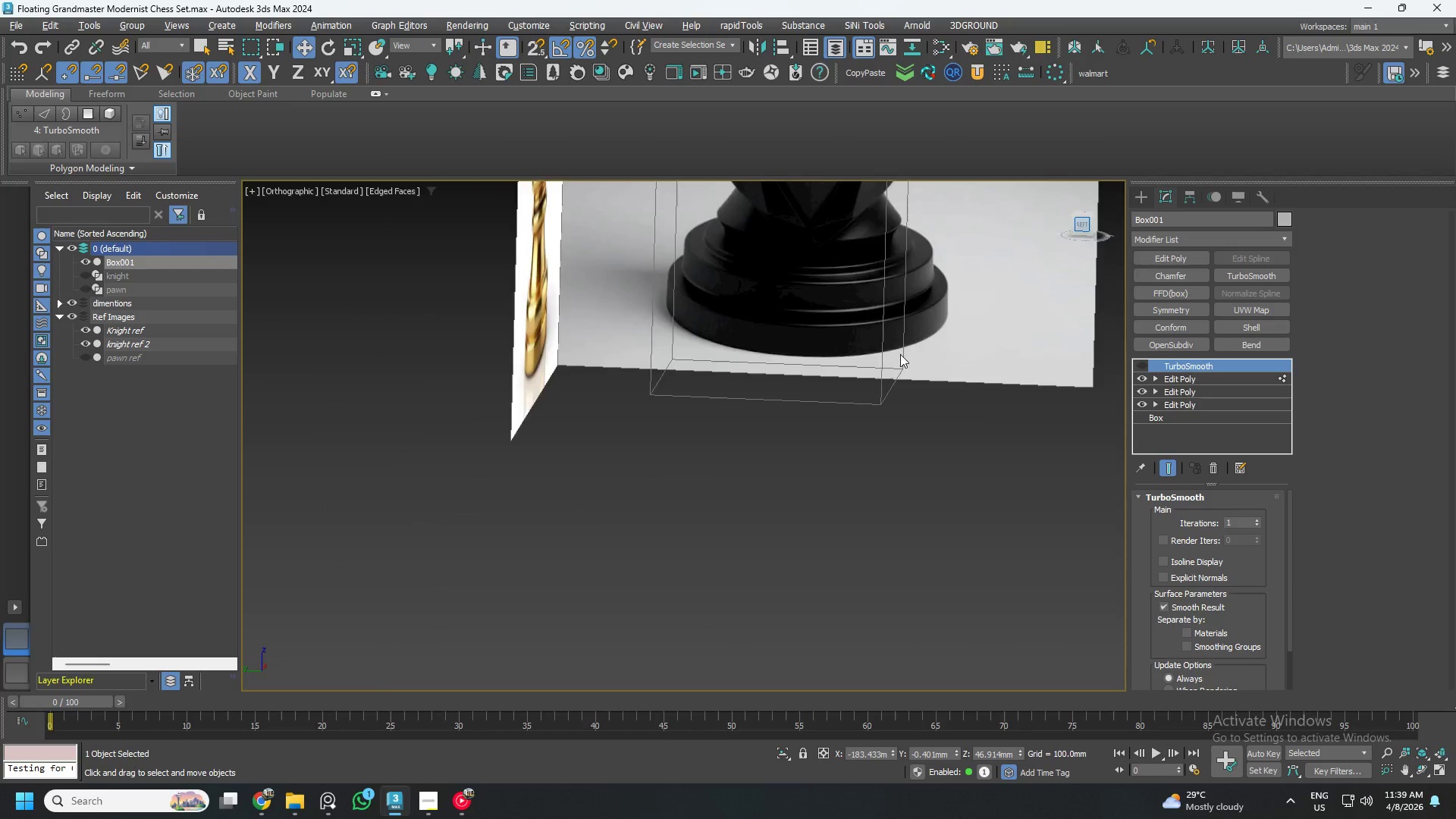 
scroll: coordinate [1039, 358], scroll_direction: up, amount: 2.0
 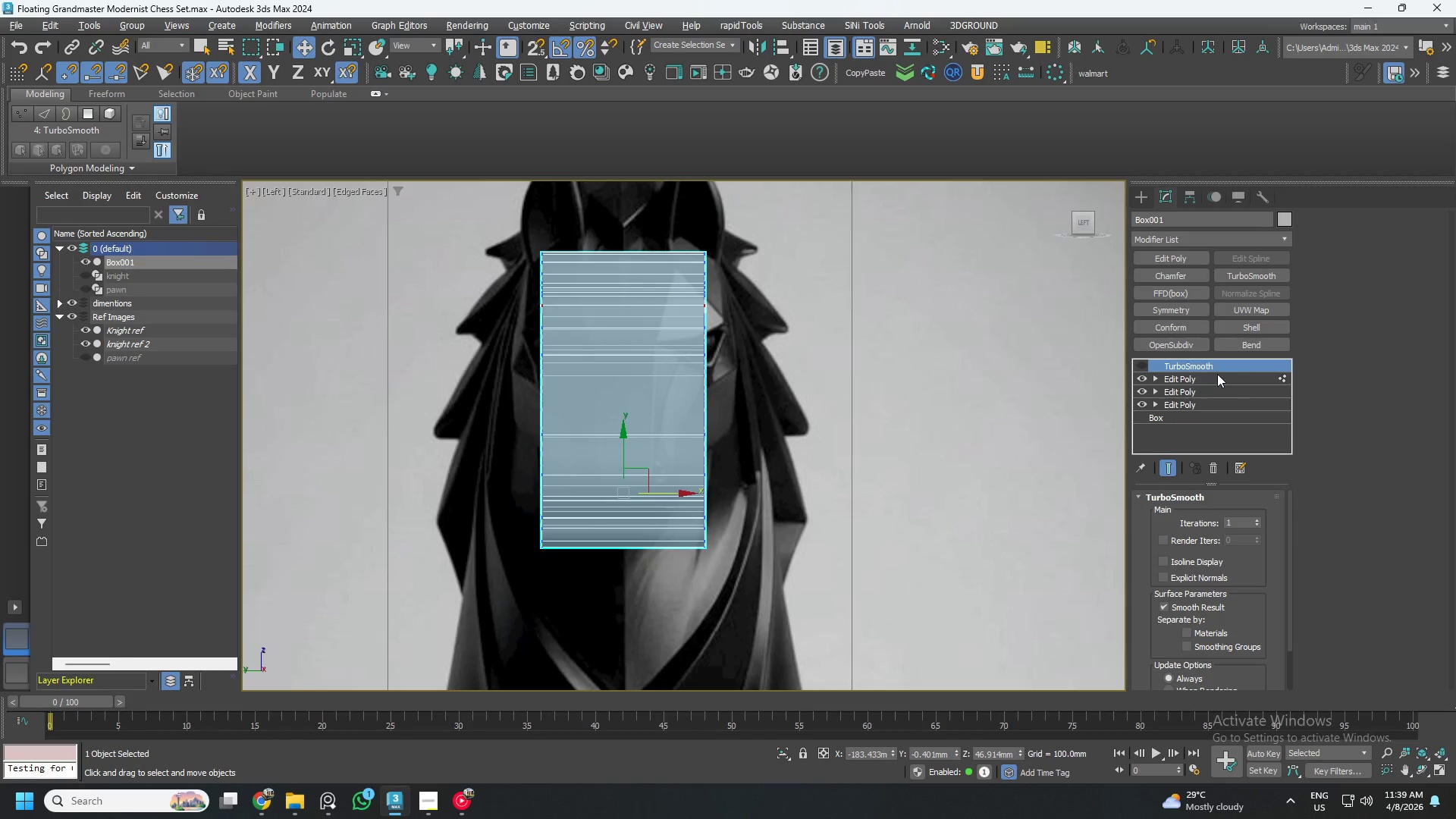 
left_click([1207, 377])
 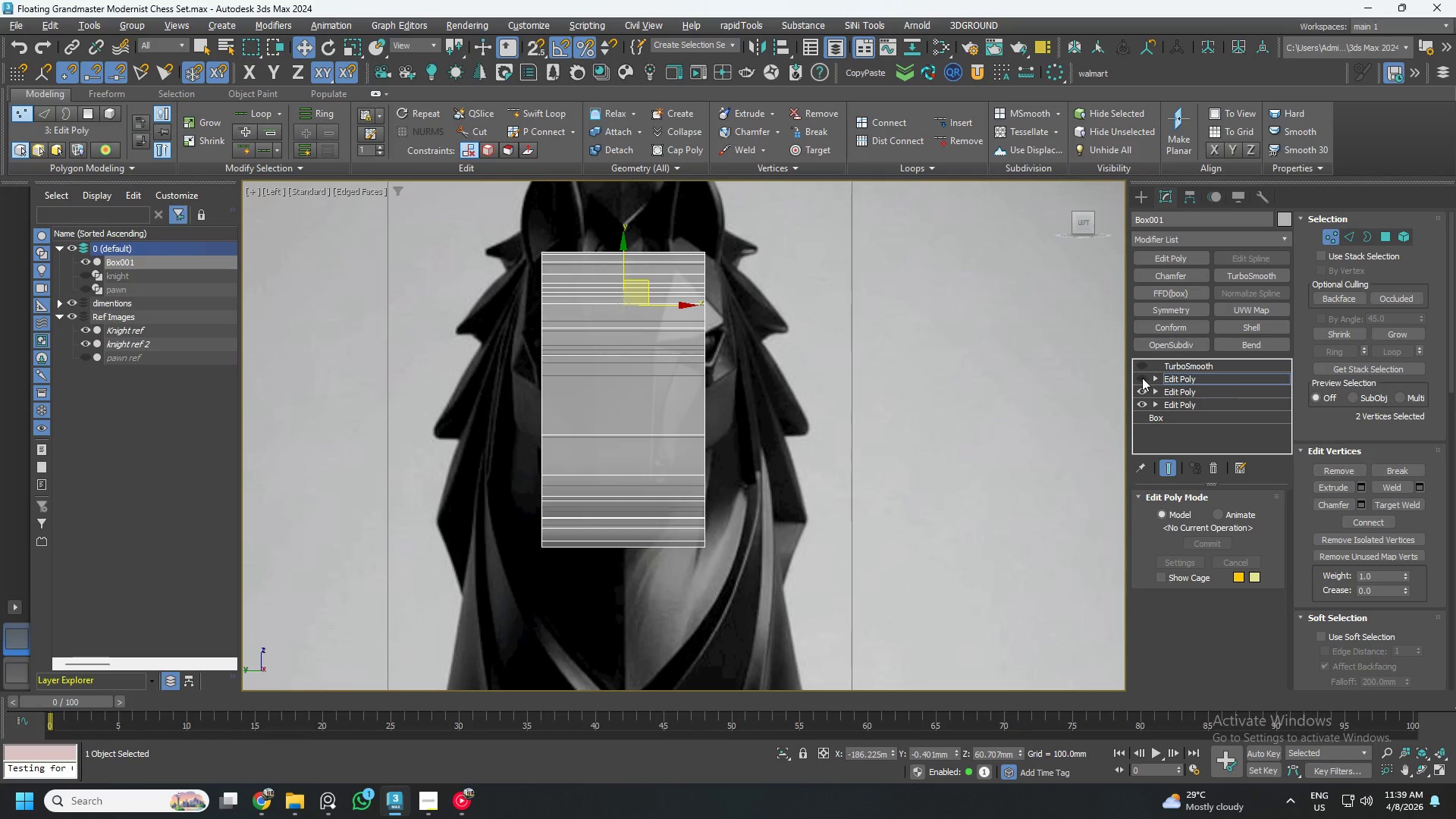 
double_click([1142, 378])
 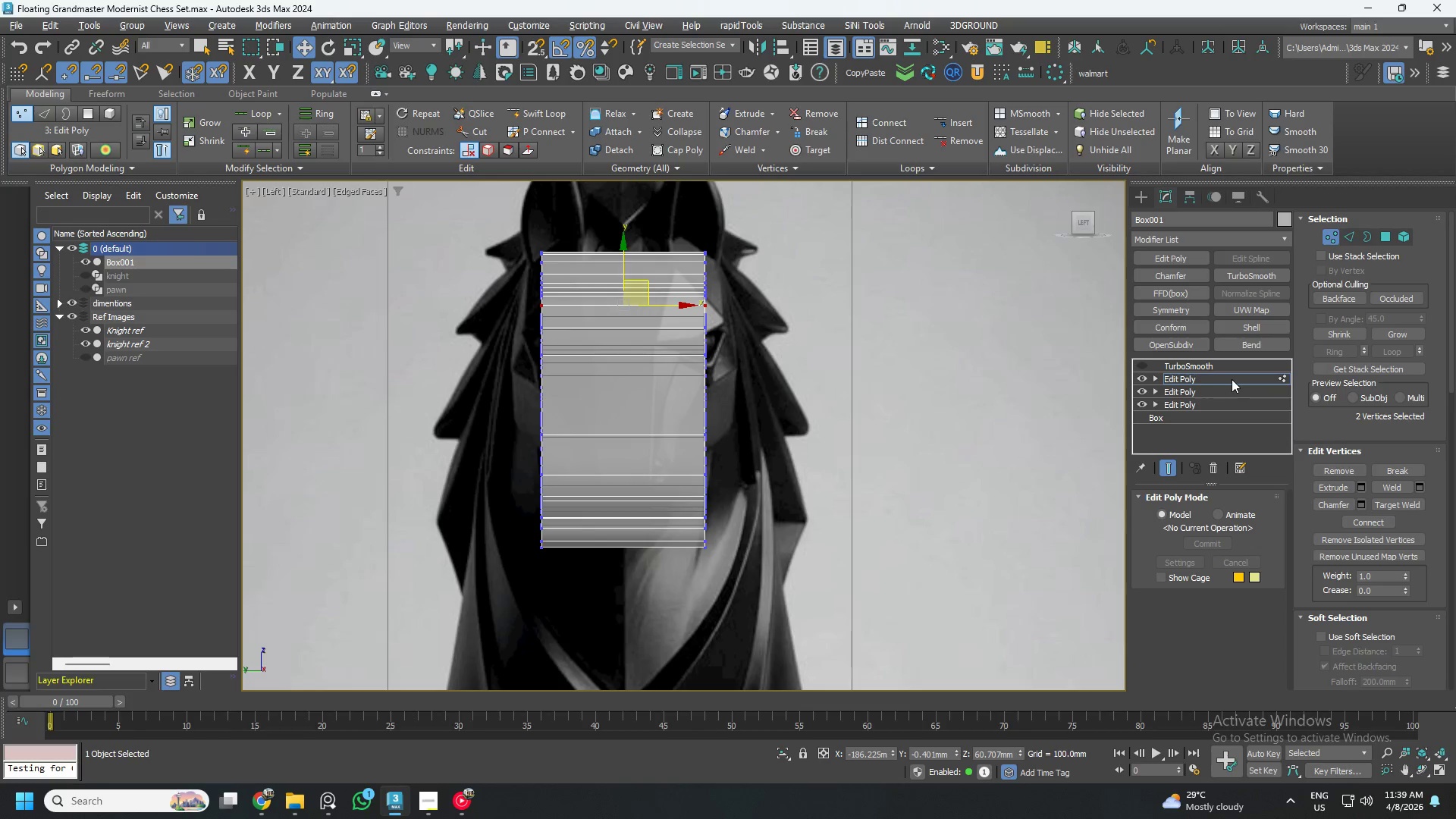 
left_click([1232, 379])
 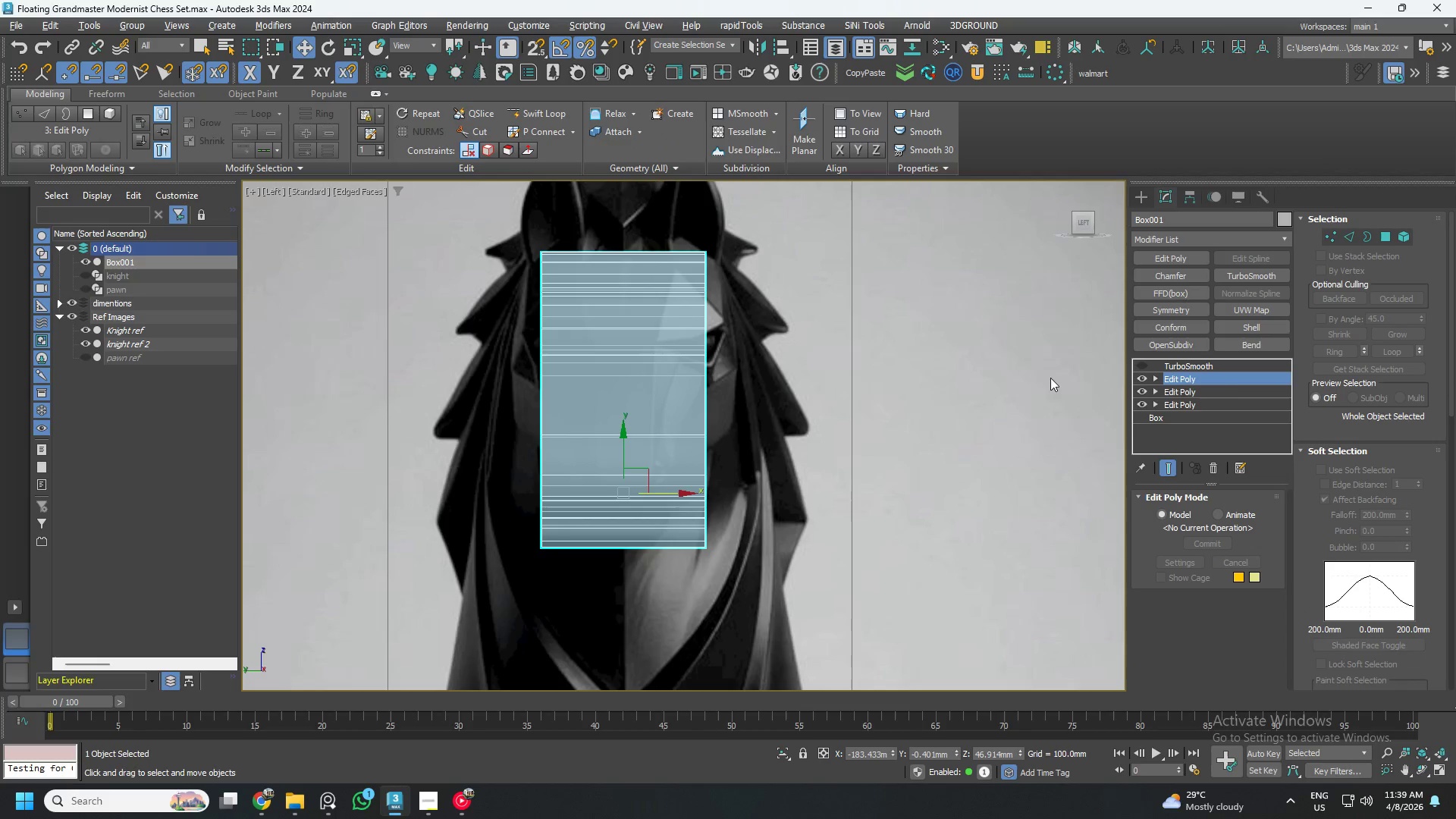 
hold_key(key=AltLeft, duration=0.55)
 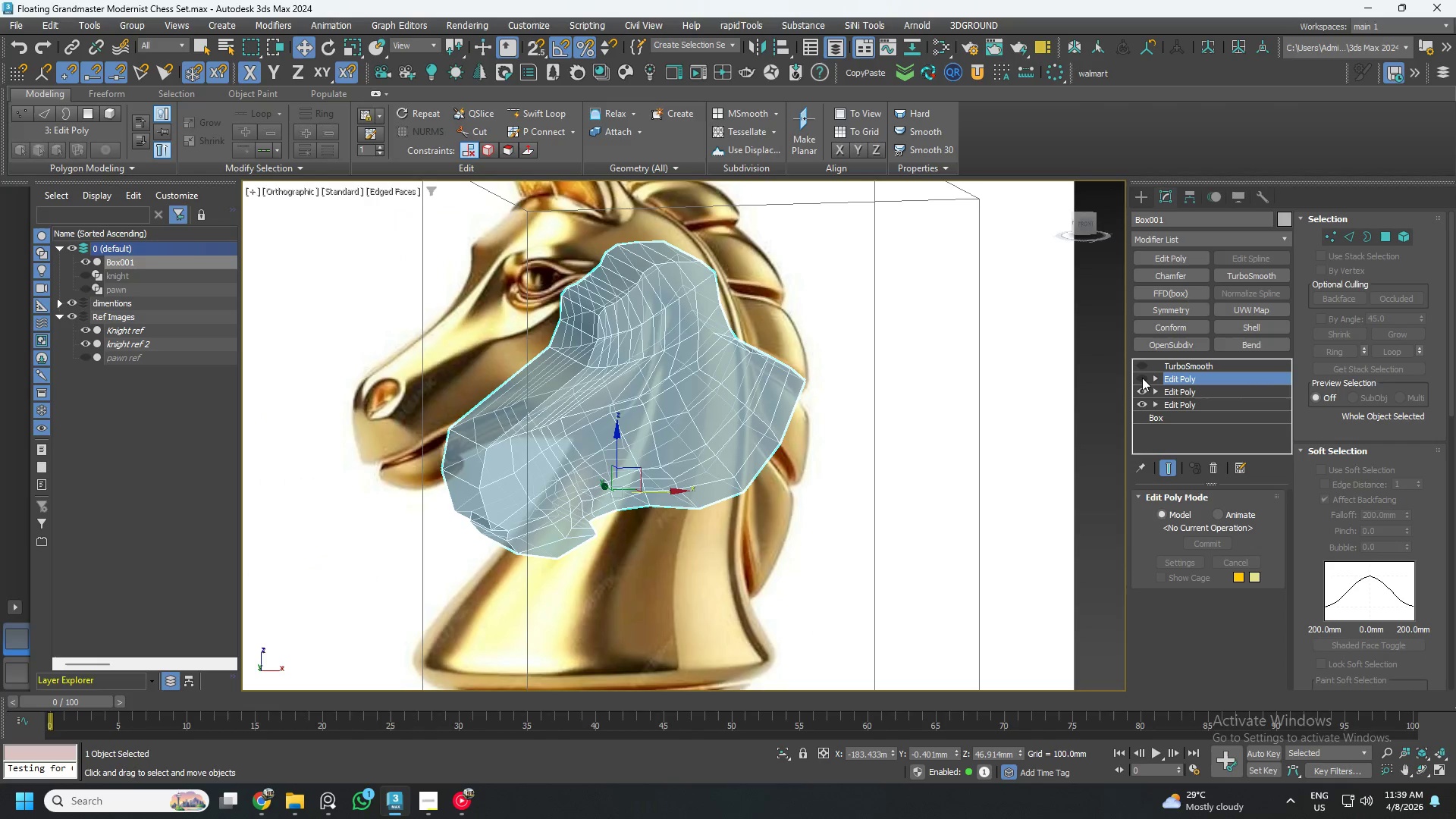 
double_click([1141, 377])
 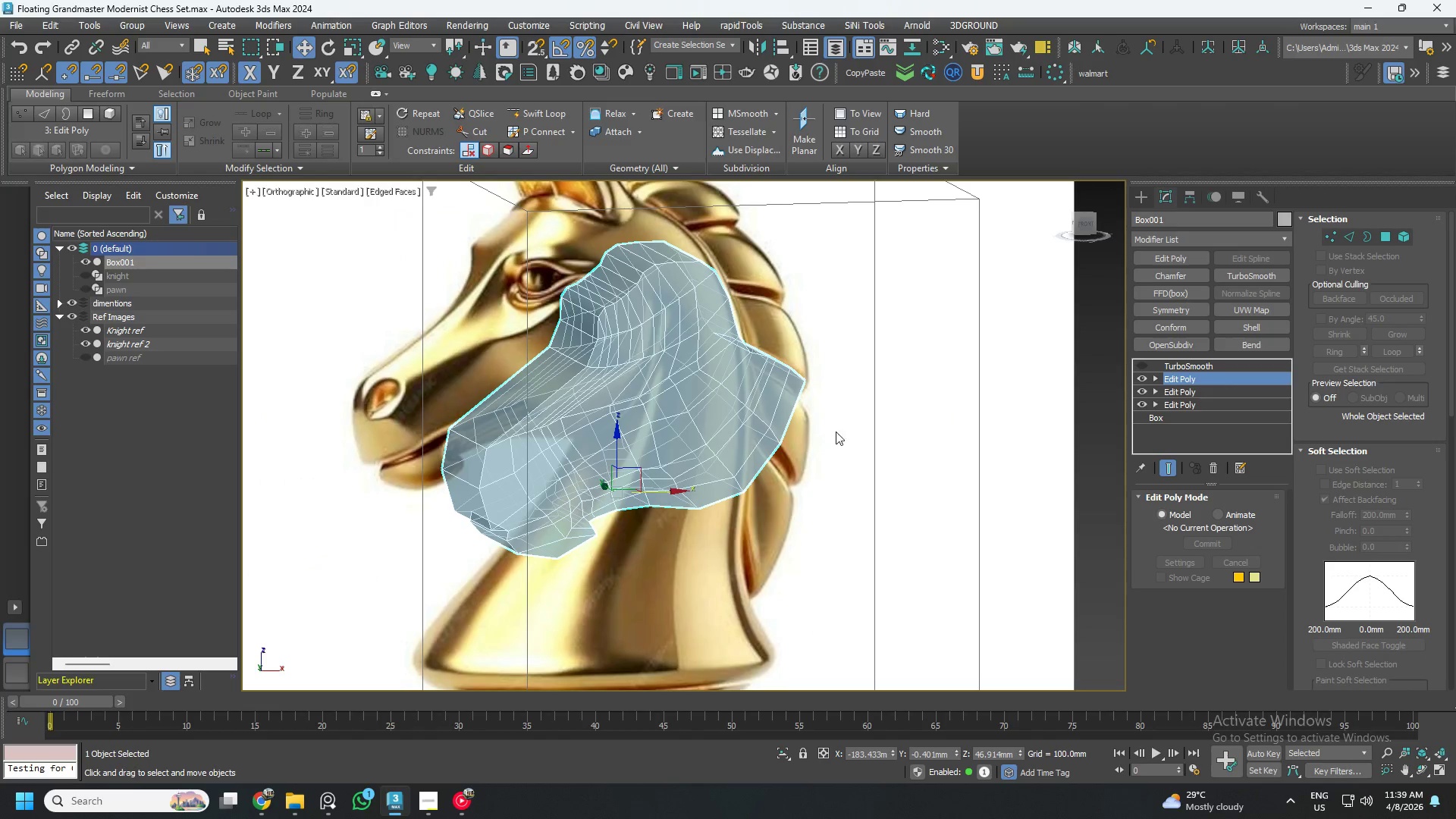 
hold_key(key=AltLeft, duration=0.44)
 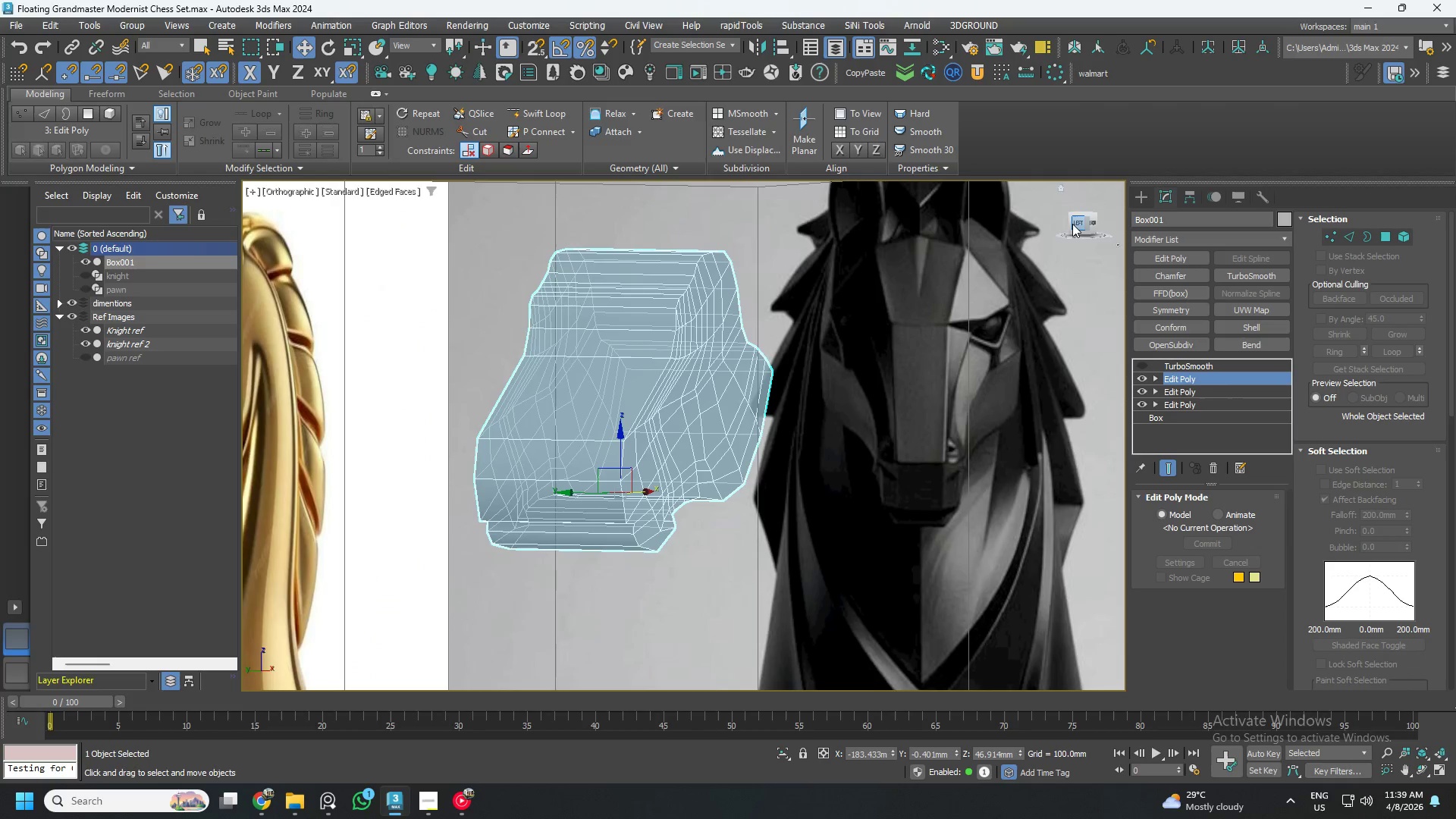 
left_click([1077, 225])
 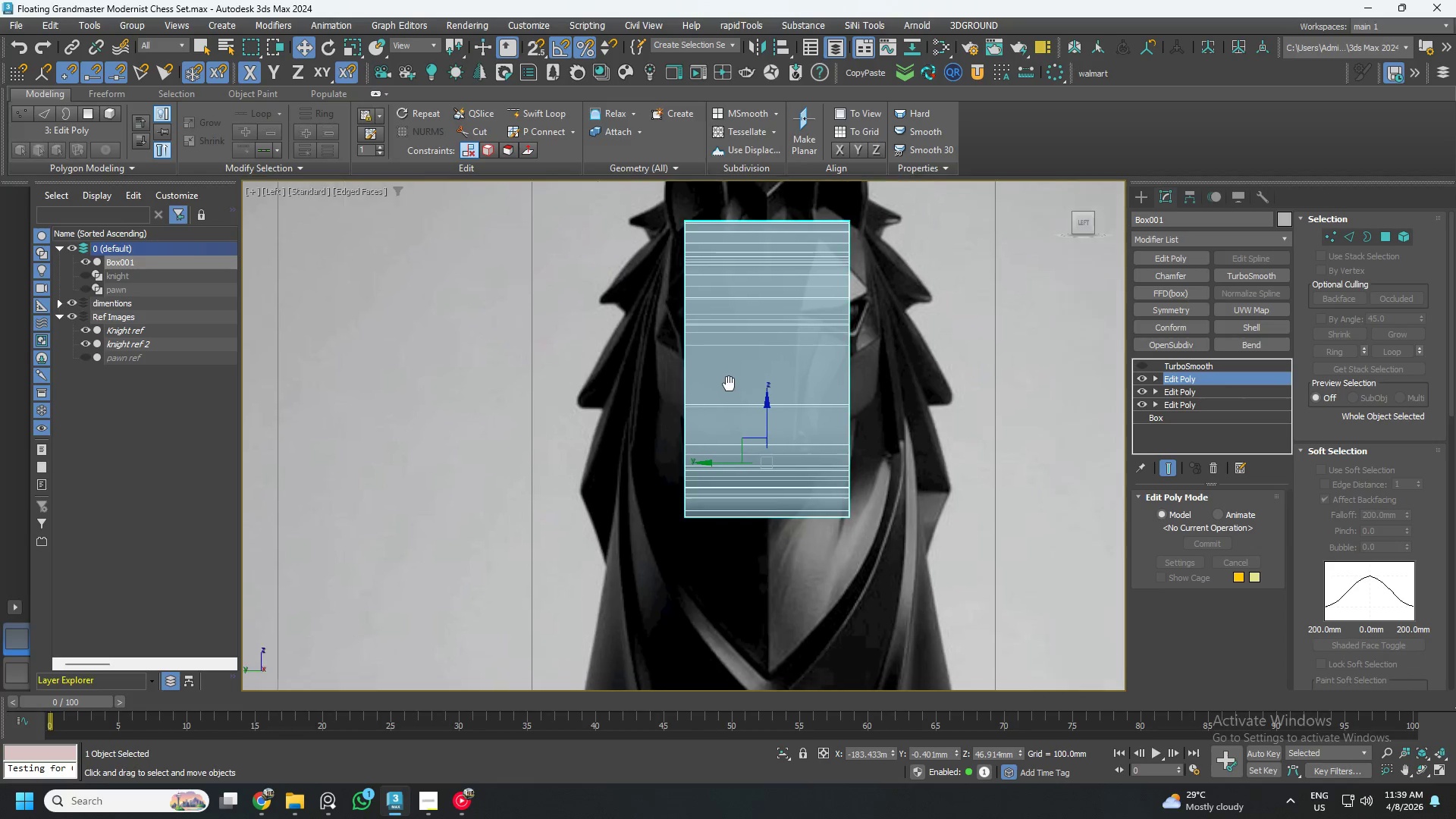 
key(1)
 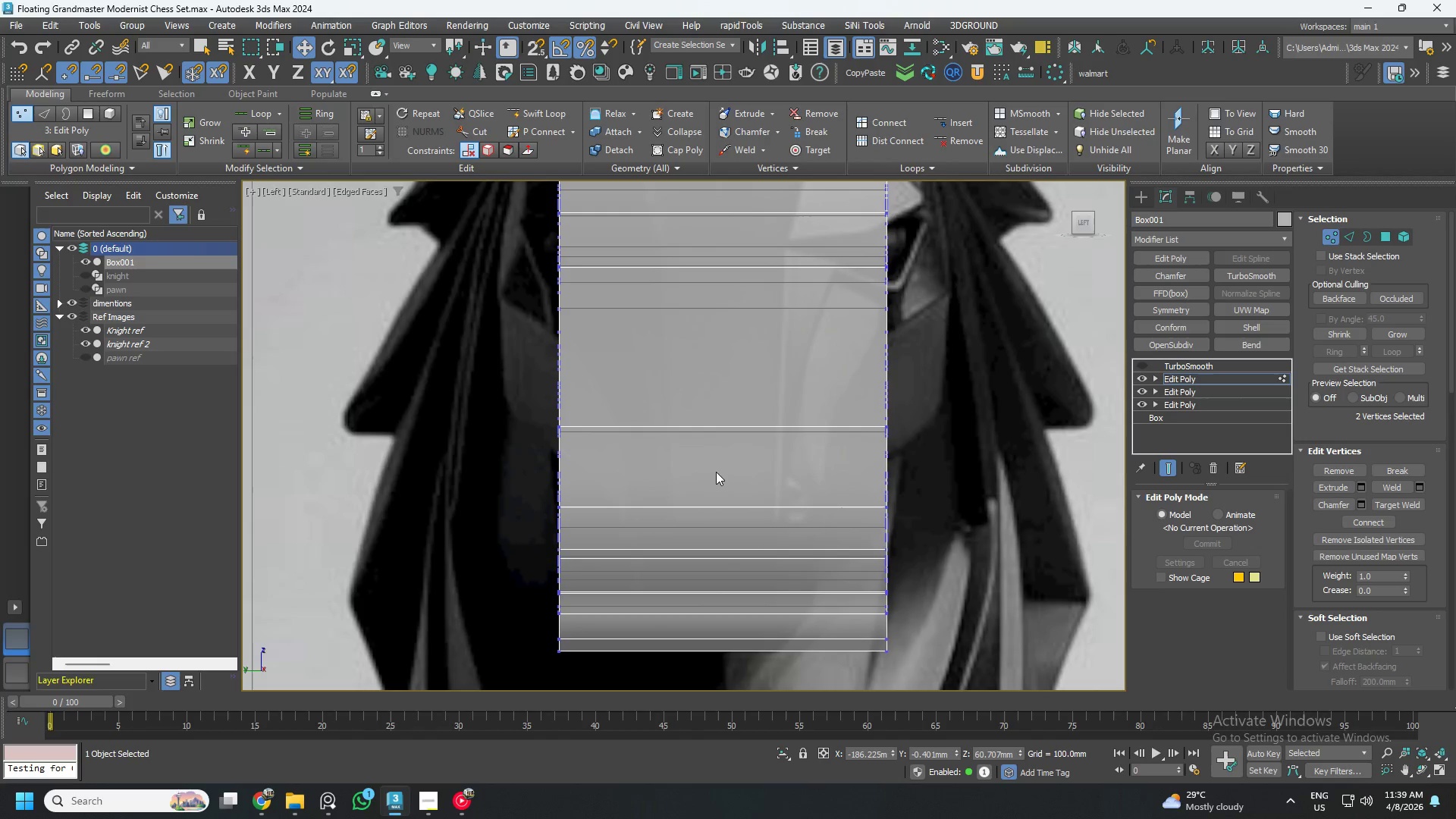 
scroll: coordinate [669, 397], scroll_direction: up, amount: 2.0
 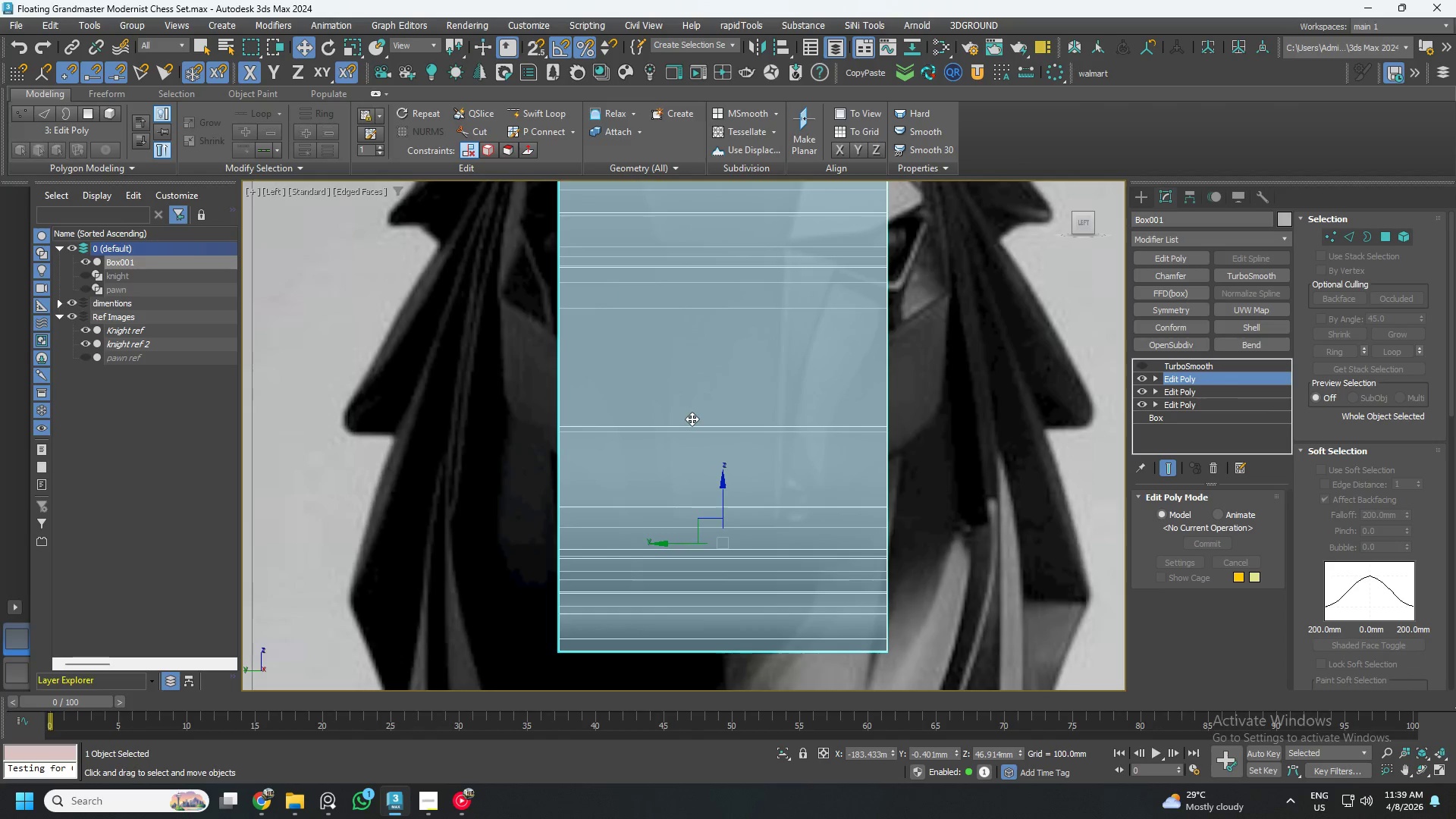 
scroll: coordinate [790, 476], scroll_direction: down, amount: 5.0
 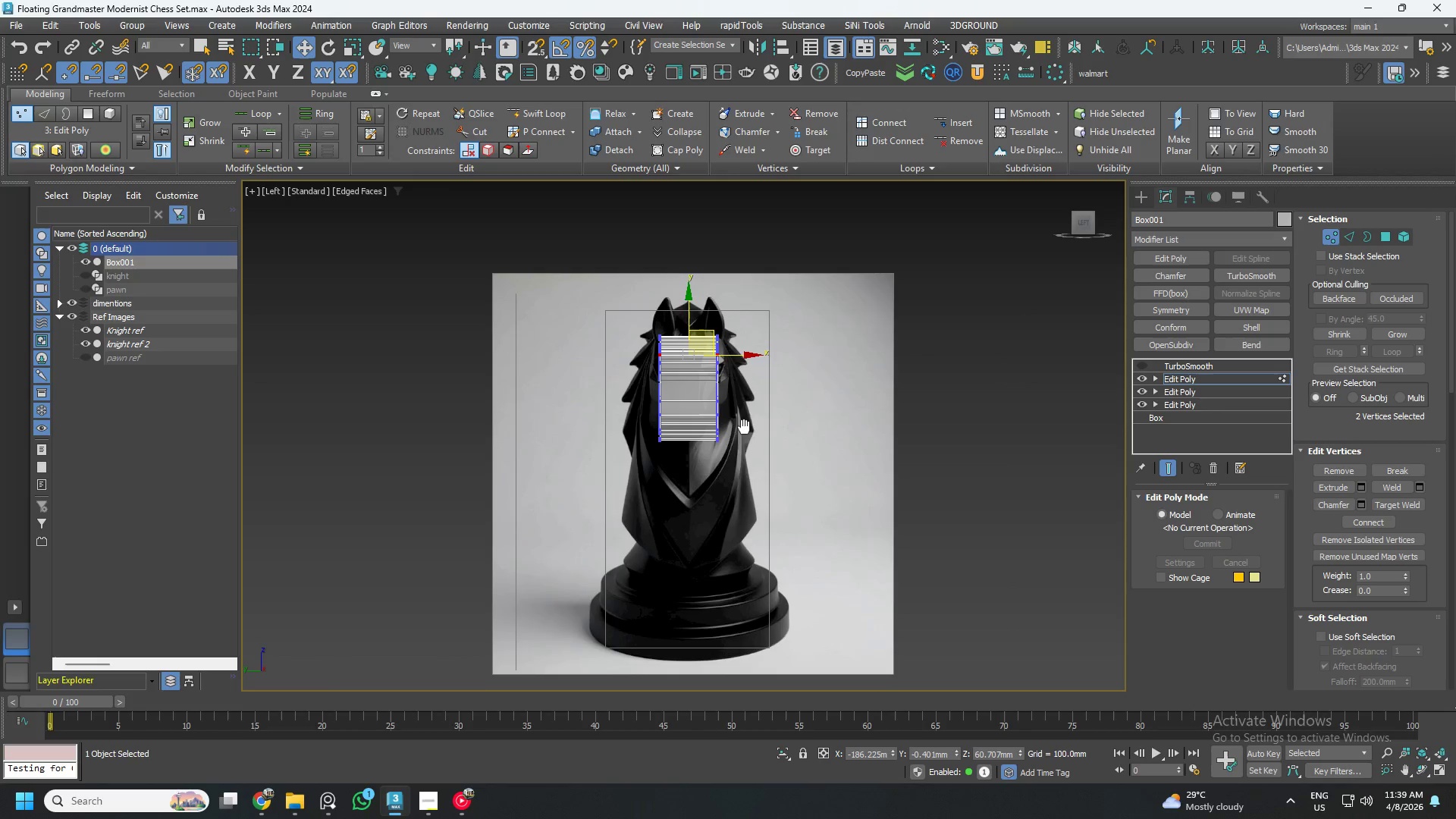 
scroll: coordinate [761, 441], scroll_direction: up, amount: 3.0
 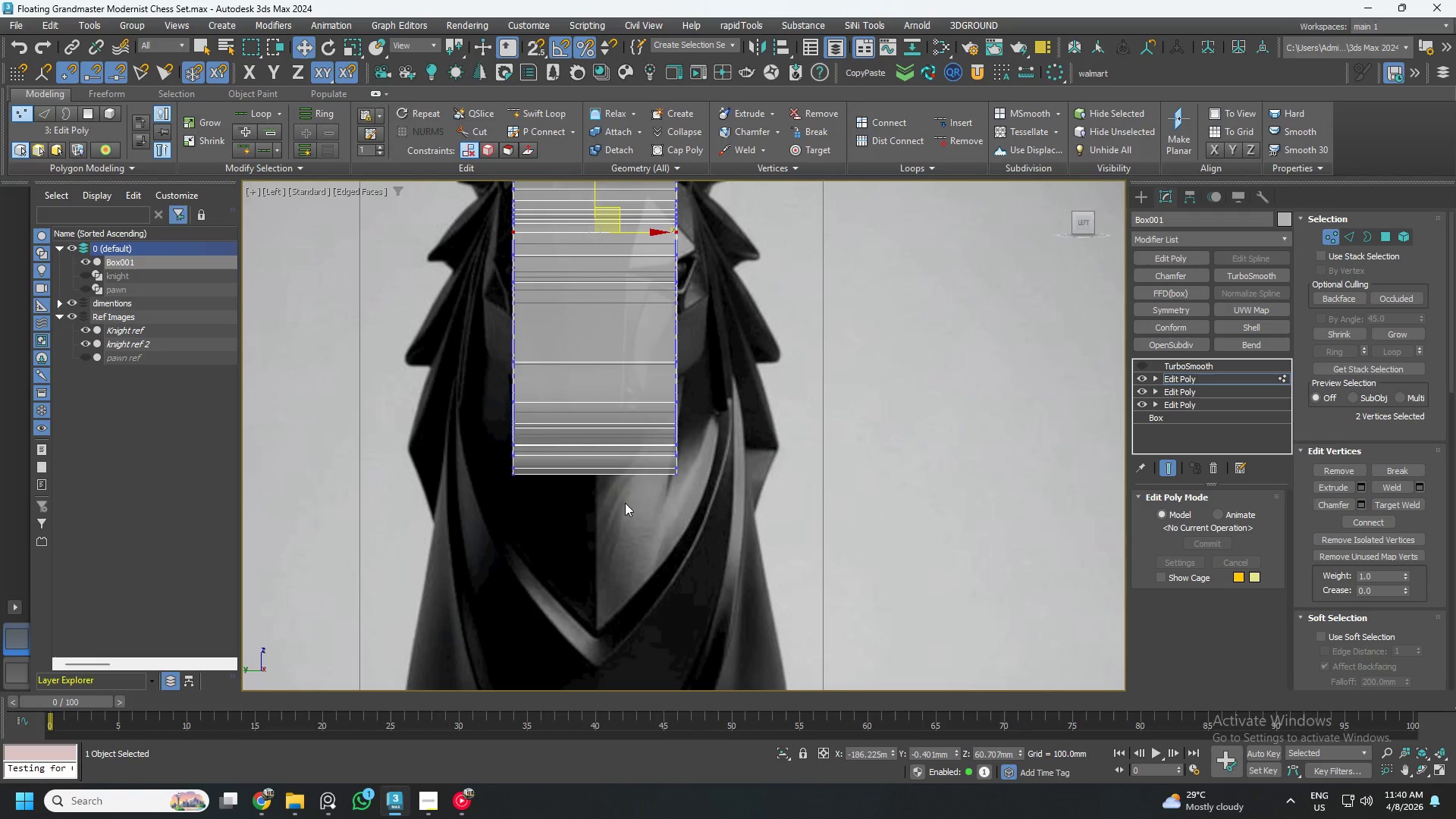 
left_click([256, 816])
 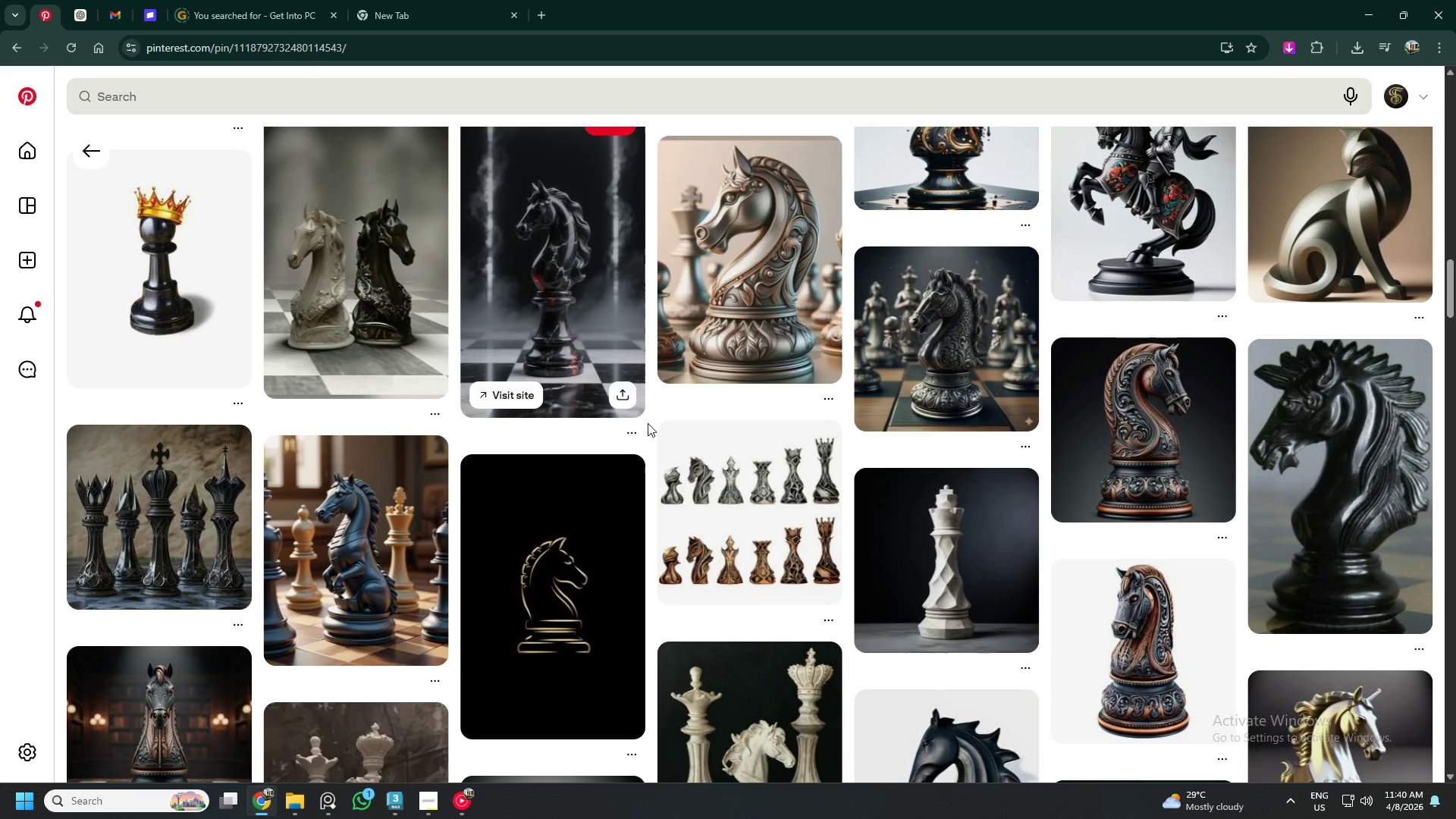 
scroll: coordinate [613, 410], scroll_direction: up, amount: 34.0
 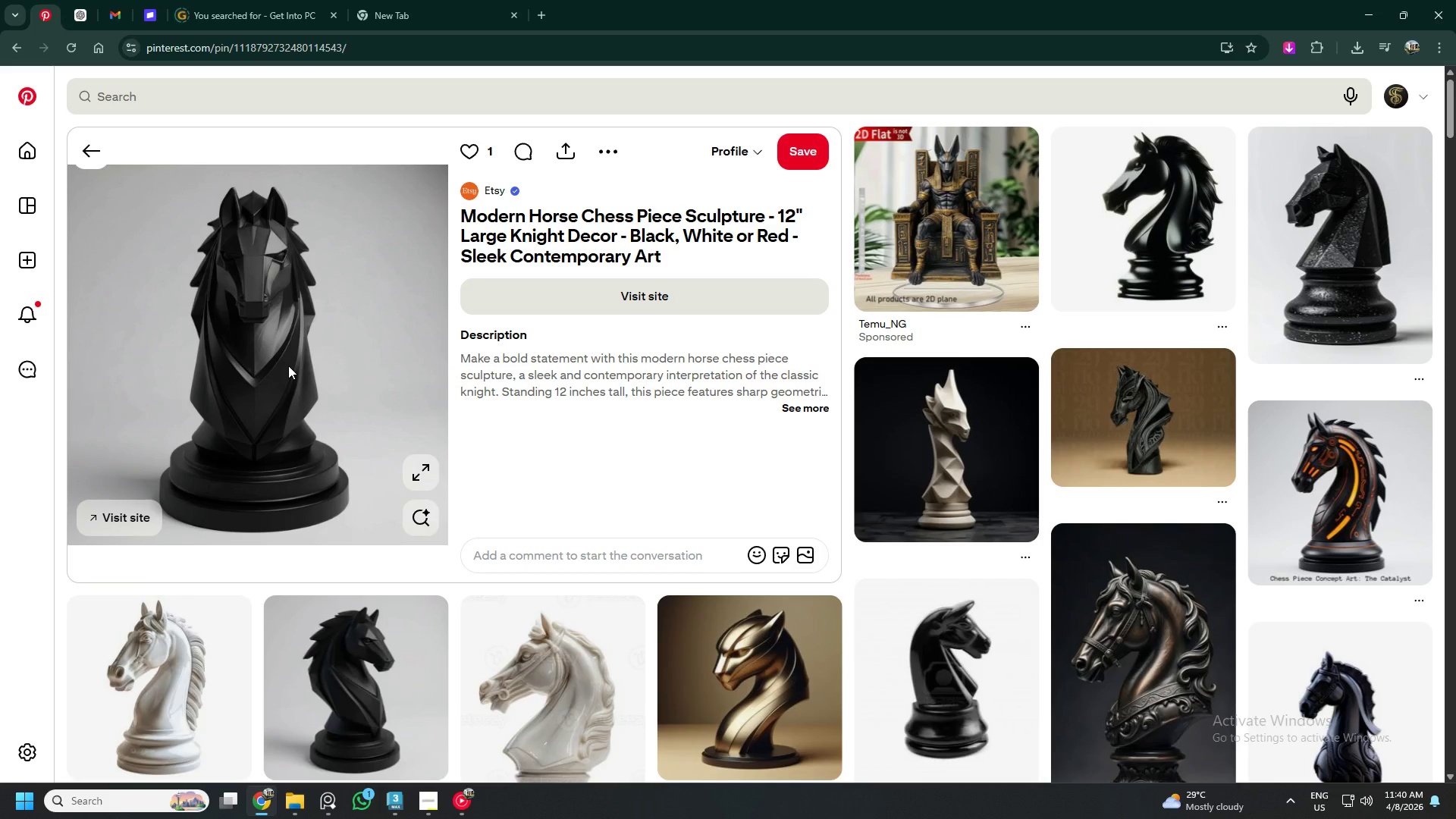 
double_click([288, 366])
 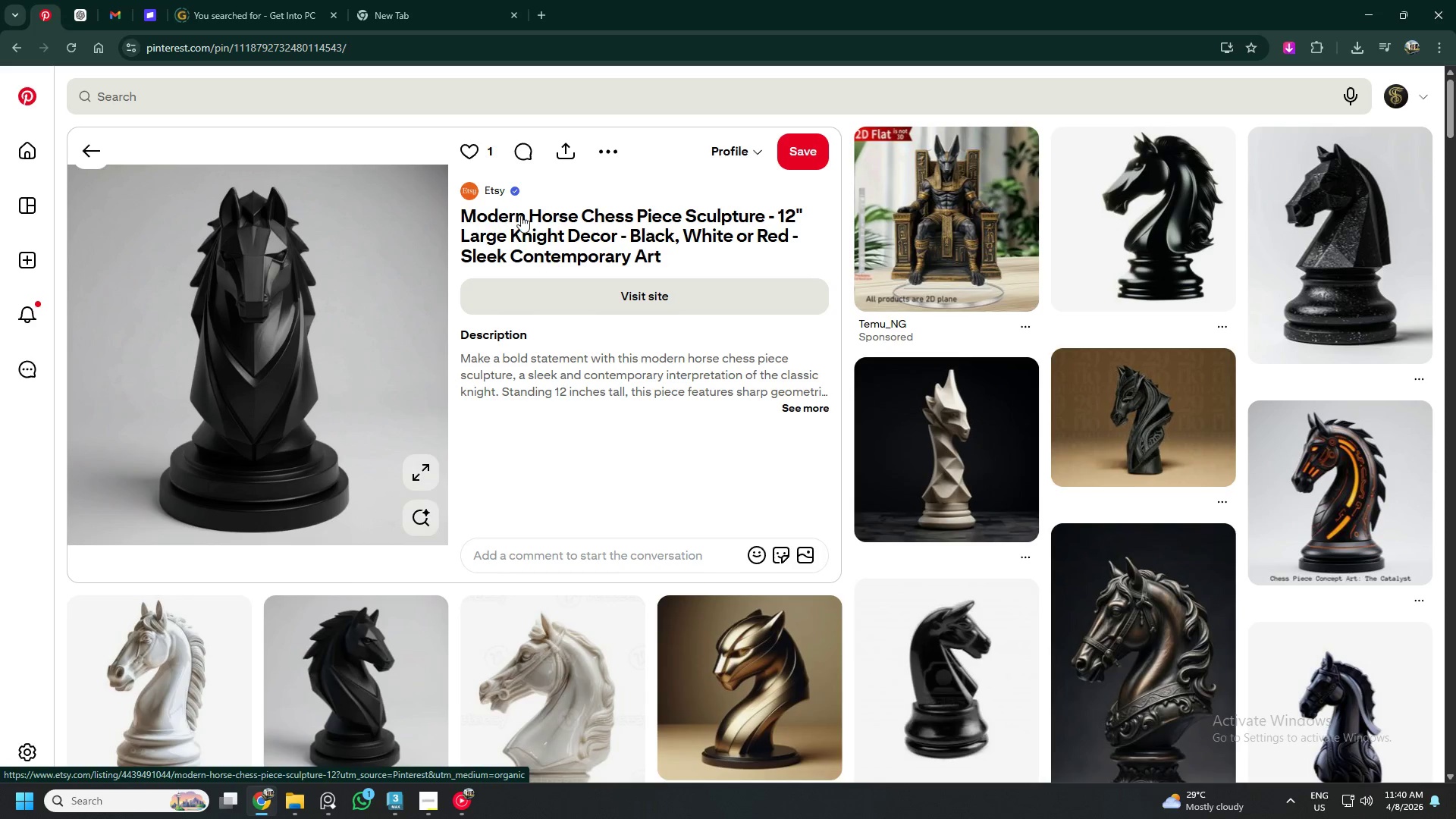 
wait(5.89)
 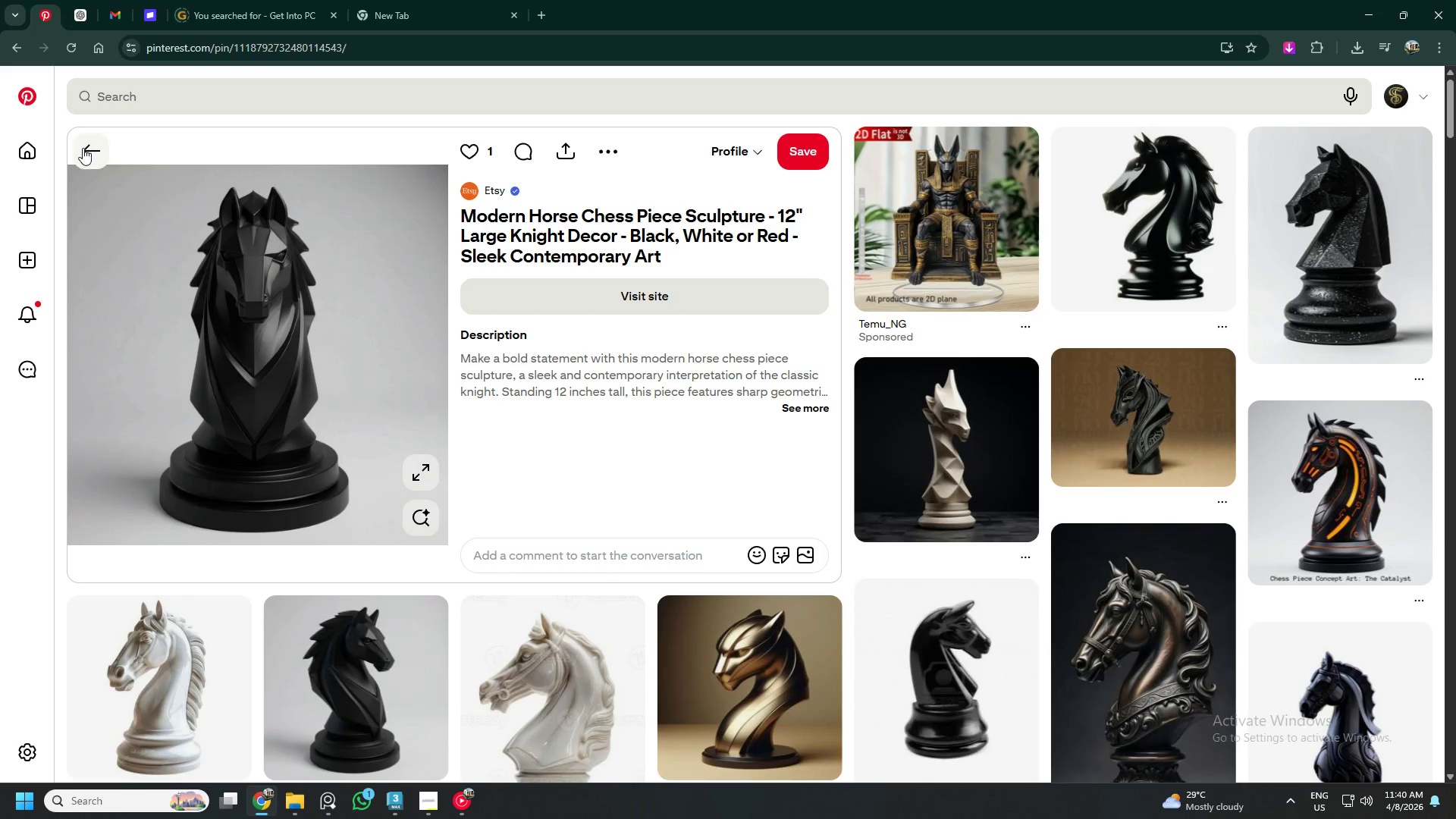 
left_click([84, 152])
 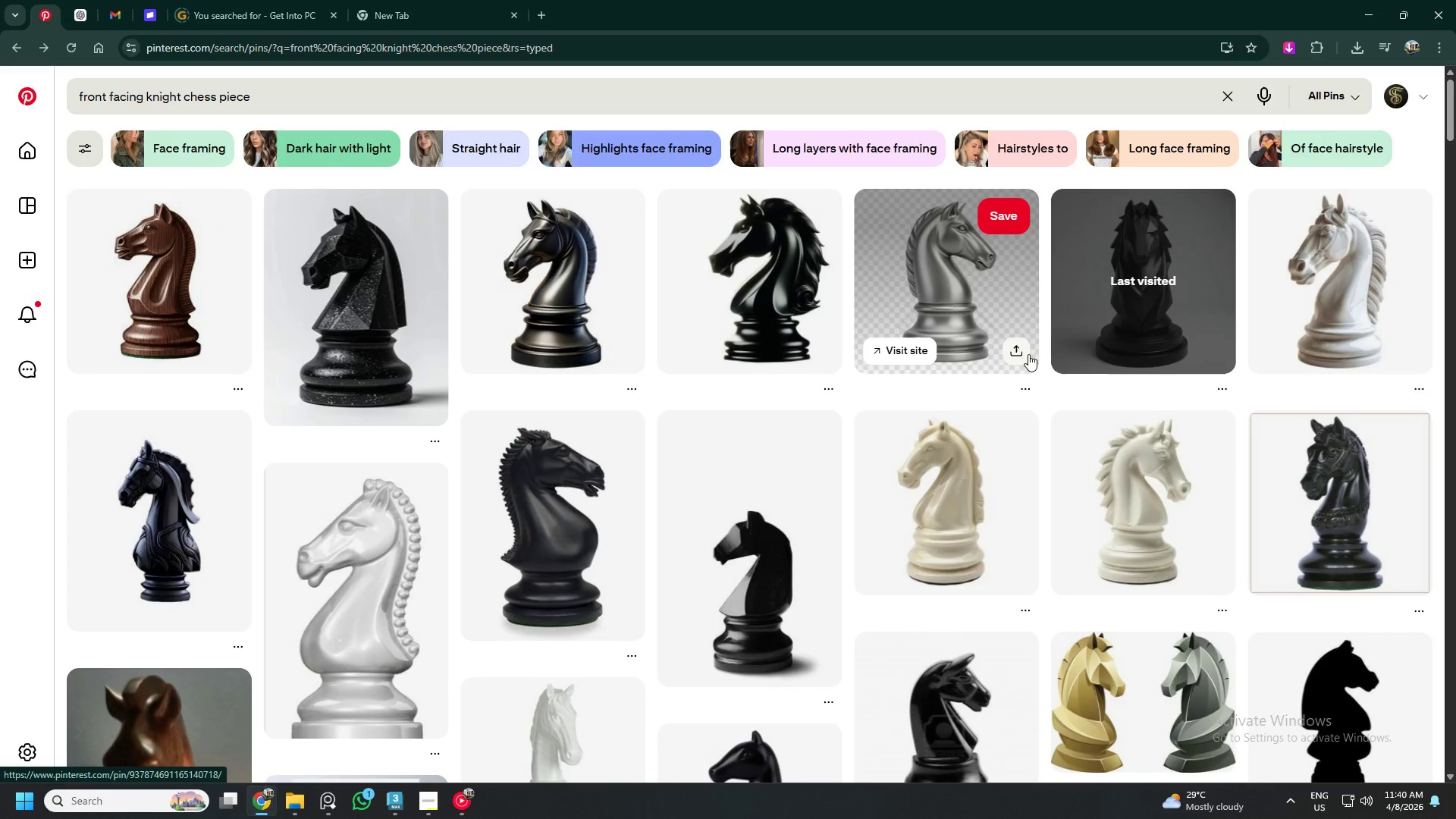 
scroll: coordinate [1024, 363], scroll_direction: down, amount: 1.0
 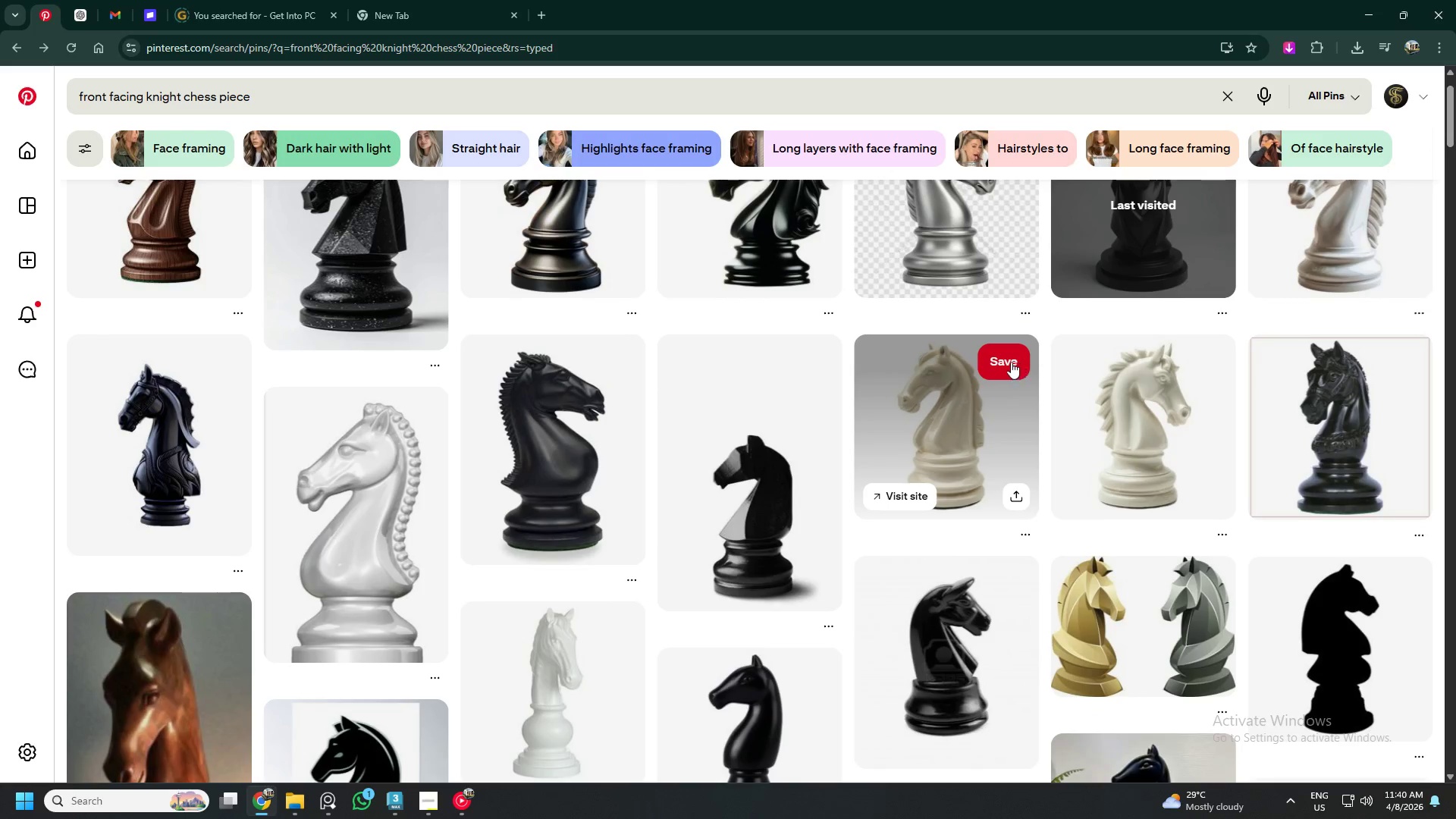 
scroll: coordinate [1008, 358], scroll_direction: up, amount: 9.0
 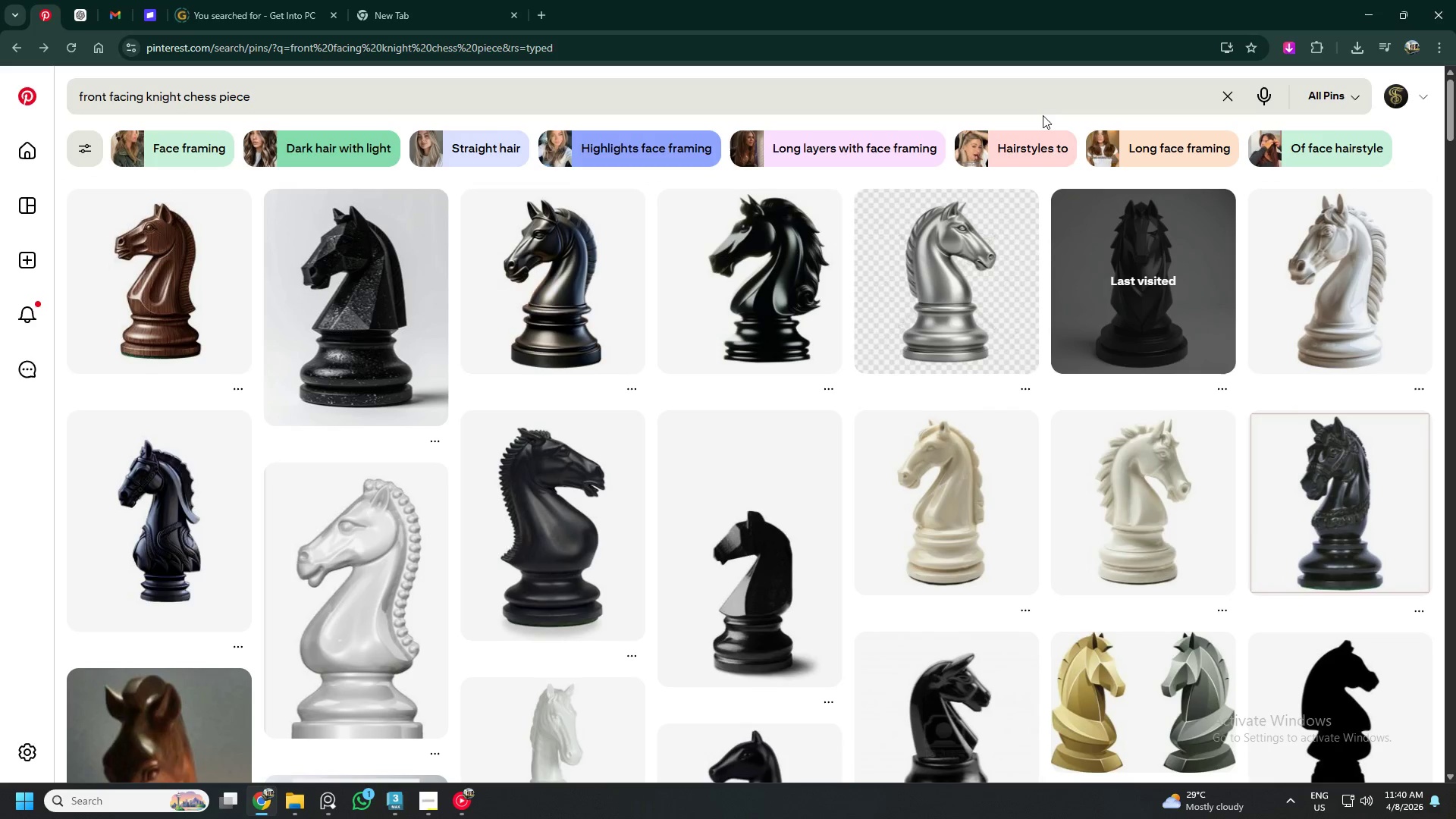 
left_click([1021, 105])
 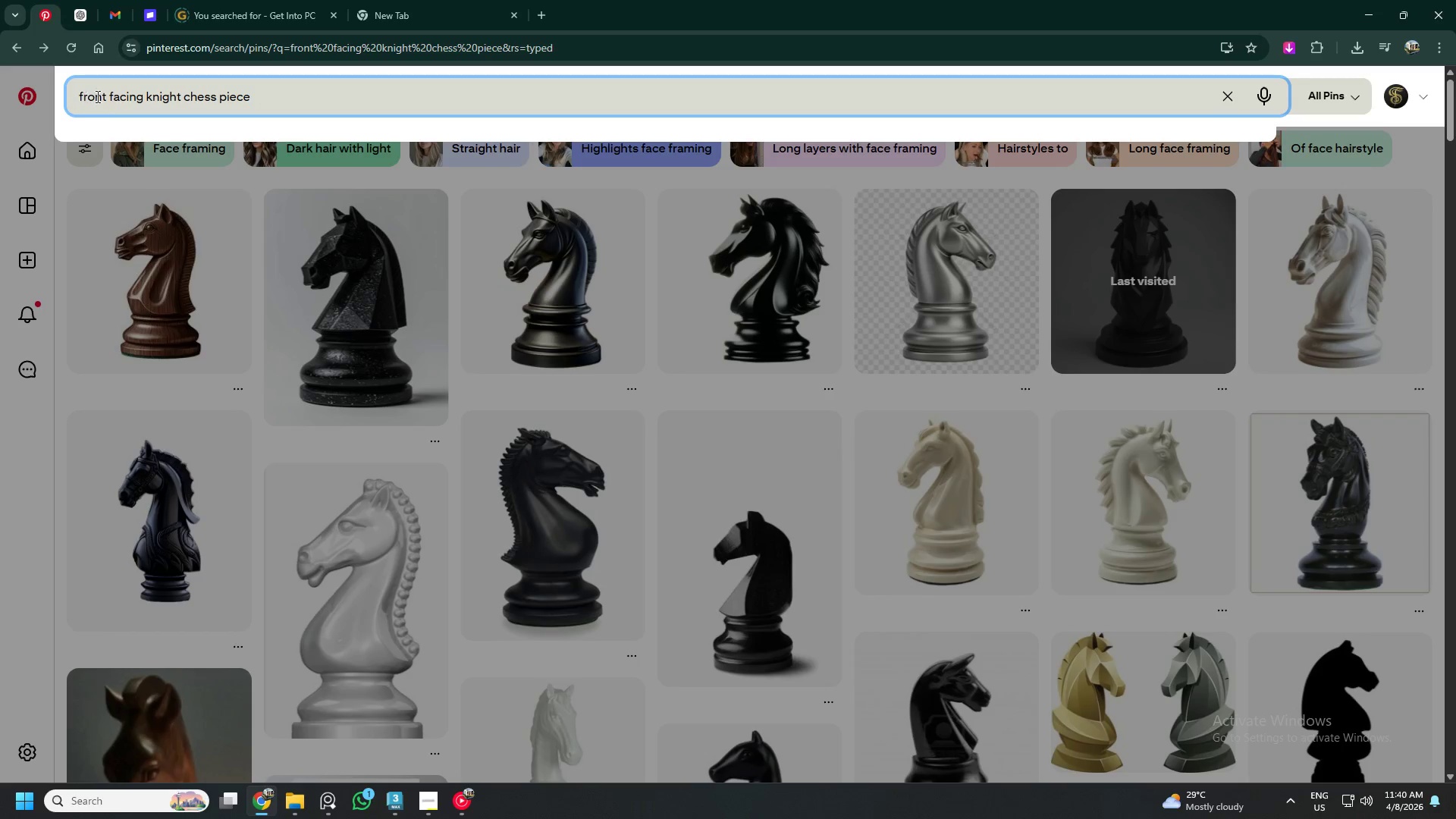 
wait(6.78)
 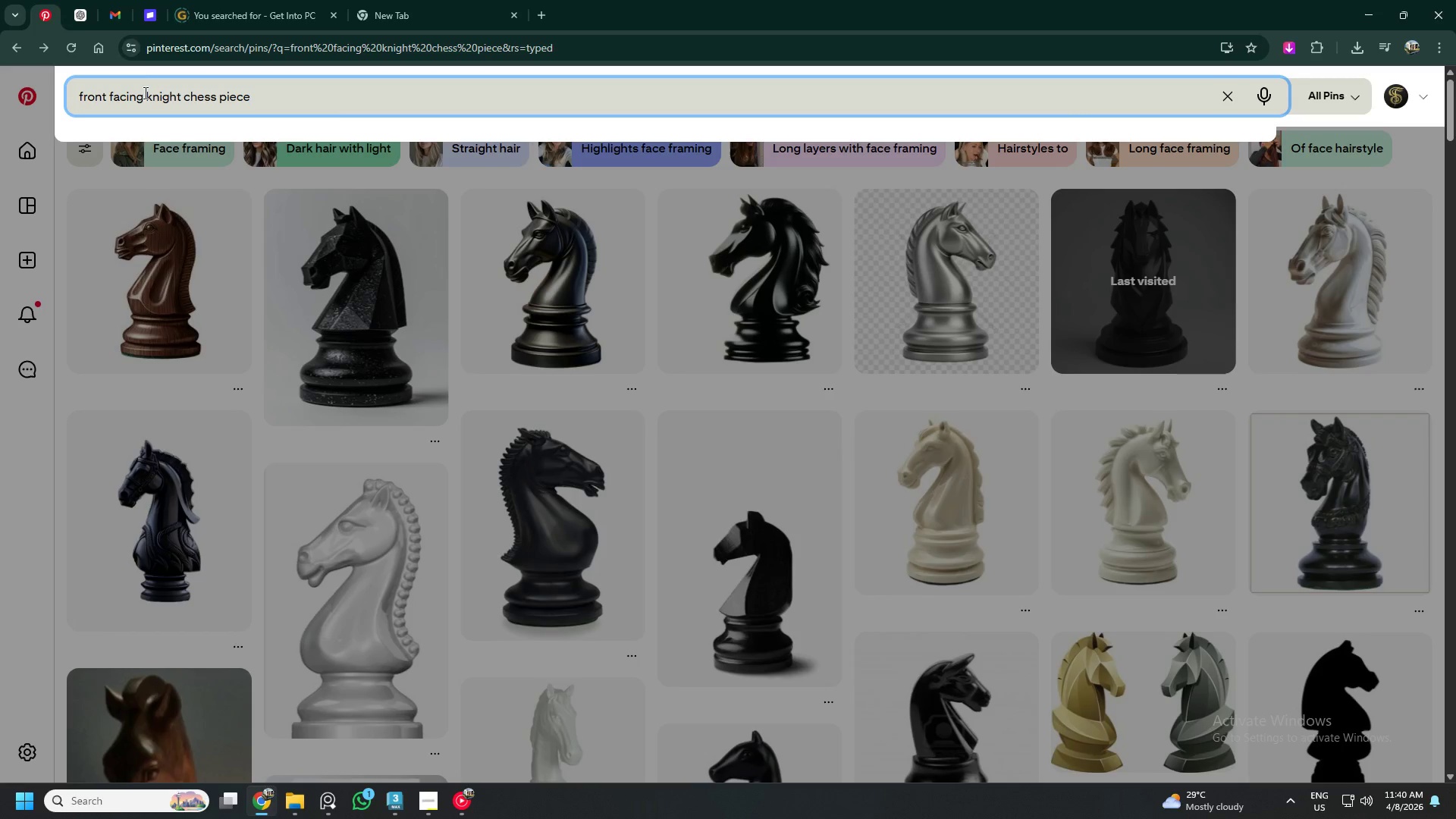 
left_click([184, 97])
 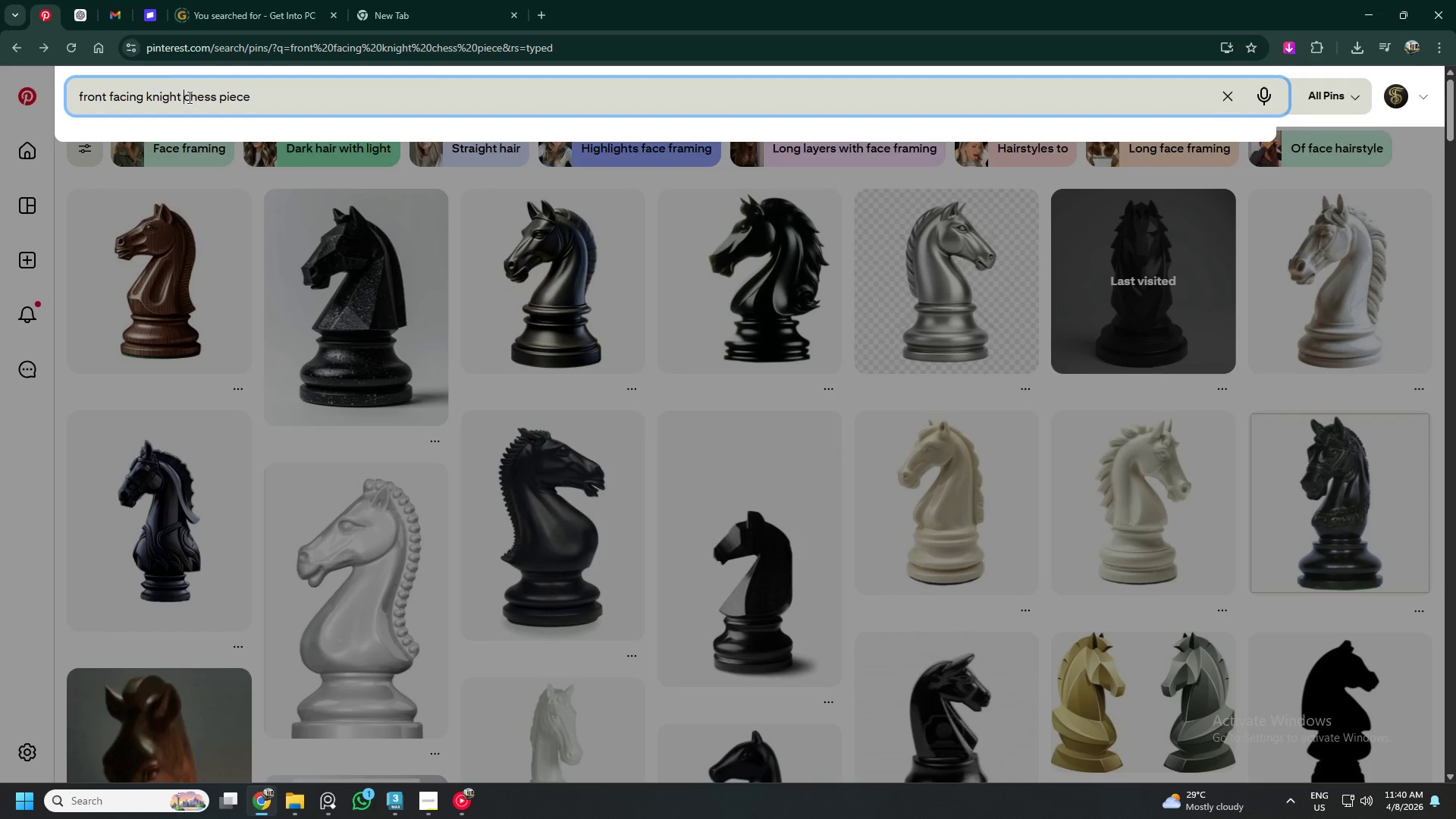 
type(modern )
 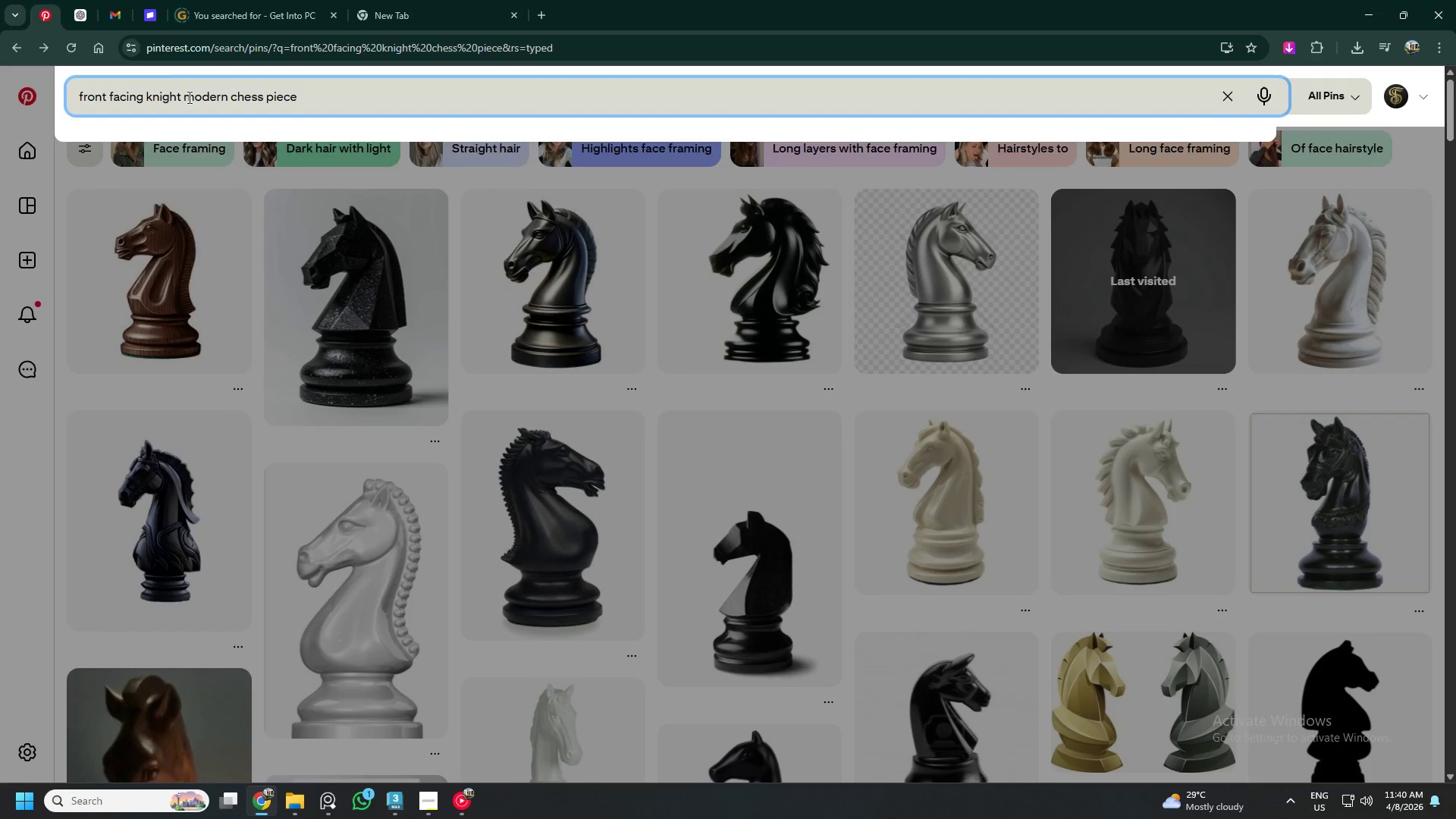 
key(Enter)
 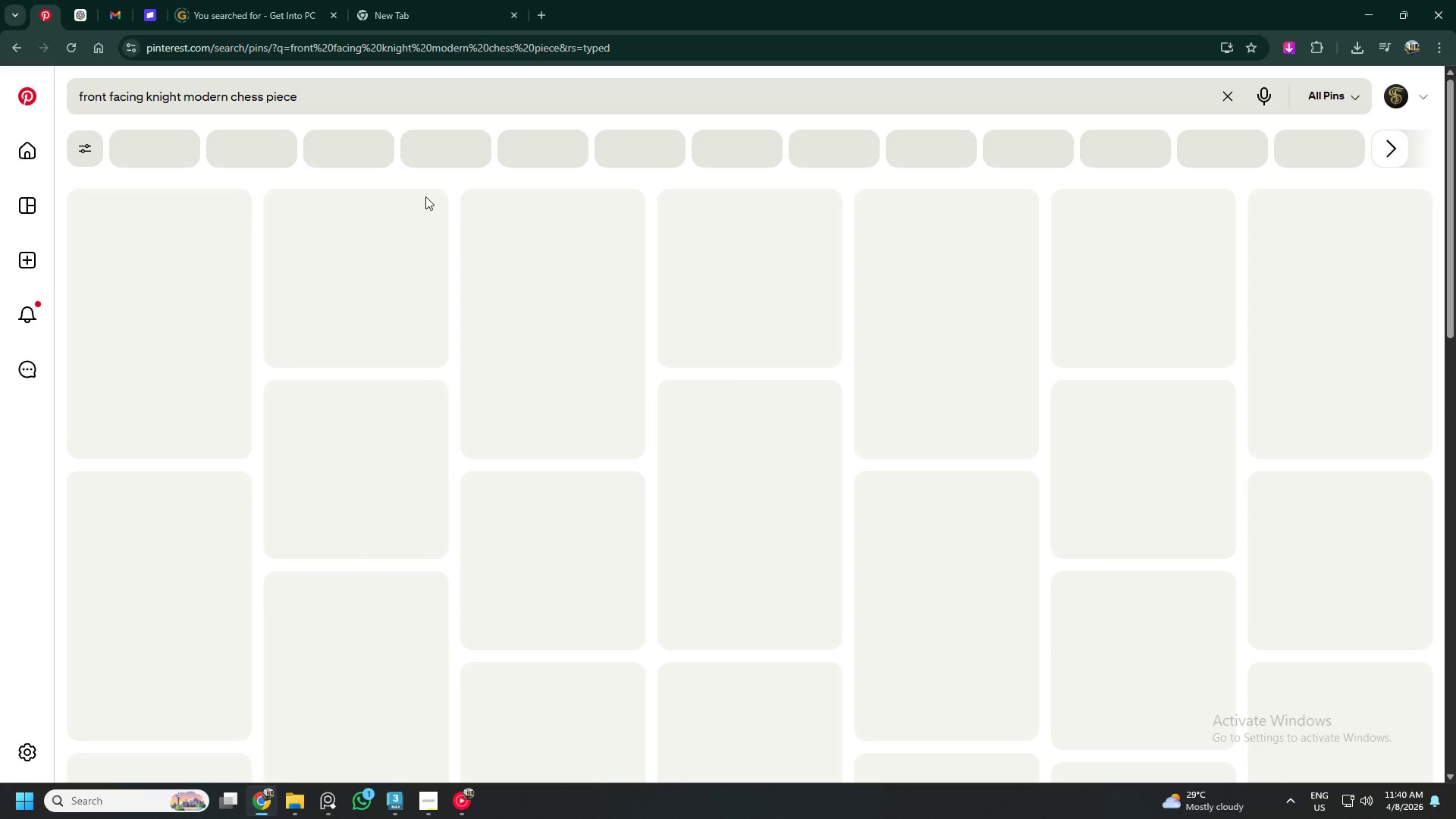 
mouse_move([781, 595])
 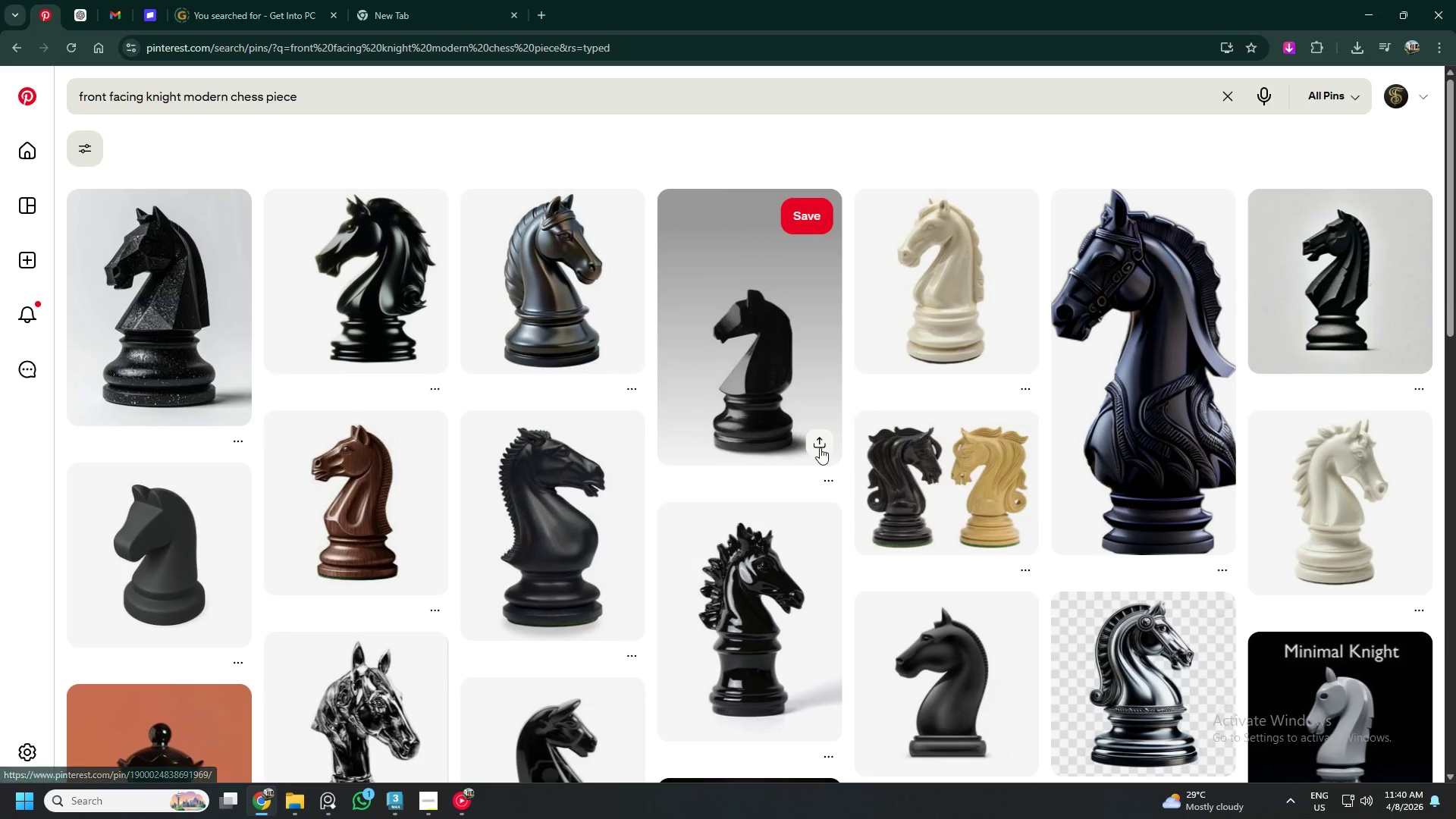 
scroll: coordinate [820, 447], scroll_direction: down, amount: 2.0
 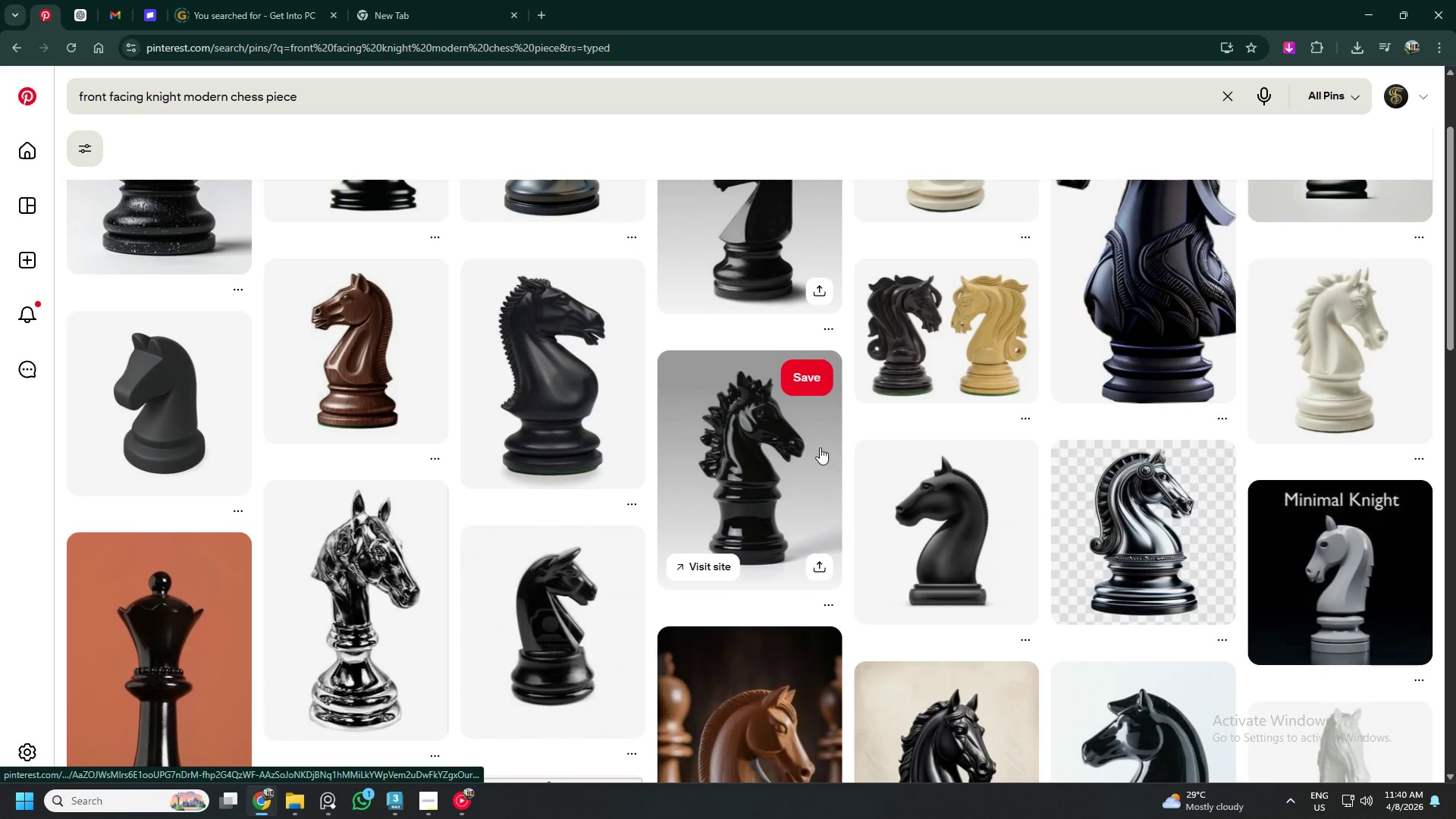 
scroll: coordinate [820, 447], scroll_direction: up, amount: 5.0
 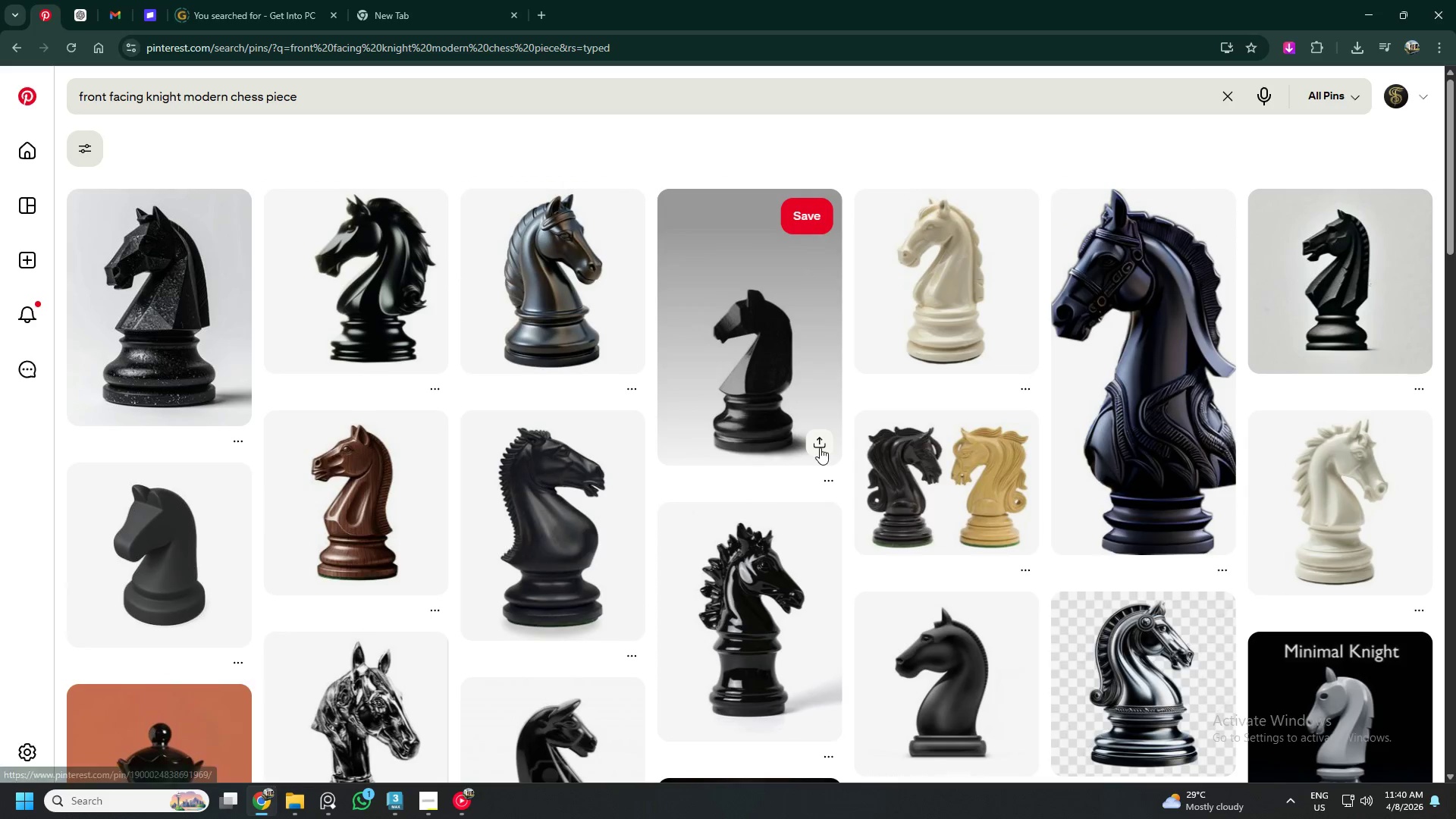 
scroll: coordinate [820, 447], scroll_direction: down, amount: 3.0
 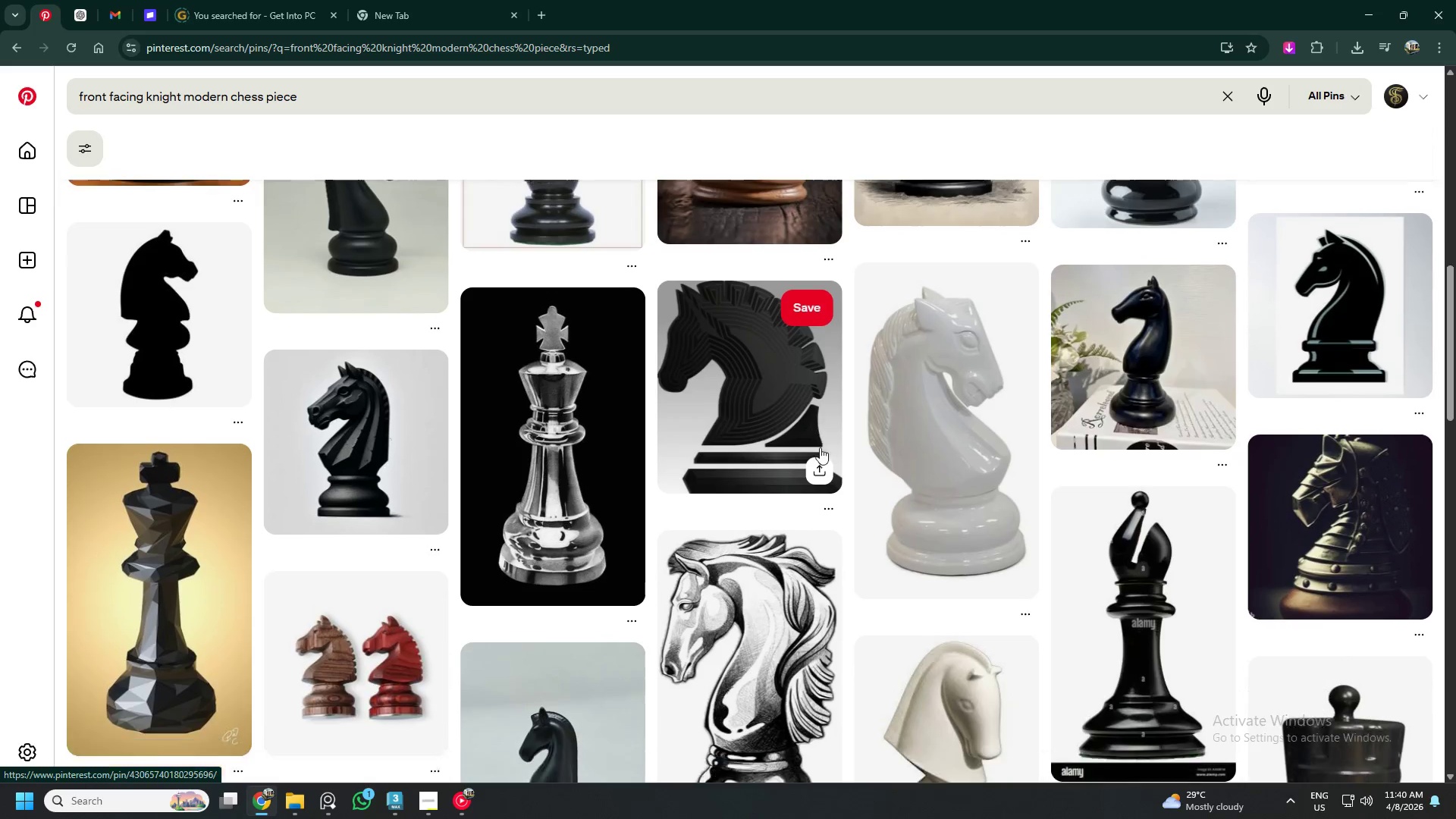 
scroll: coordinate [820, 447], scroll_direction: up, amount: 18.0
 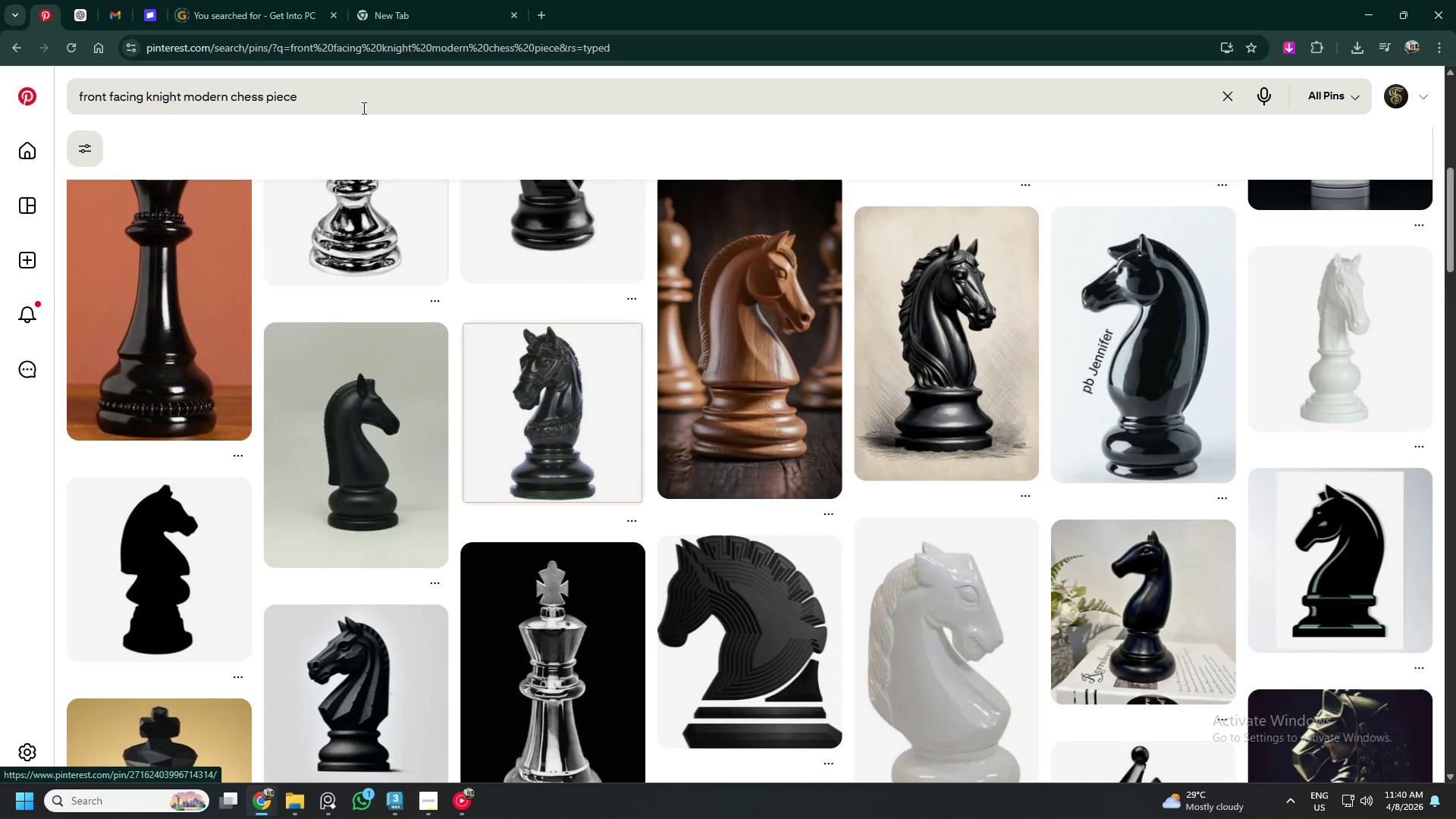 
left_click([355, 97])
 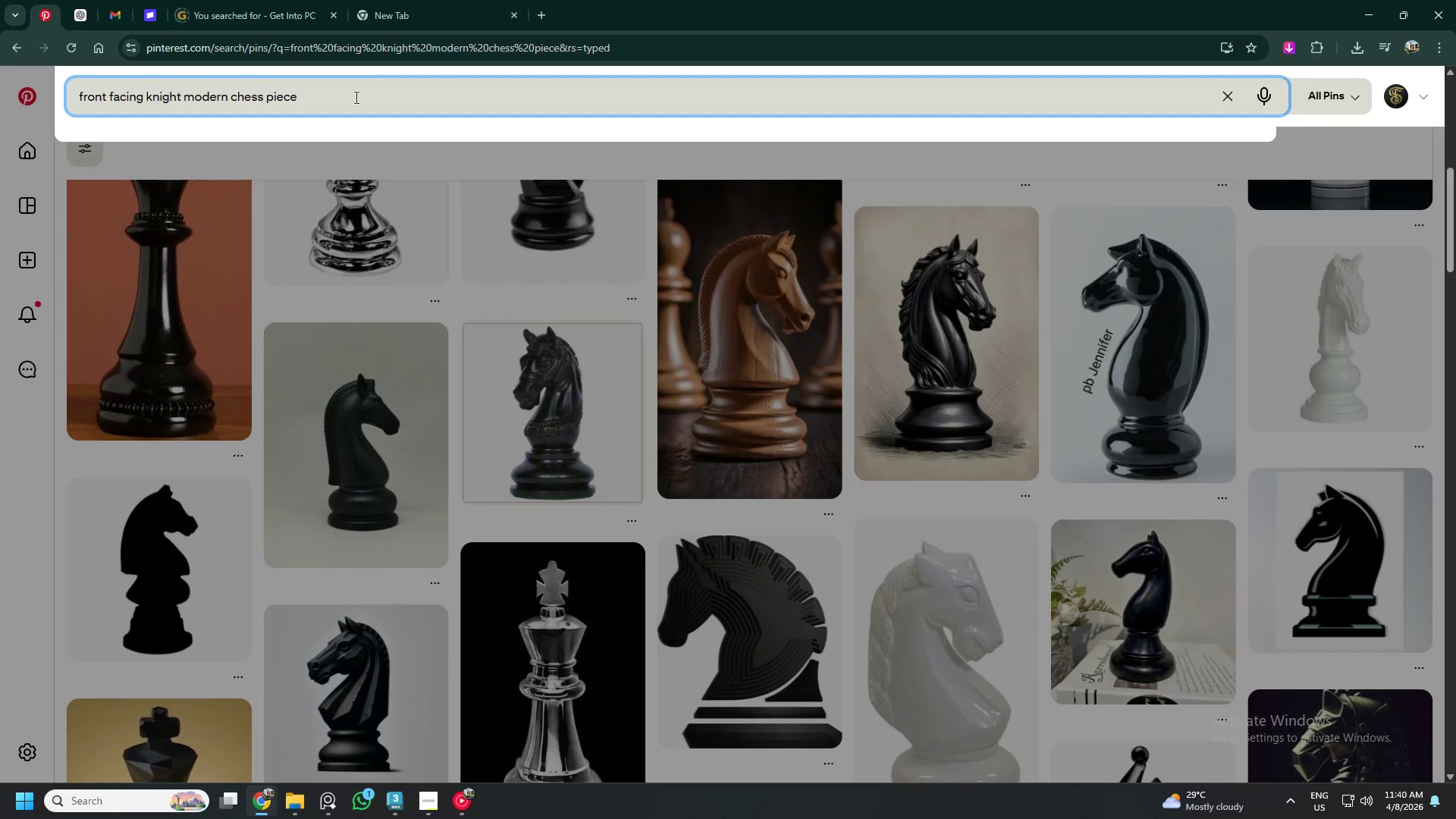 
type( model)
 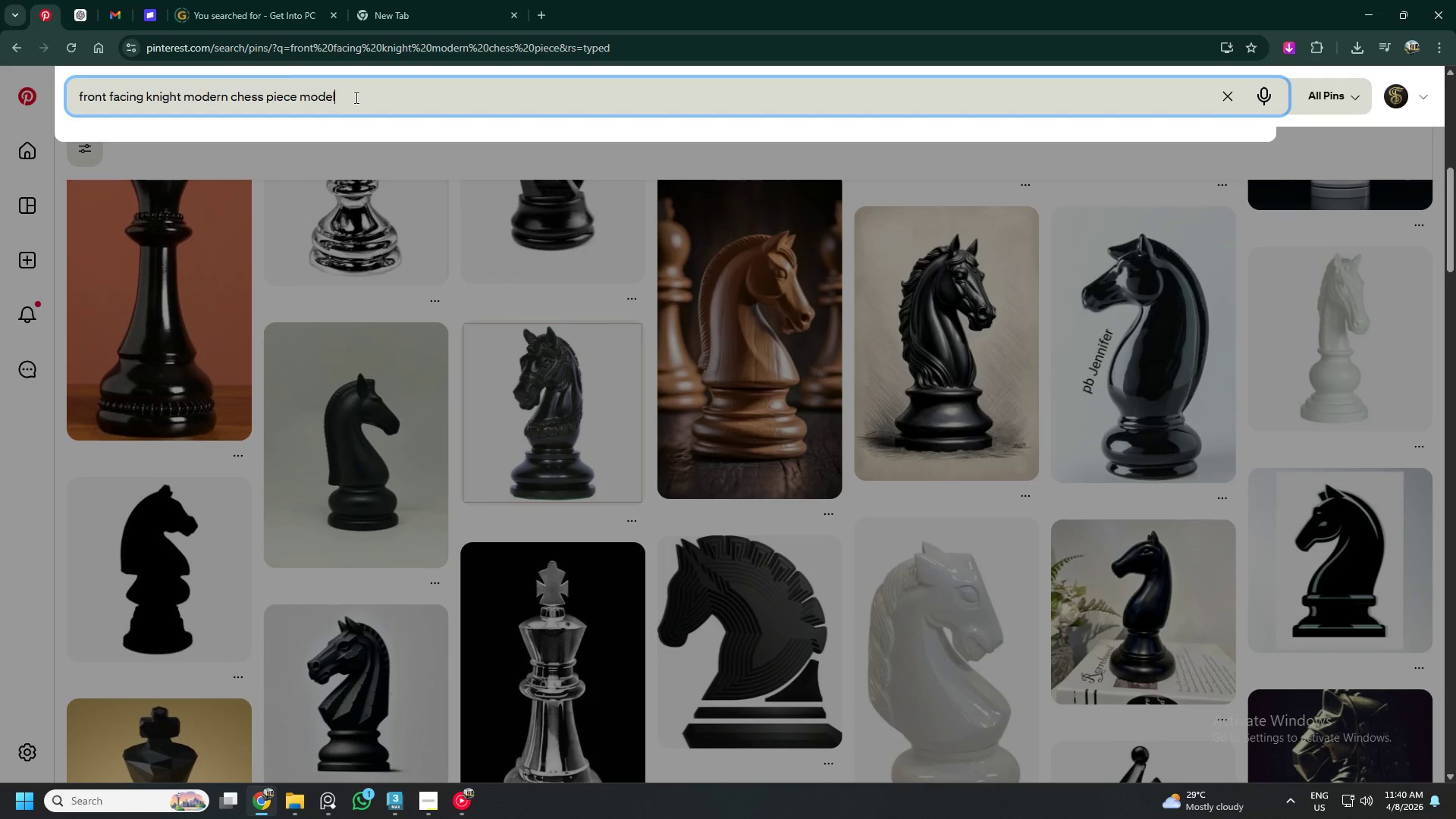 
key(Enter)
 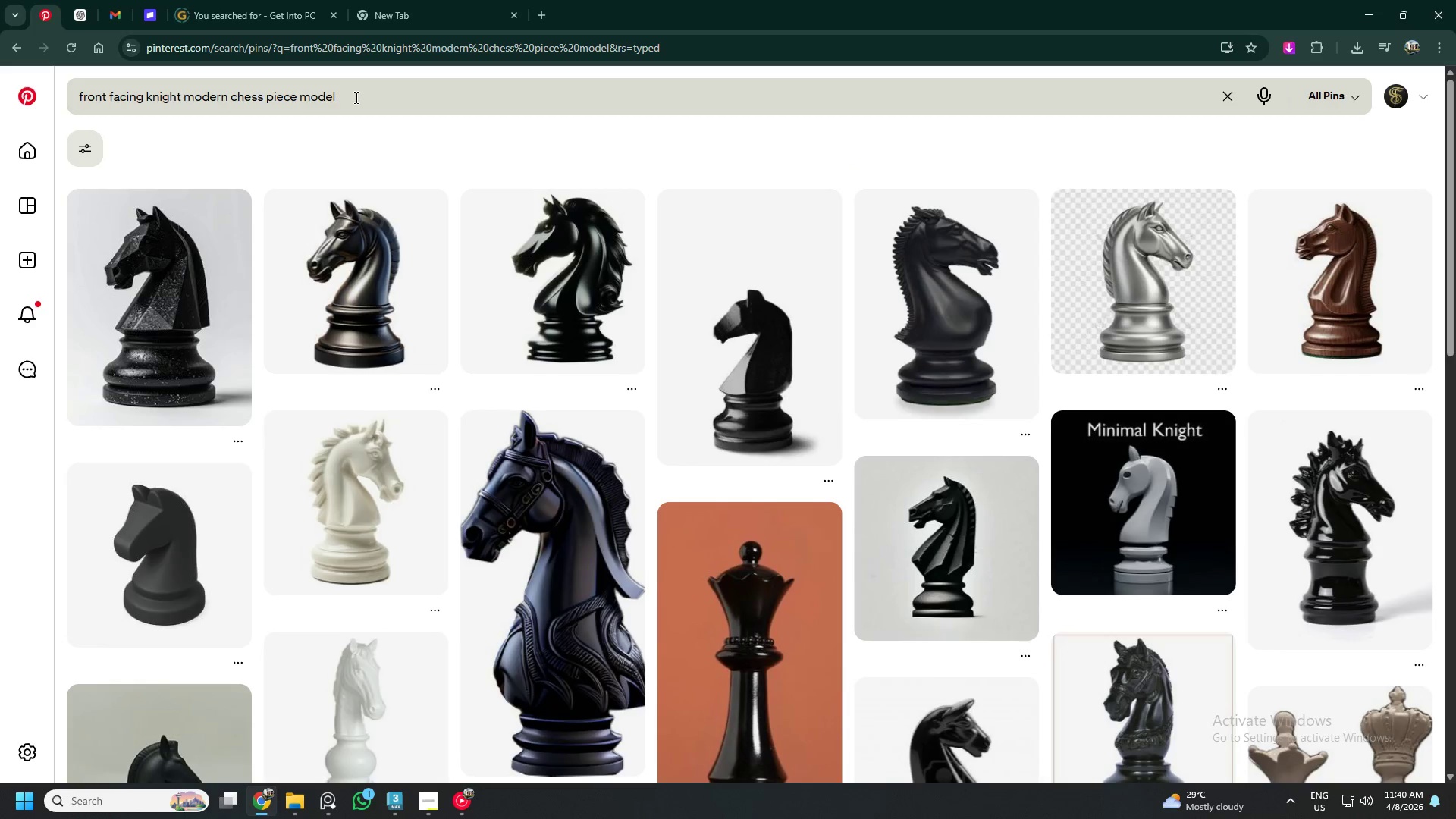 
scroll: coordinate [564, 242], scroll_direction: down, amount: 11.0
 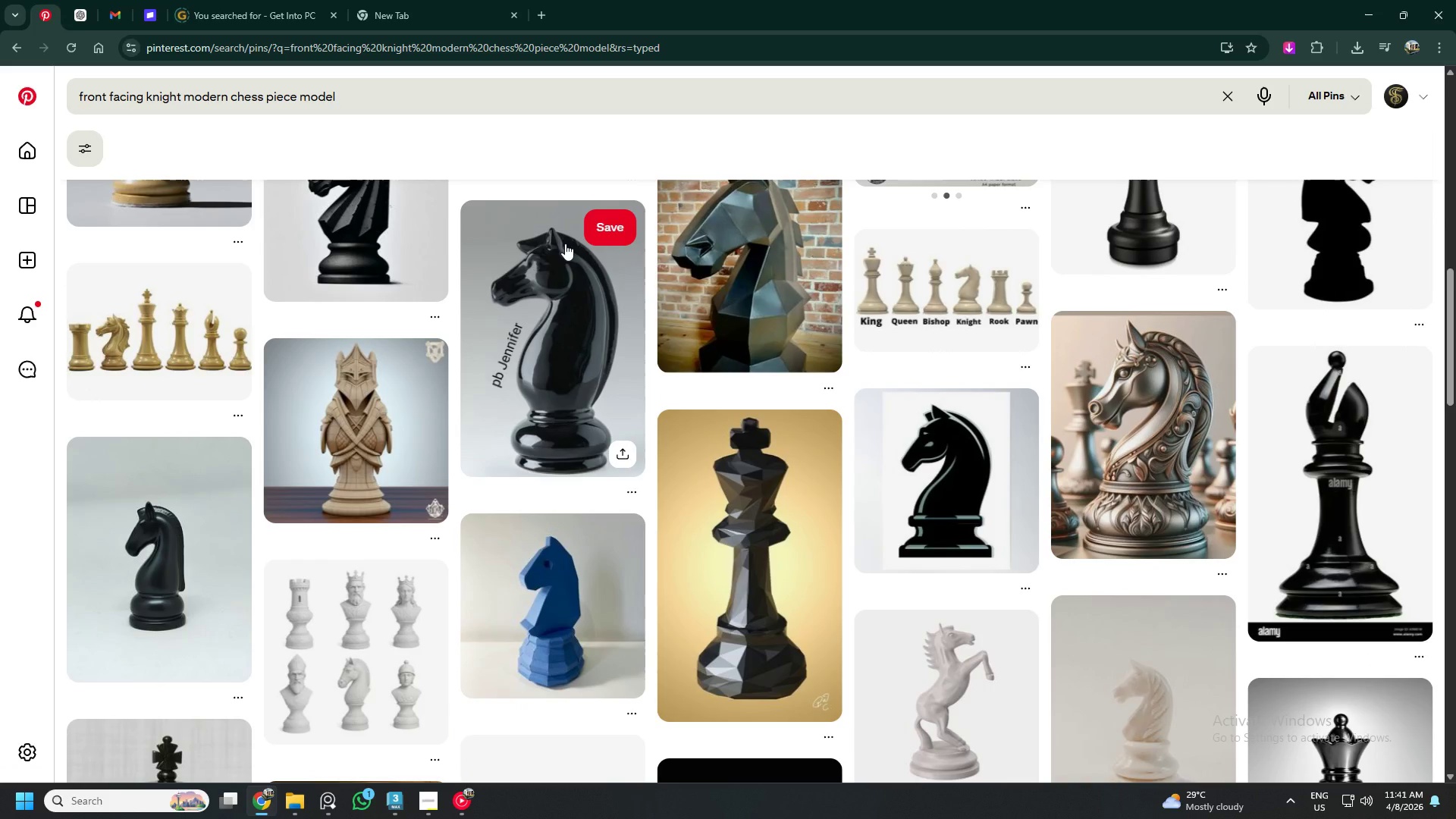 
wait(5.42)
 